 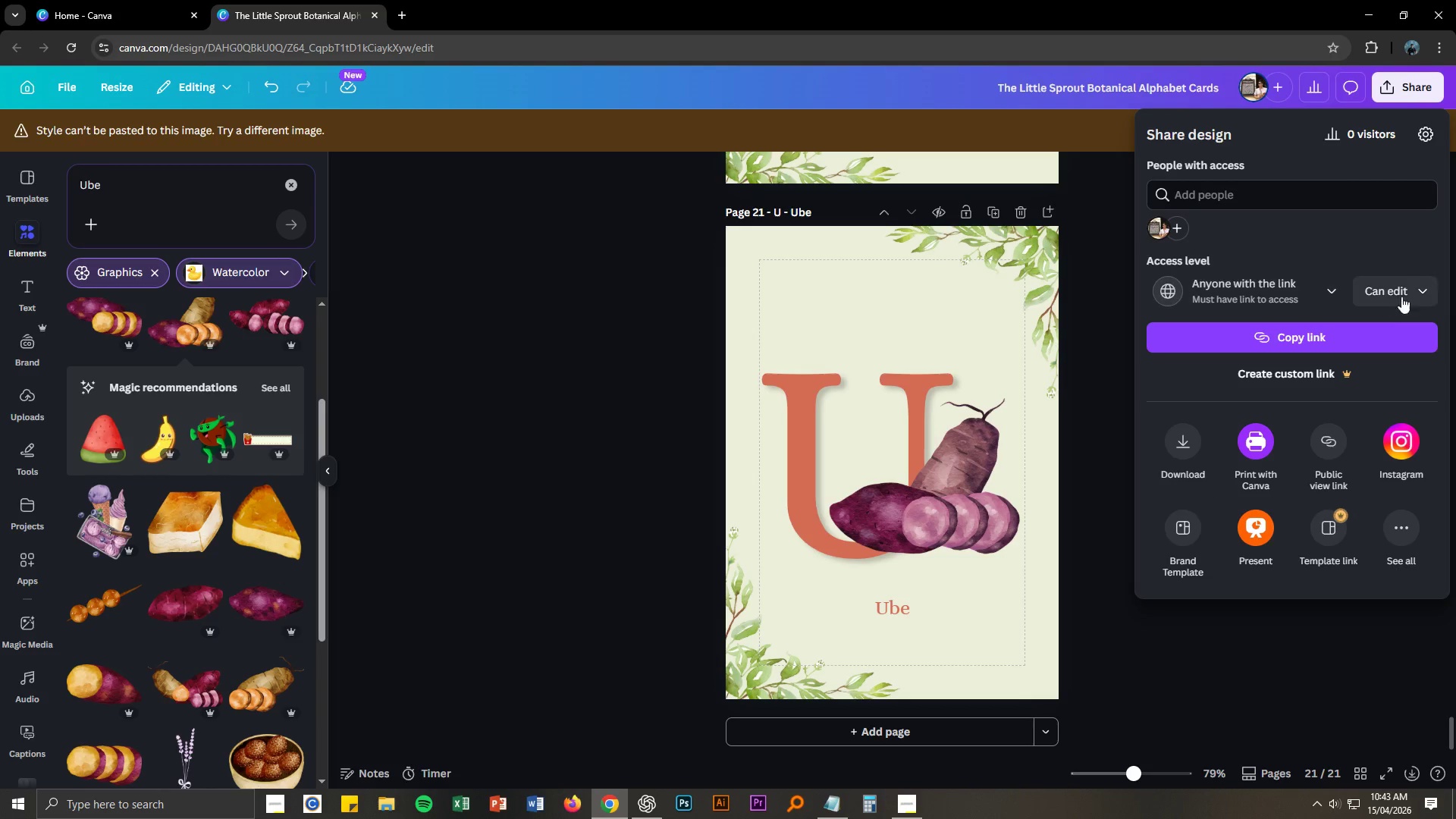 
left_click([1307, 337])
 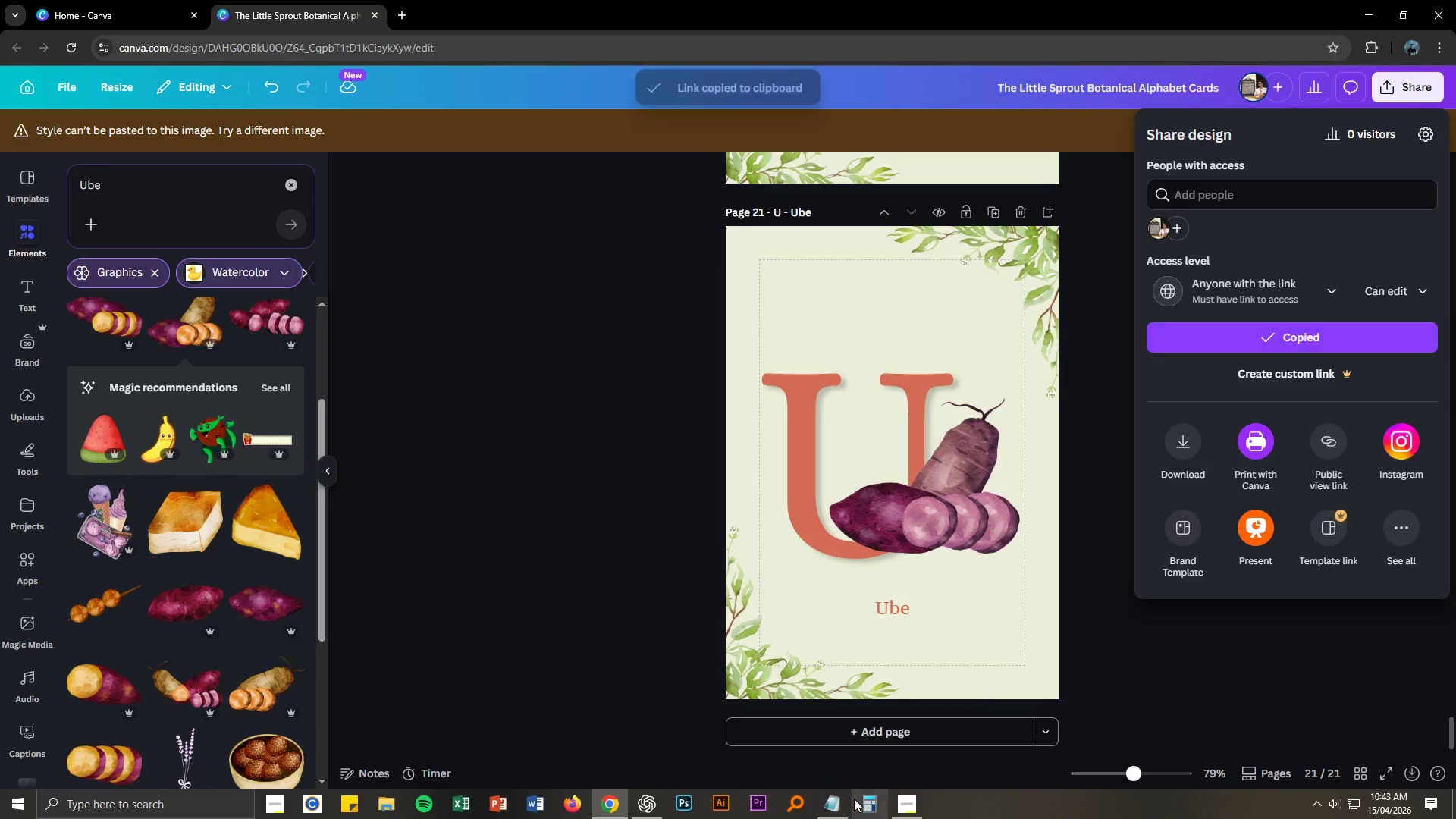 
left_click([829, 813])
 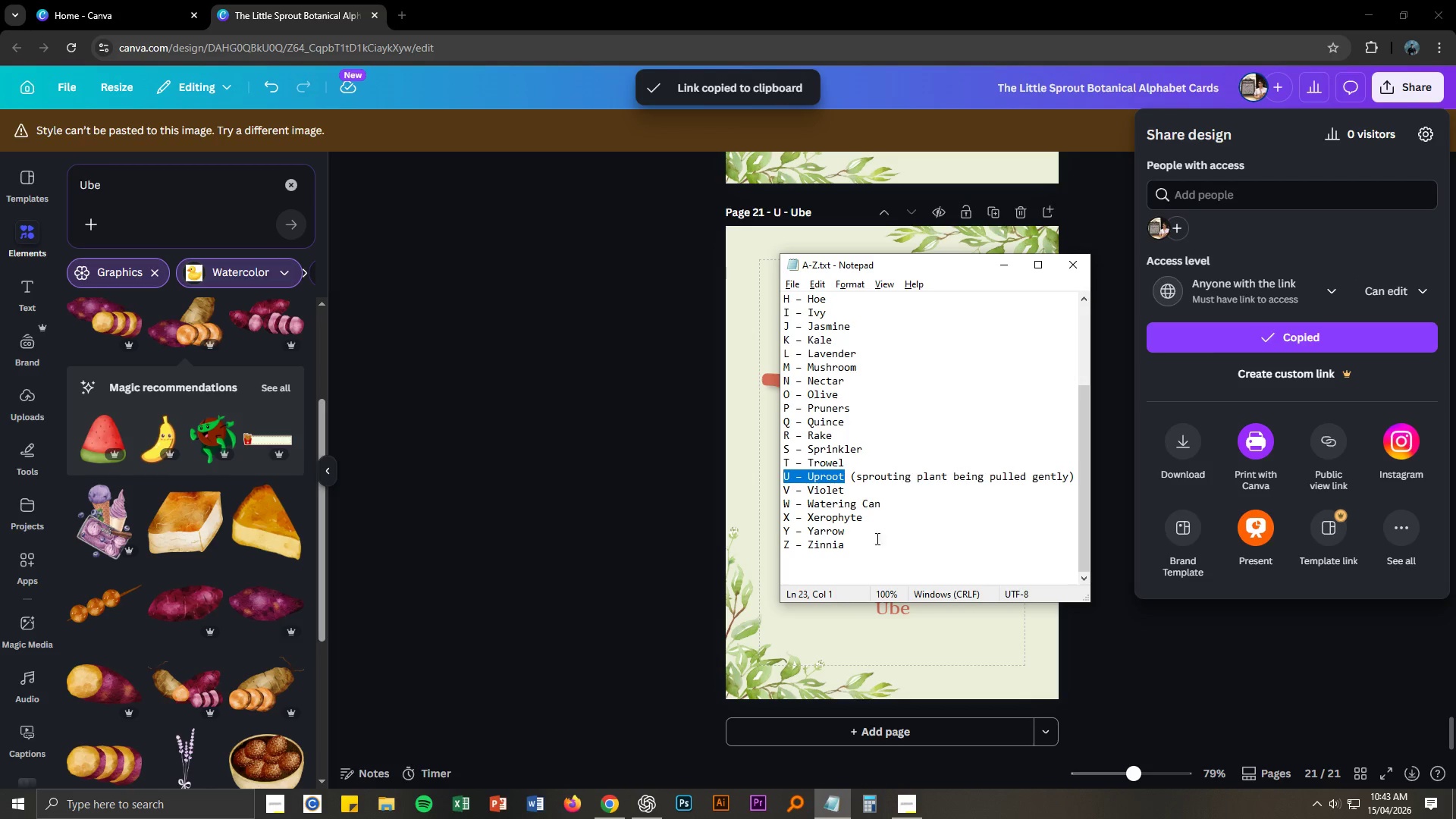 
left_click([864, 544])
 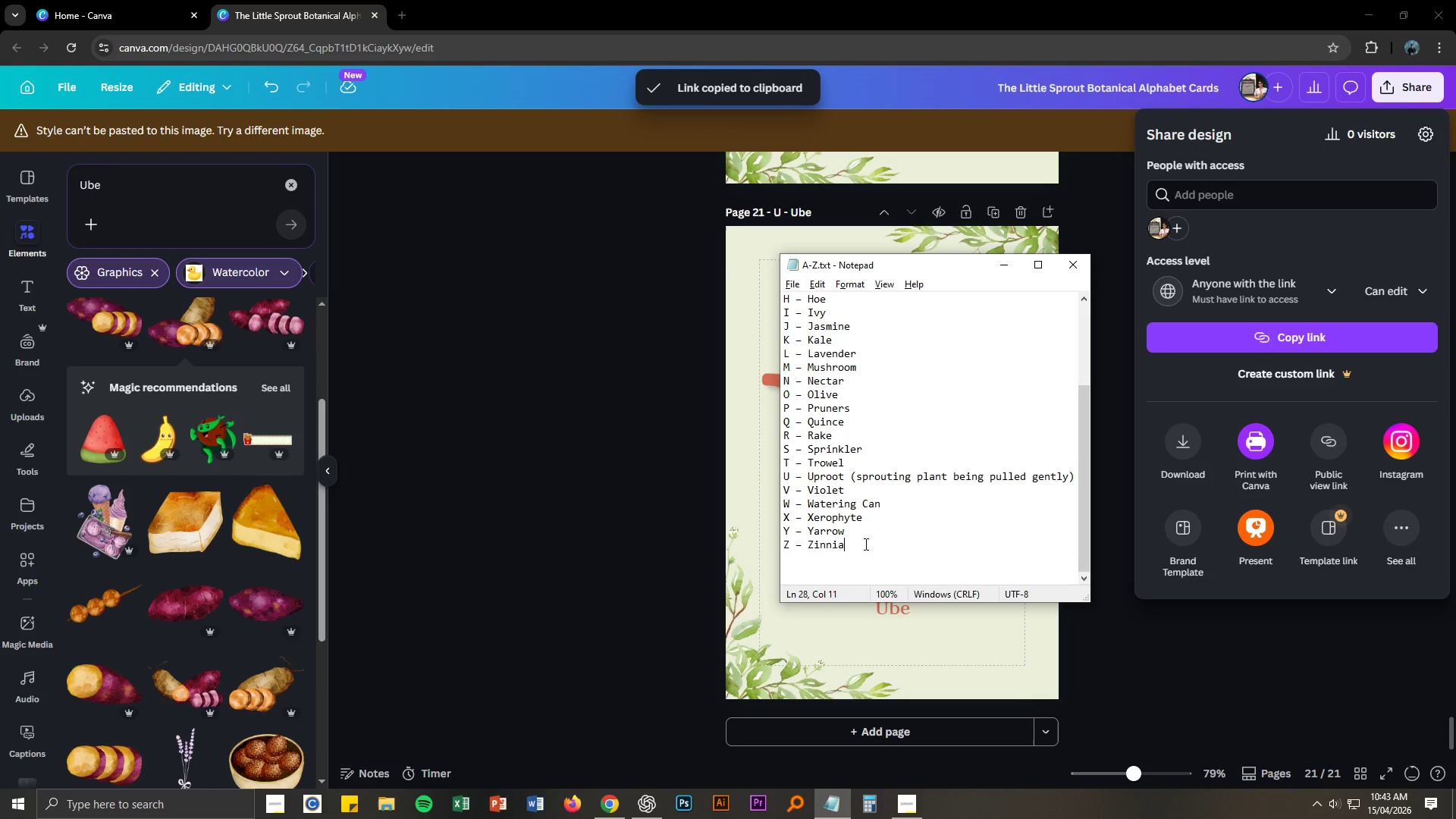 
key(Enter)
 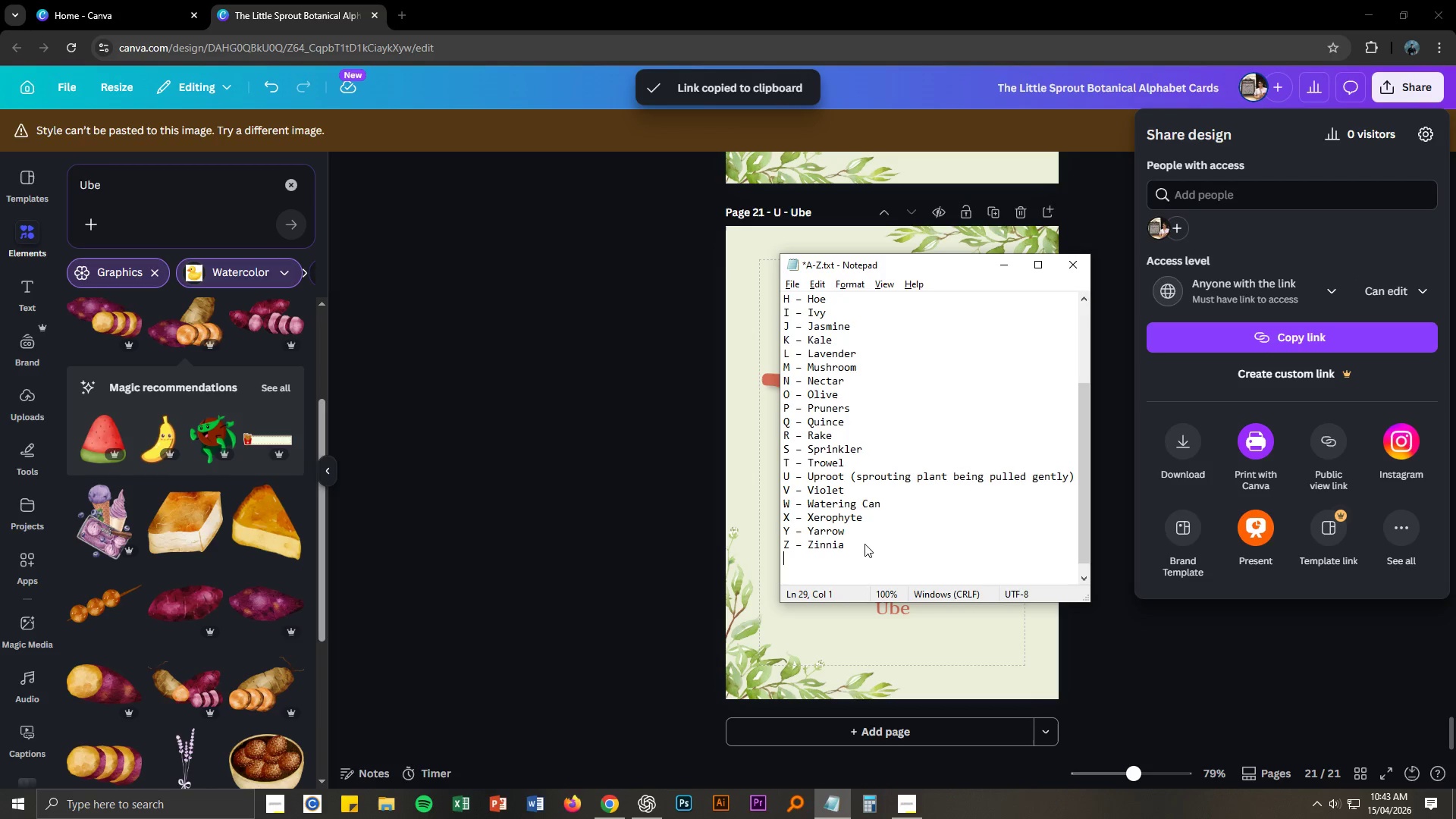 
key(Enter)
 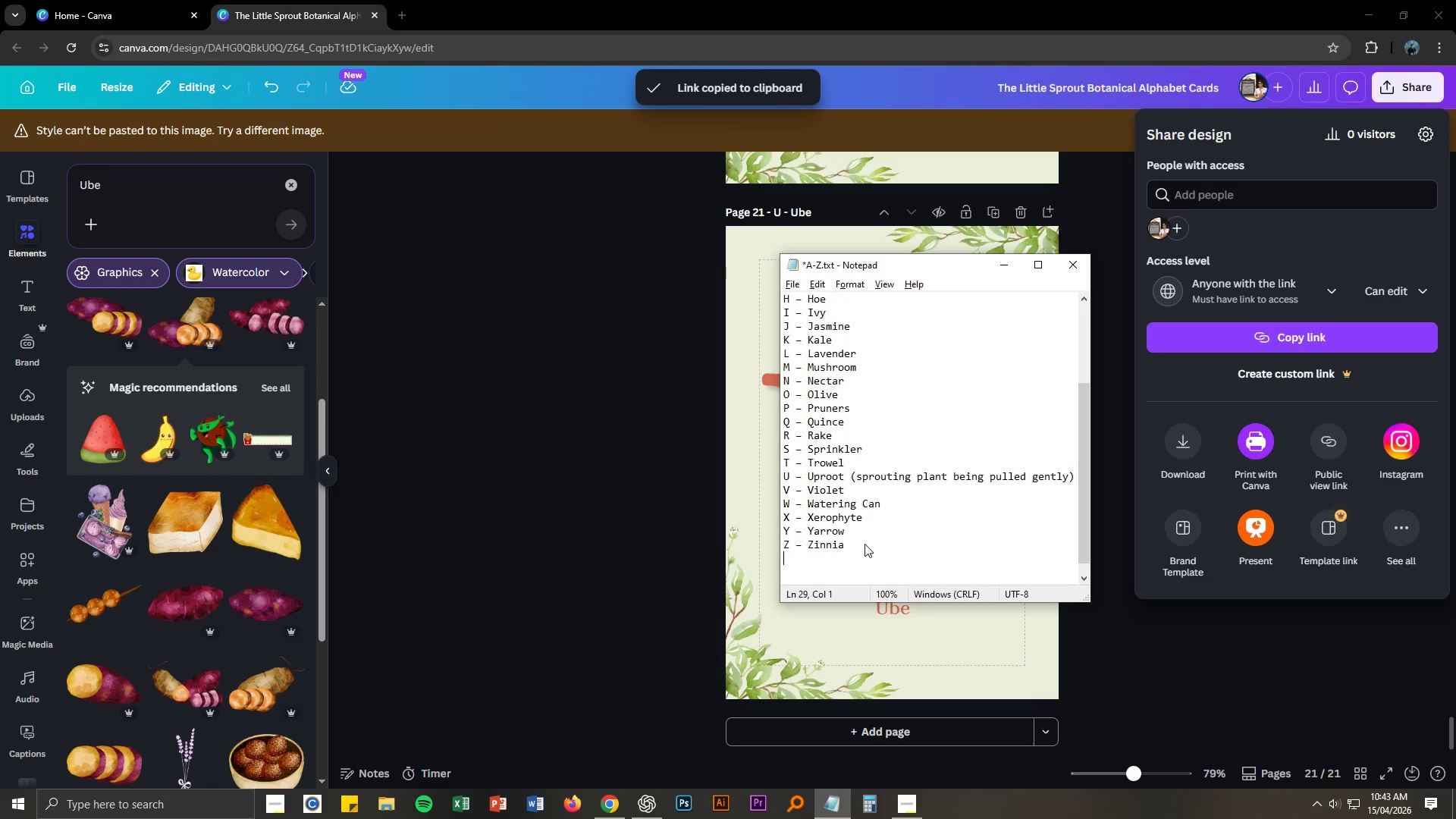 
key(Control+ControlLeft)
 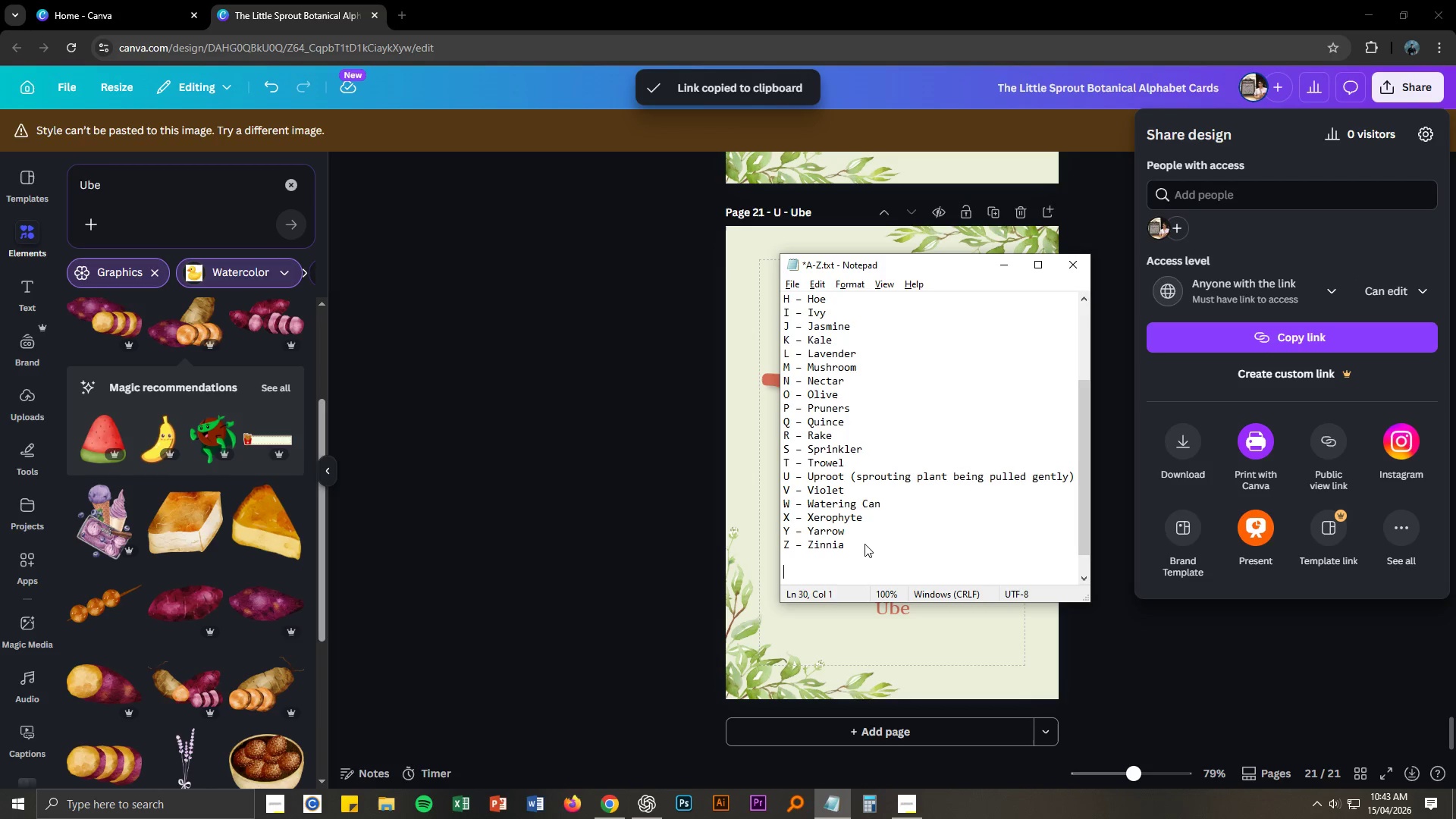 
key(Control+V)
 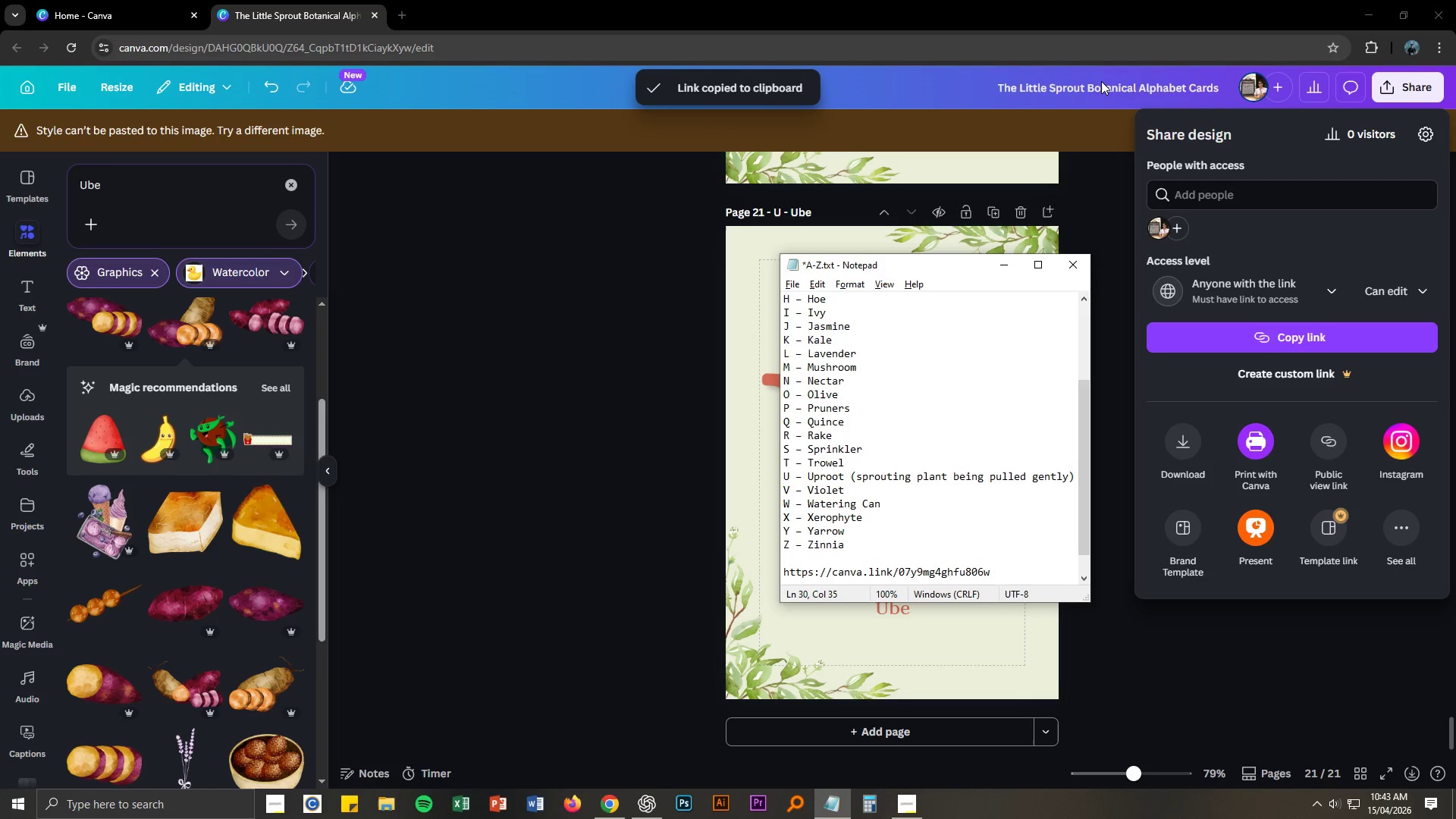 
left_click([1101, 79])
 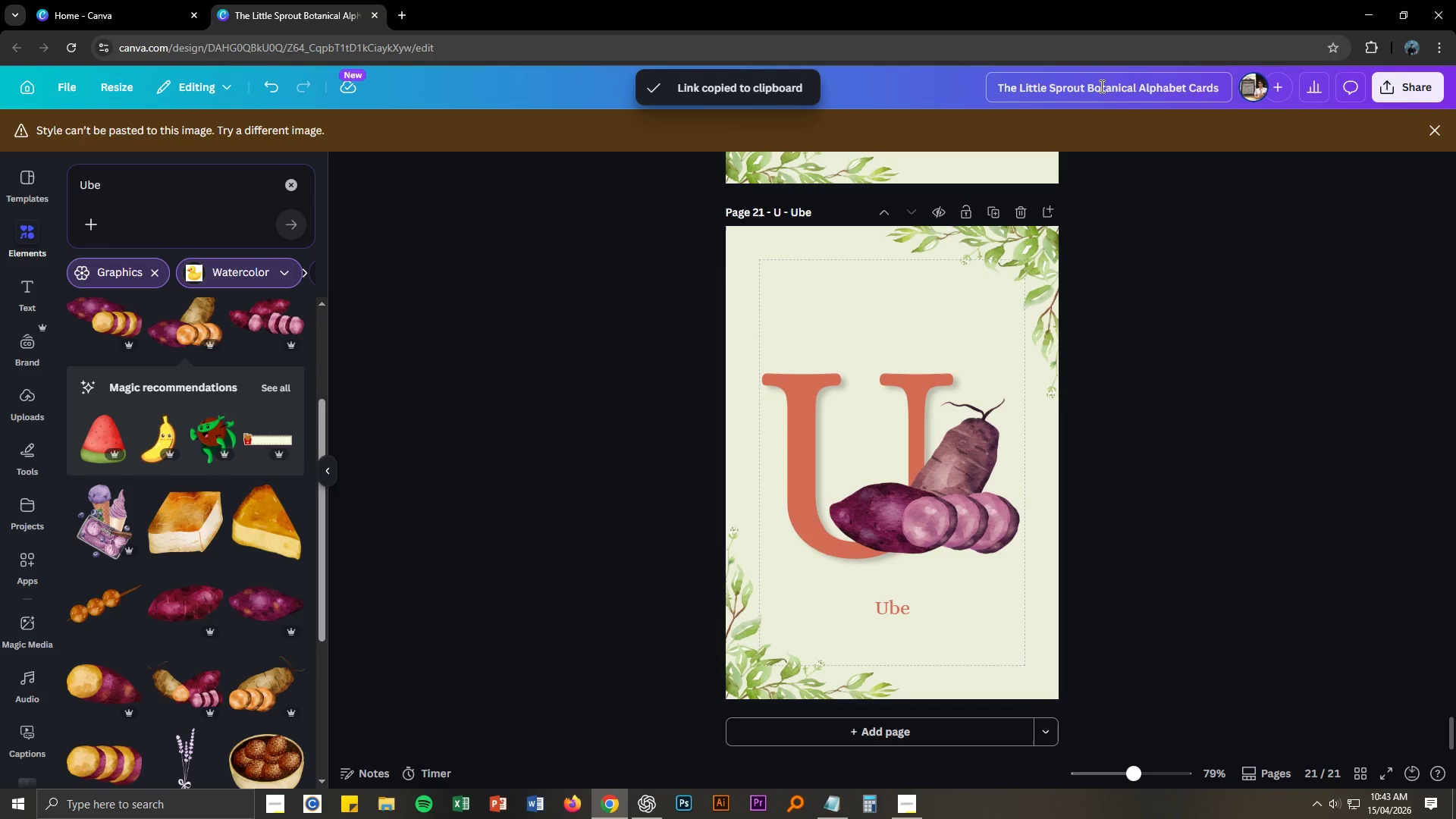 
double_click([1100, 86])
 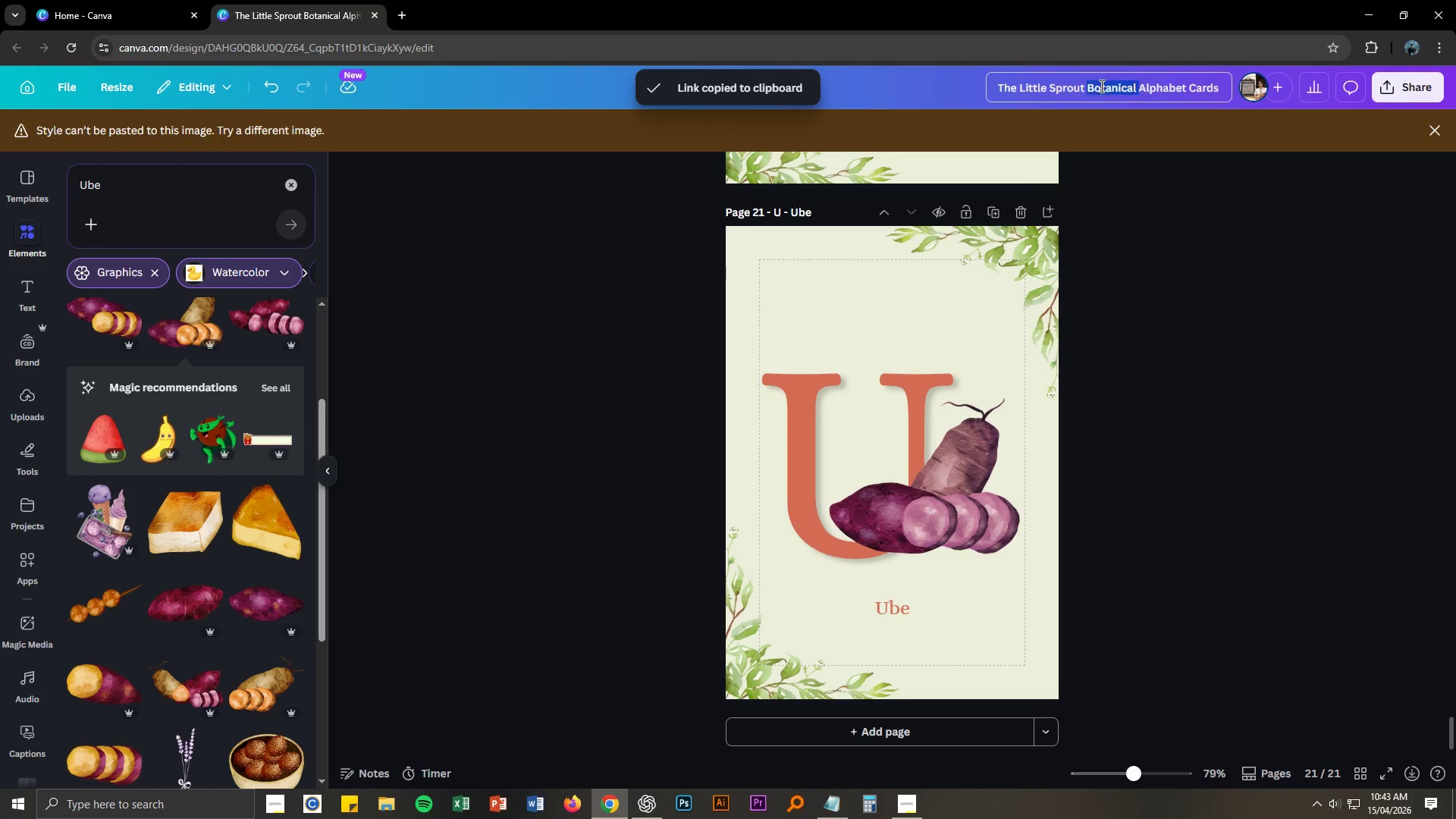 
triple_click([1100, 86])
 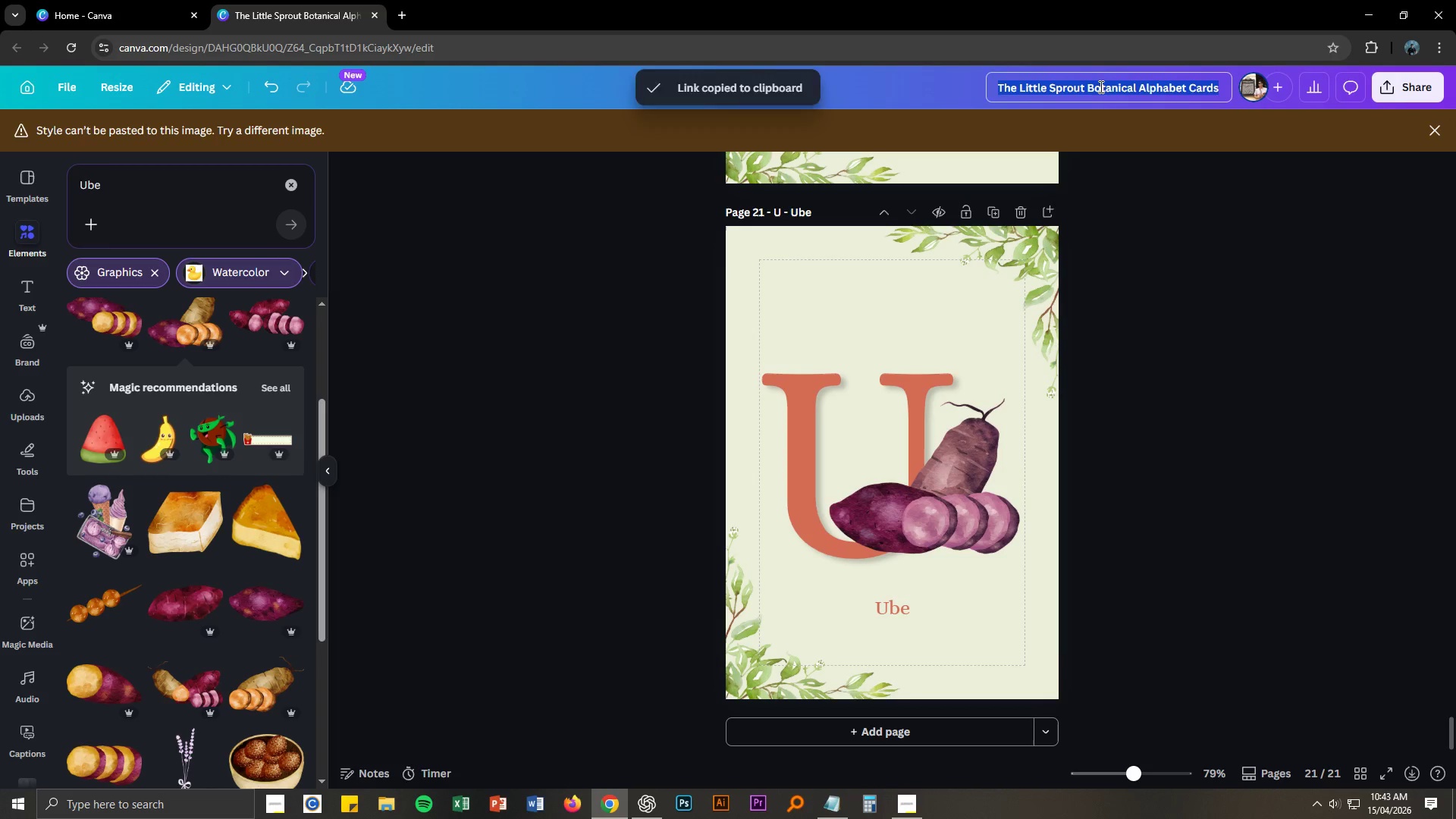 
key(Control+ControlLeft)
 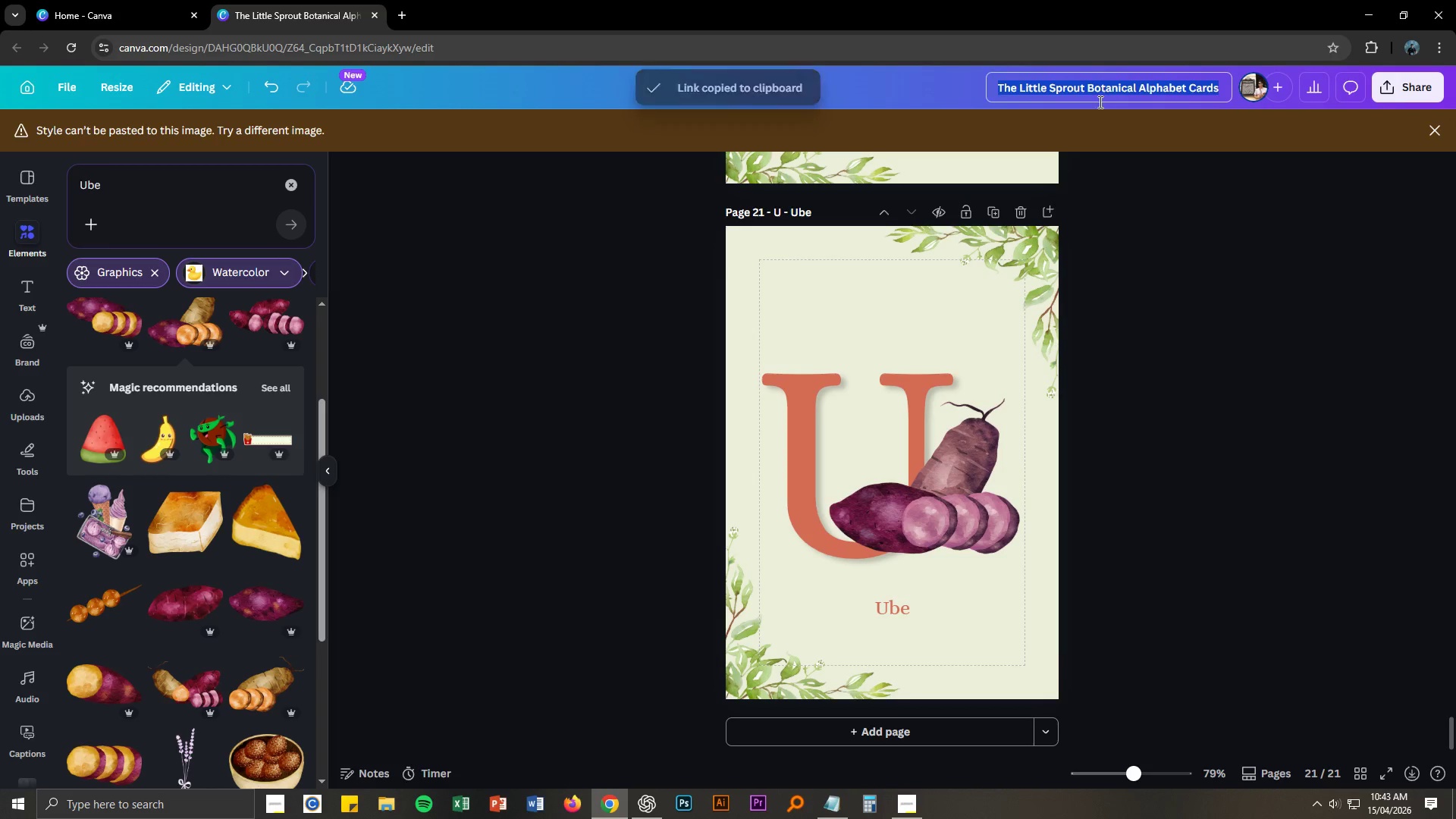 
key(Control+C)
 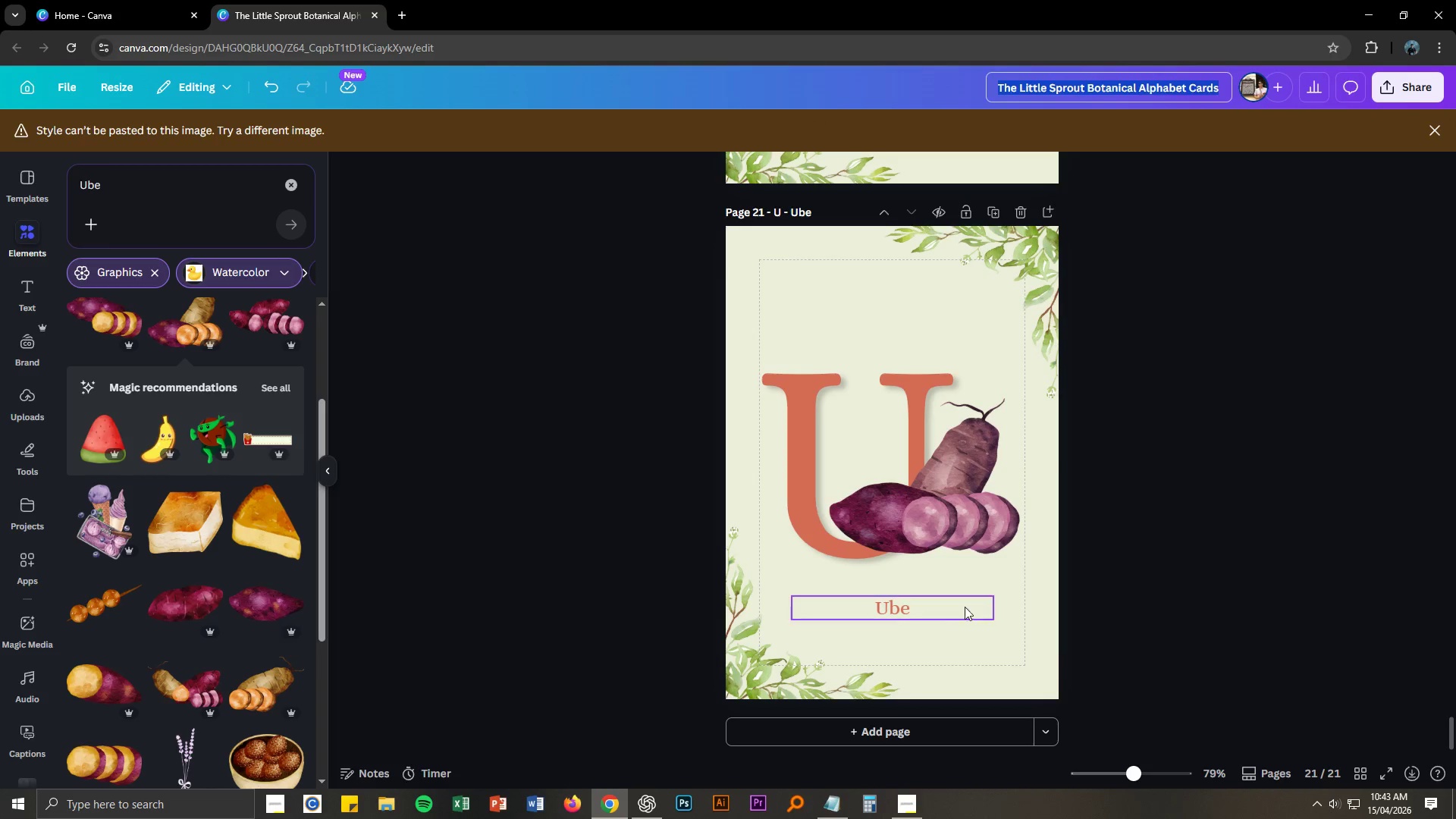 
key(Alt+AltLeft)
 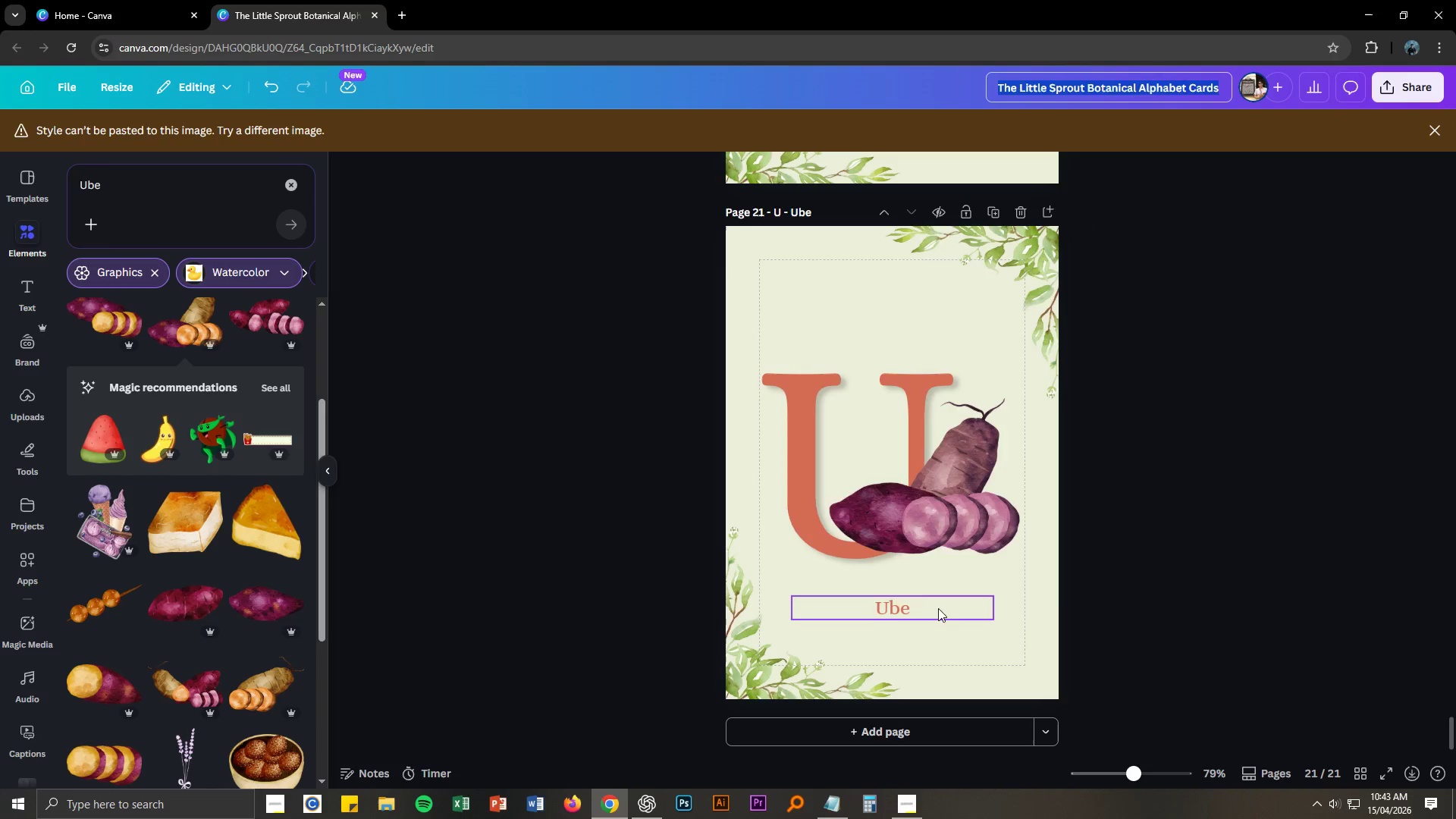 
key(Alt+Tab)
 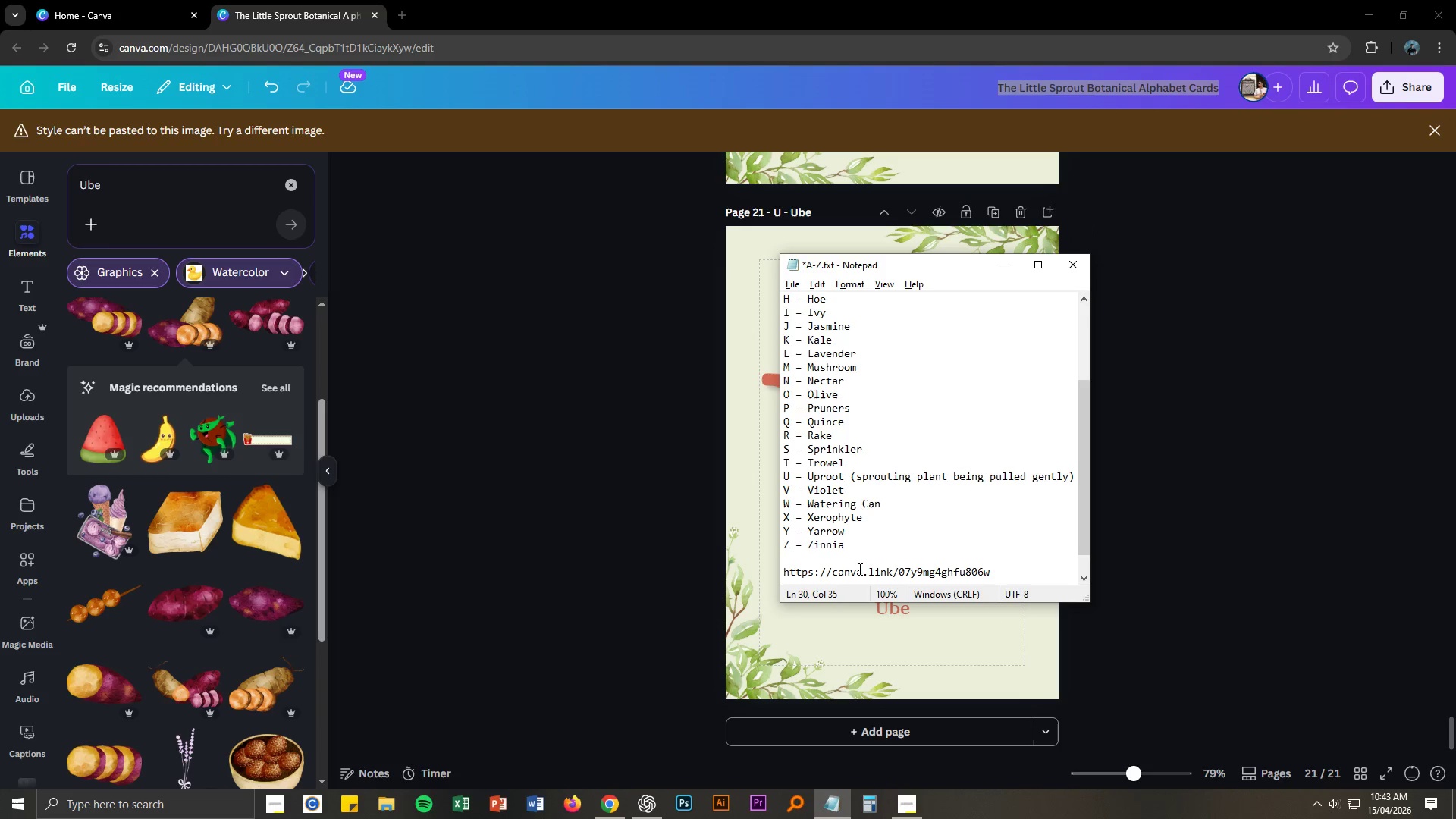 
left_click([855, 559])
 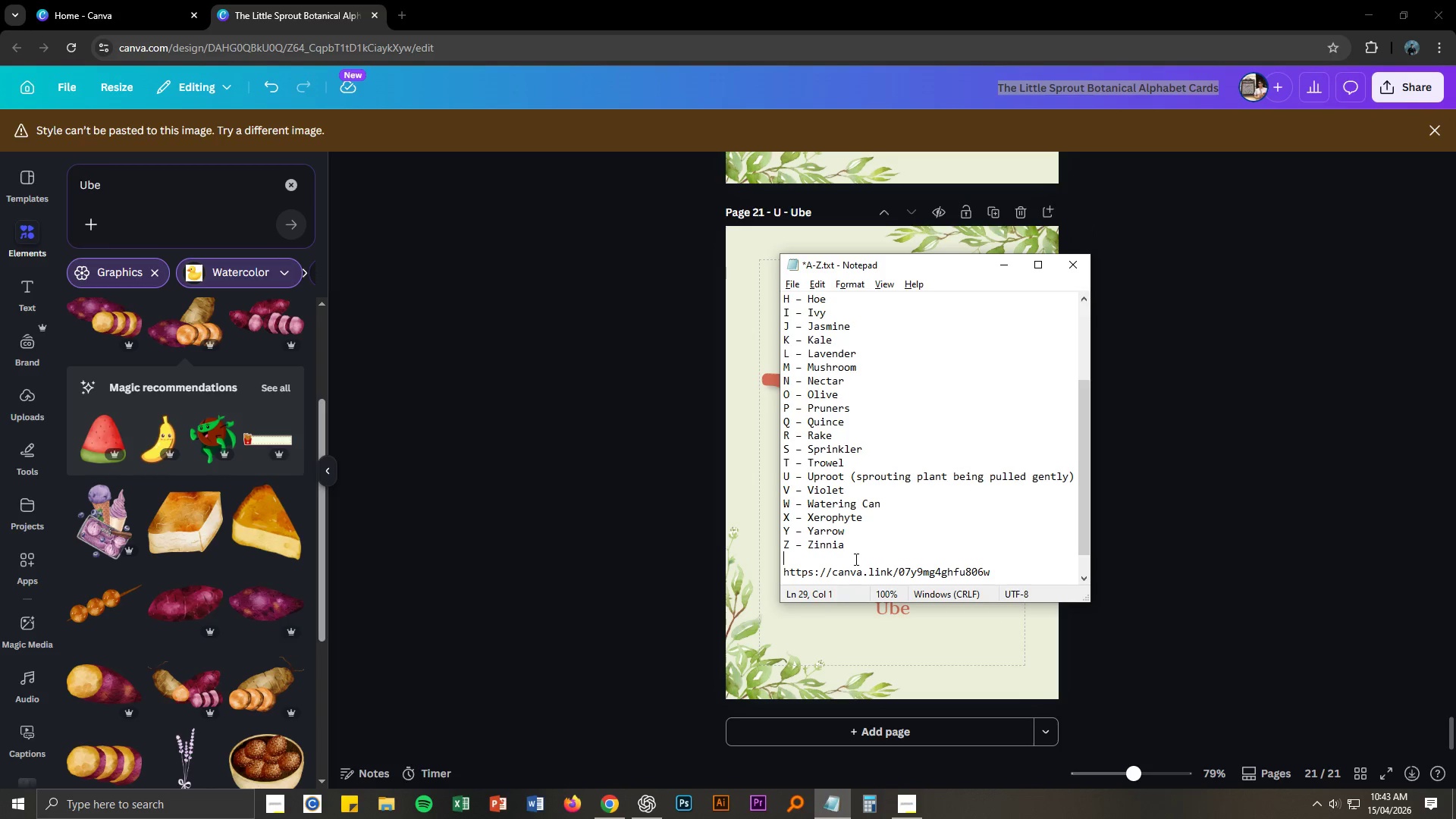 
key(Enter)
 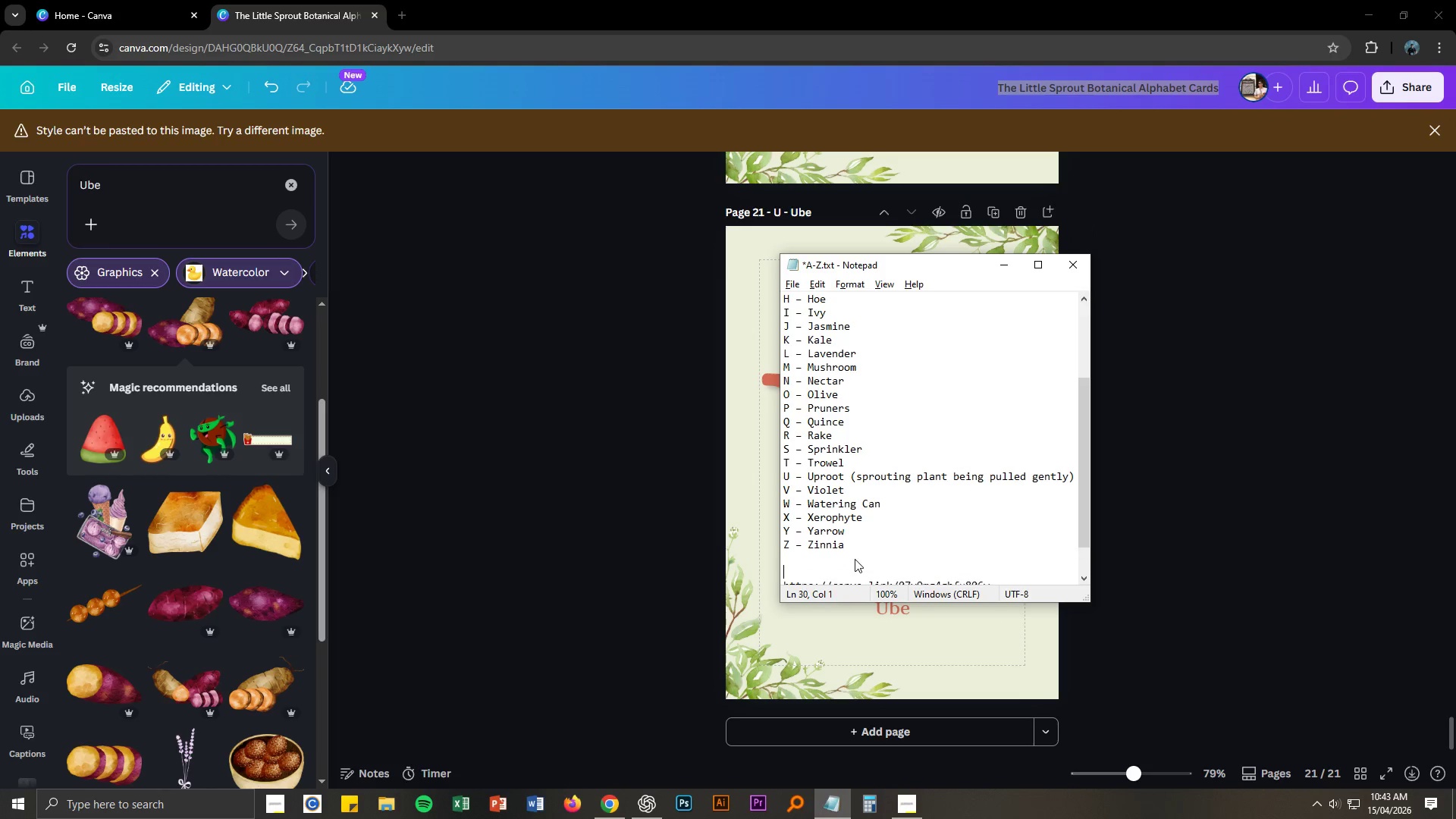 
key(Control+ControlLeft)
 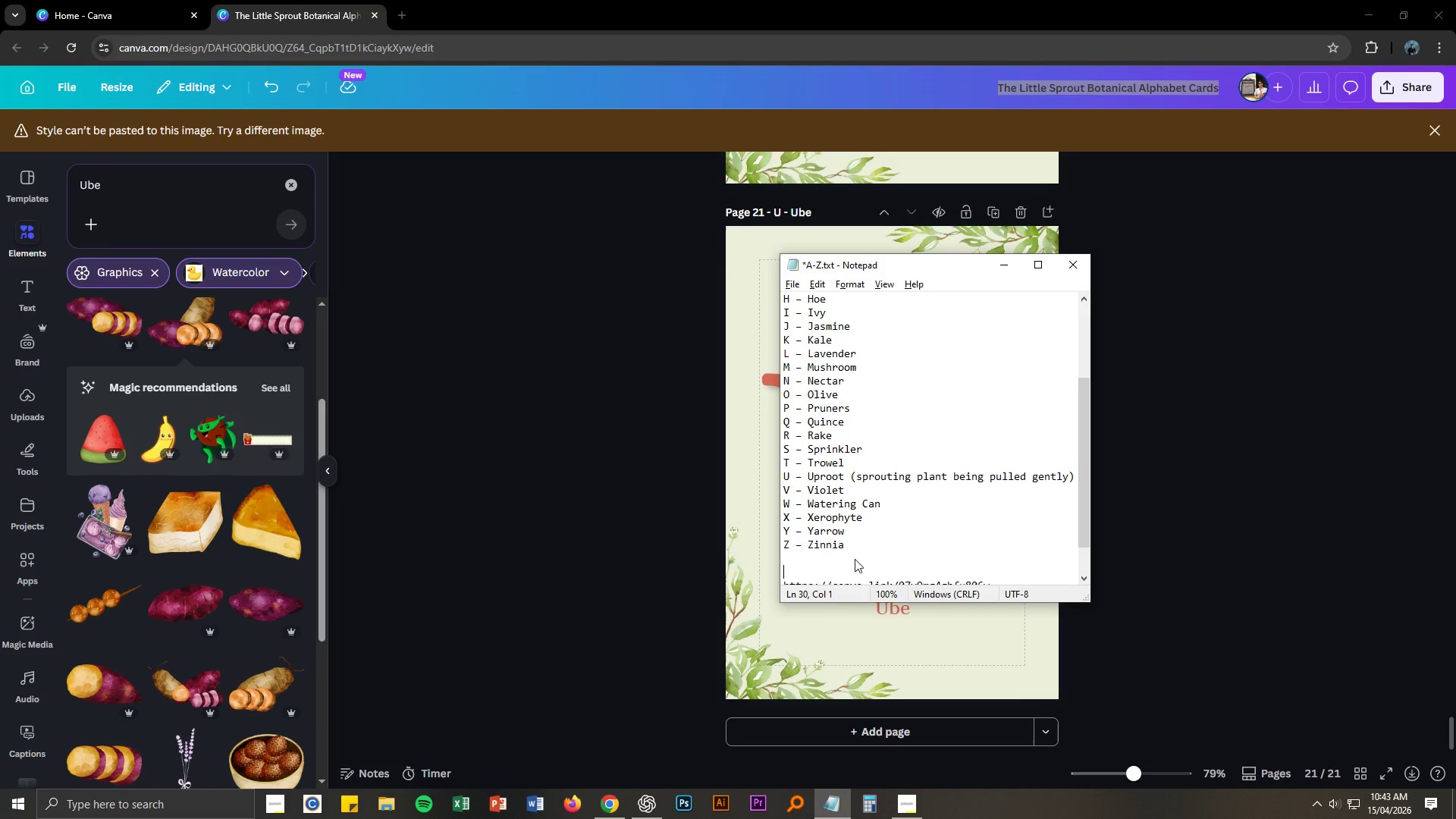 
key(Control+V)
 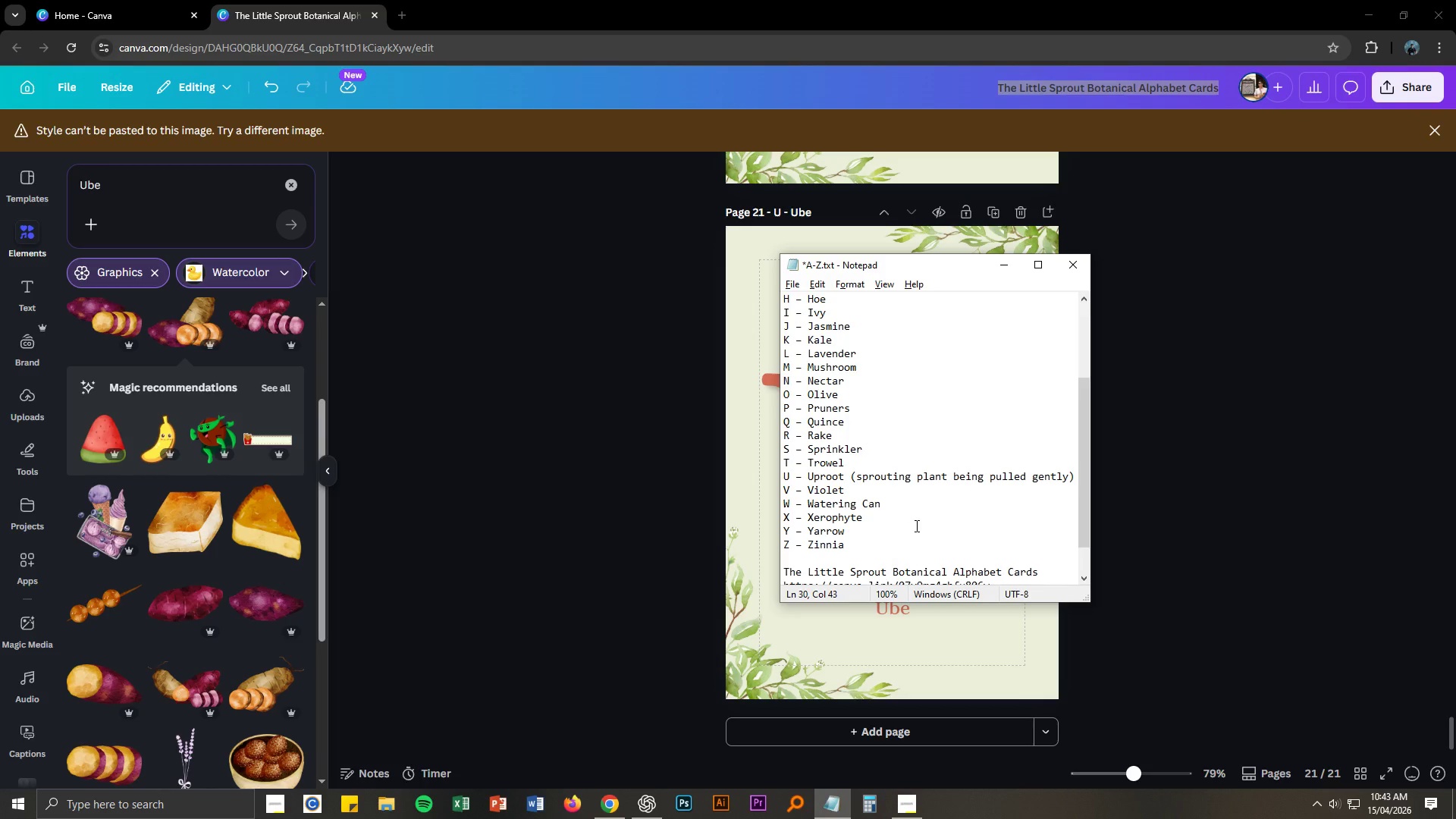 
scroll: coordinate [915, 525], scroll_direction: down, amount: 1.0
 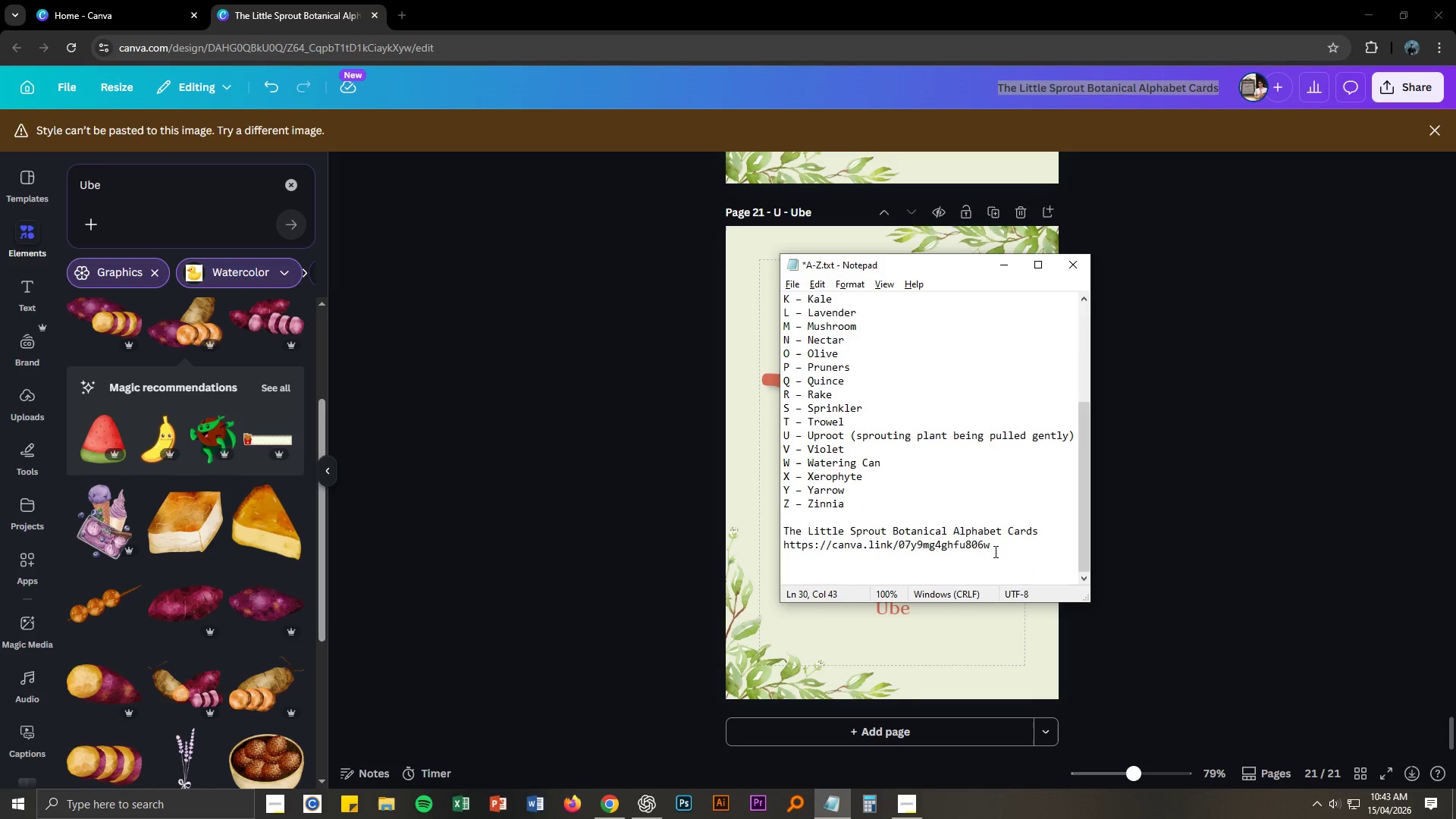 
left_click([998, 549])
 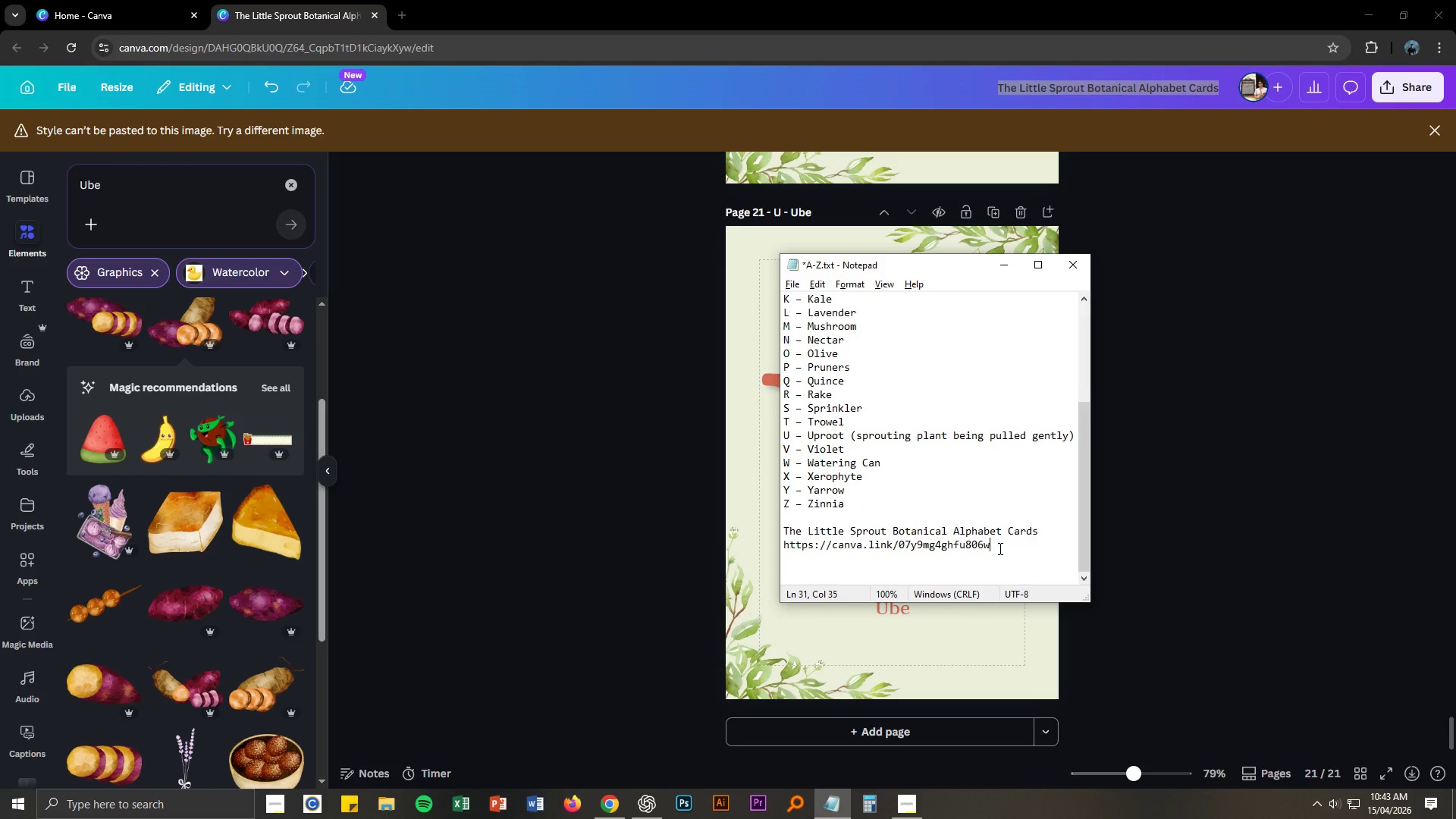 
key(Enter)
 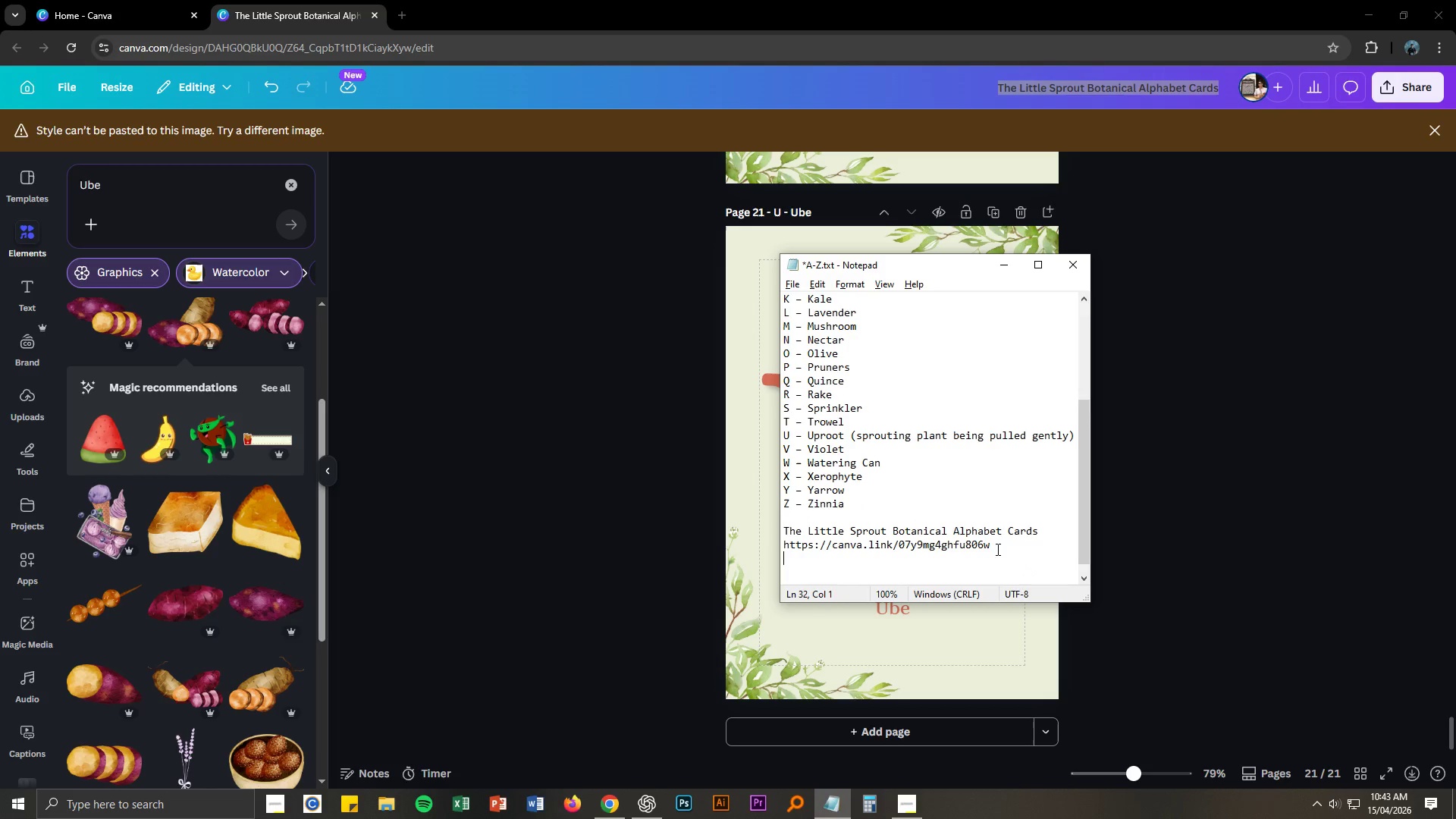 
key(Enter)
 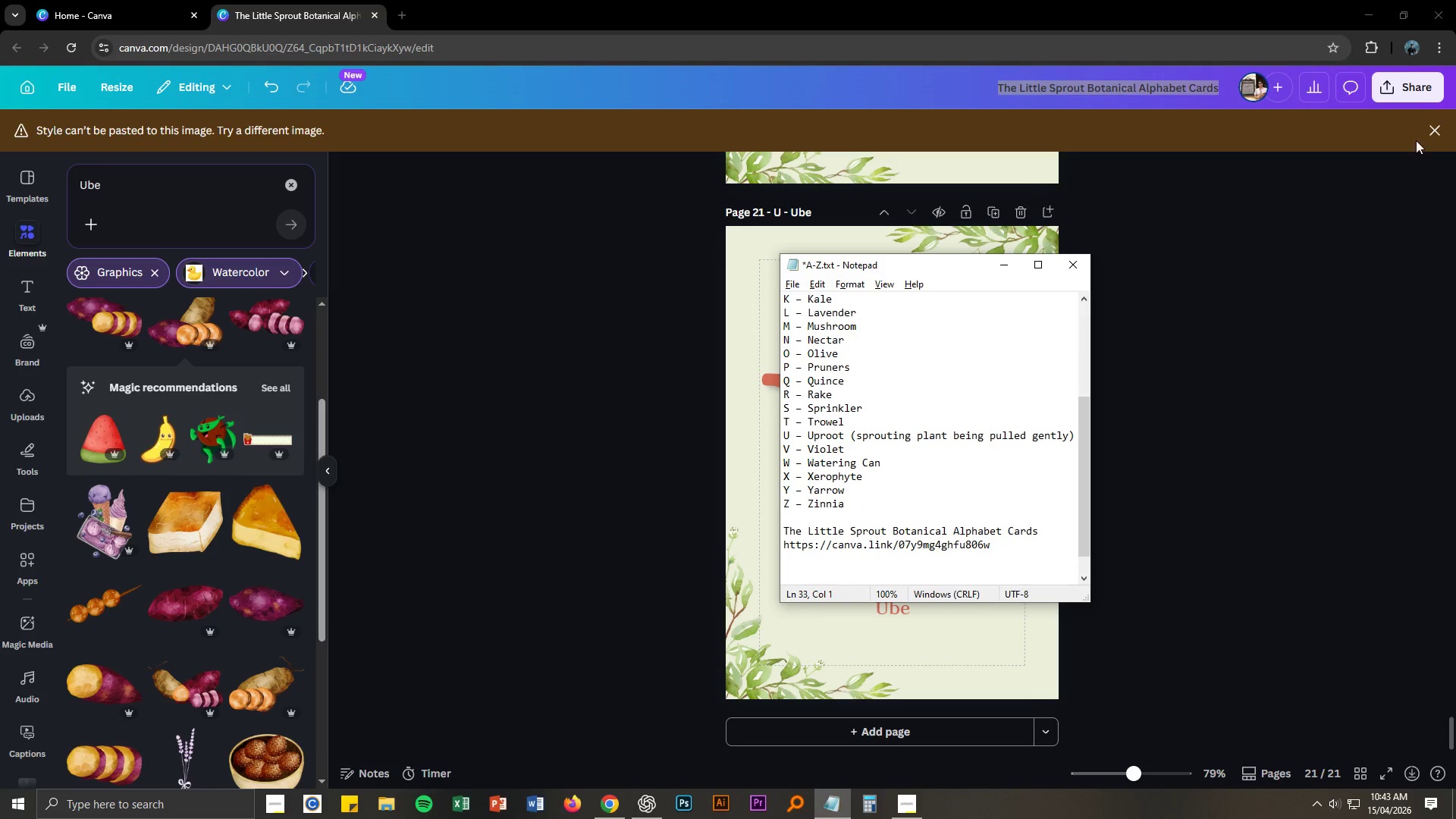 
left_click([1413, 99])
 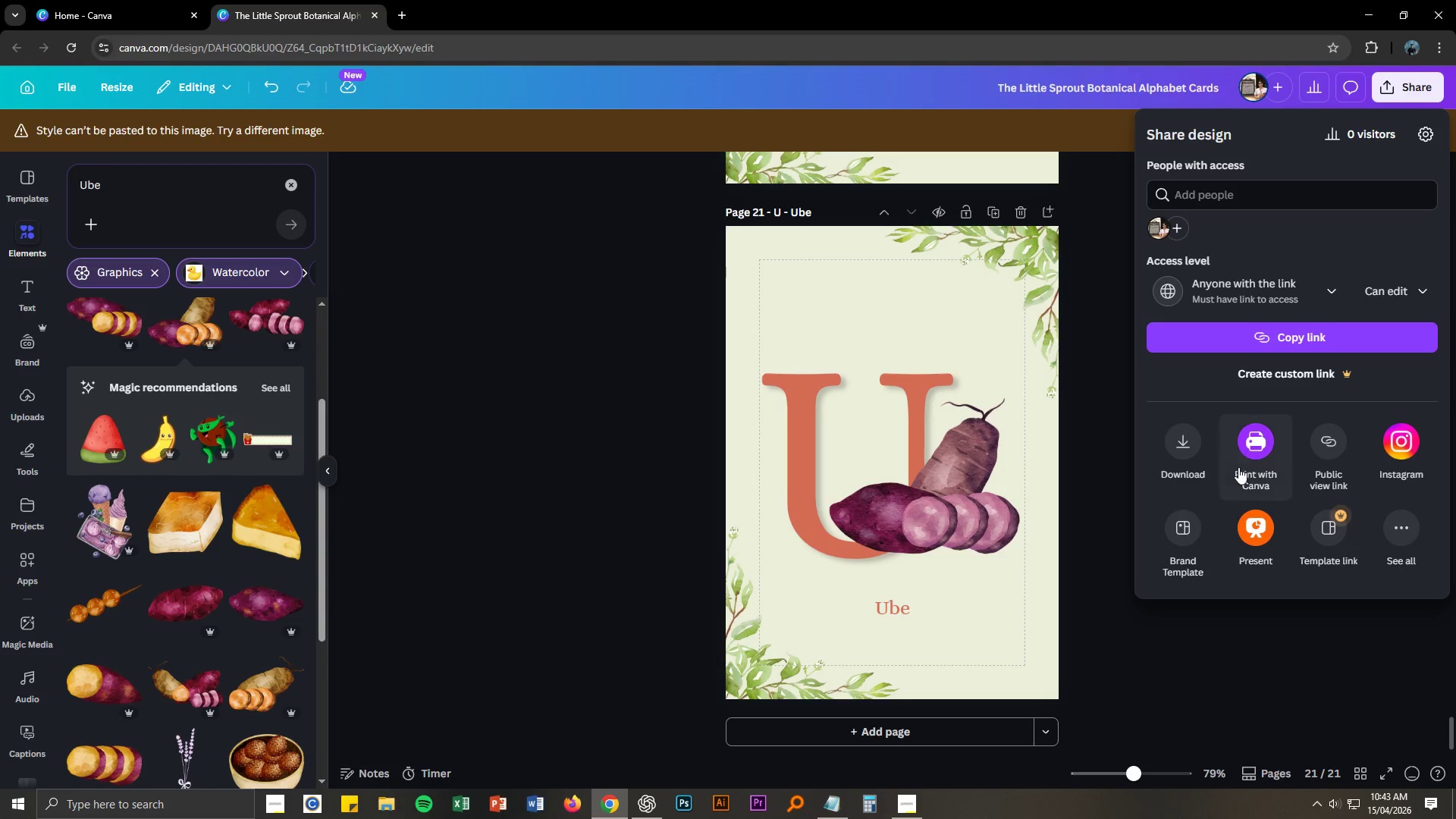 
left_click([1185, 462])
 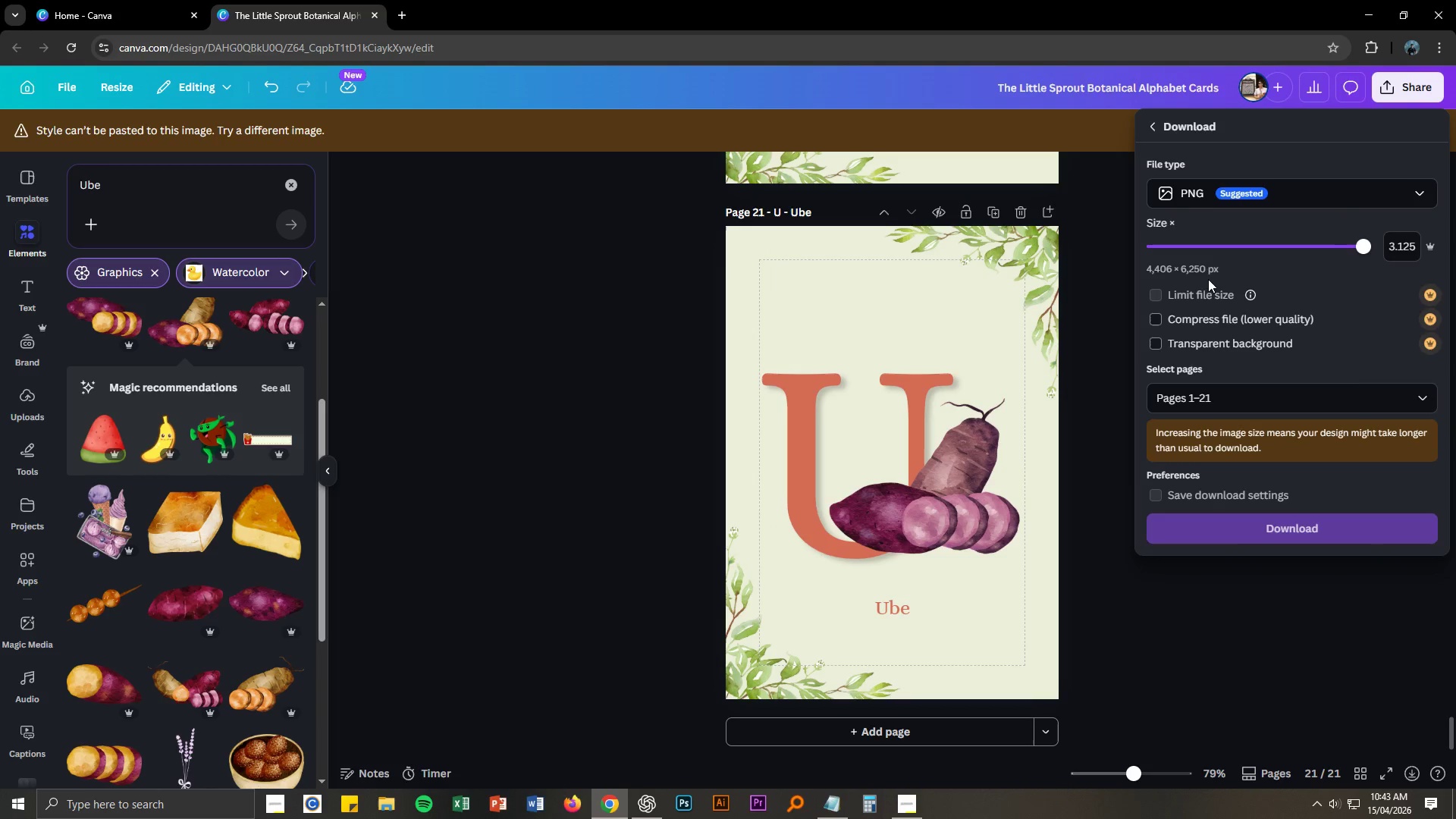 
left_click([1210, 194])
 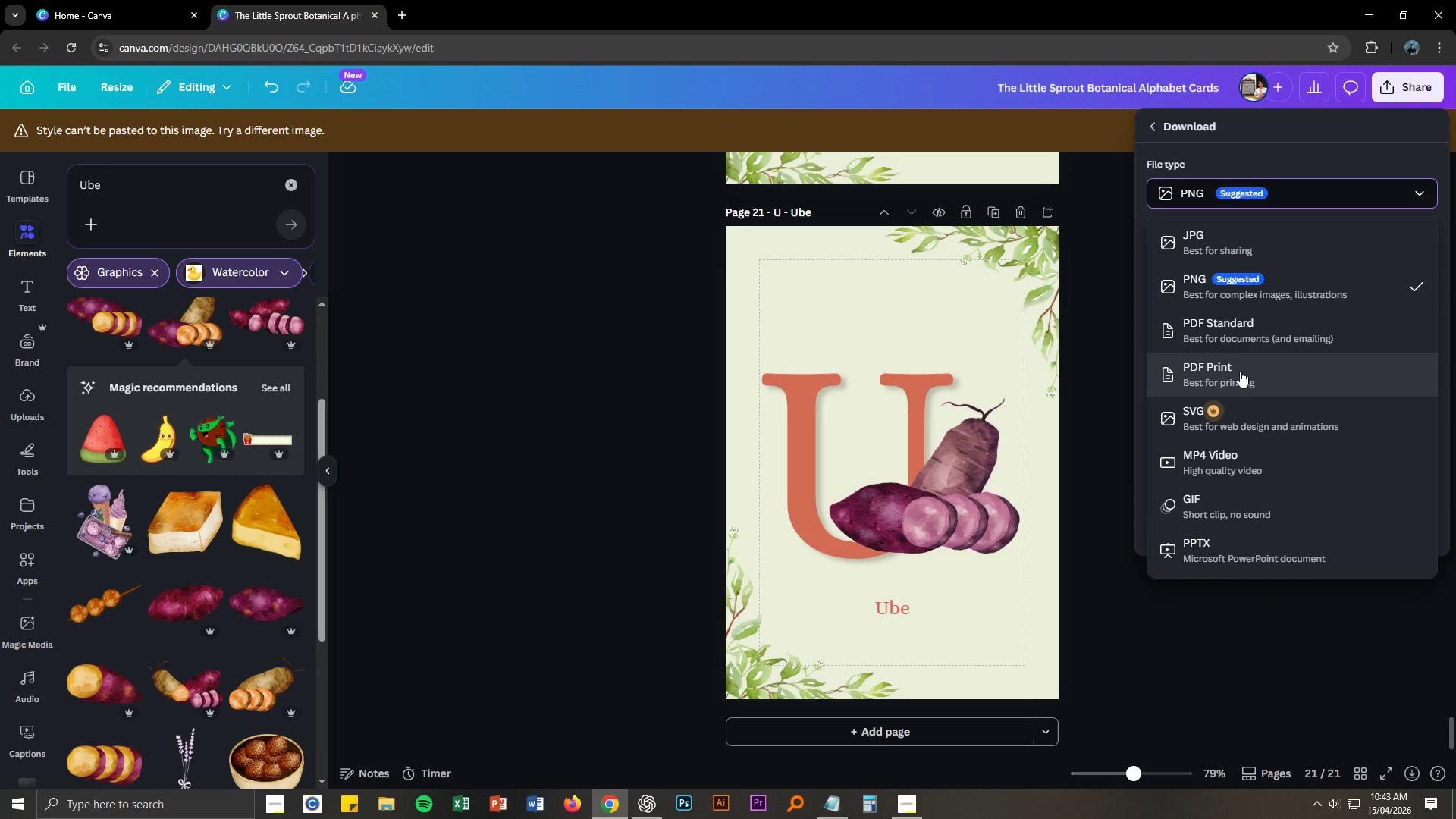 
left_click([1234, 369])
 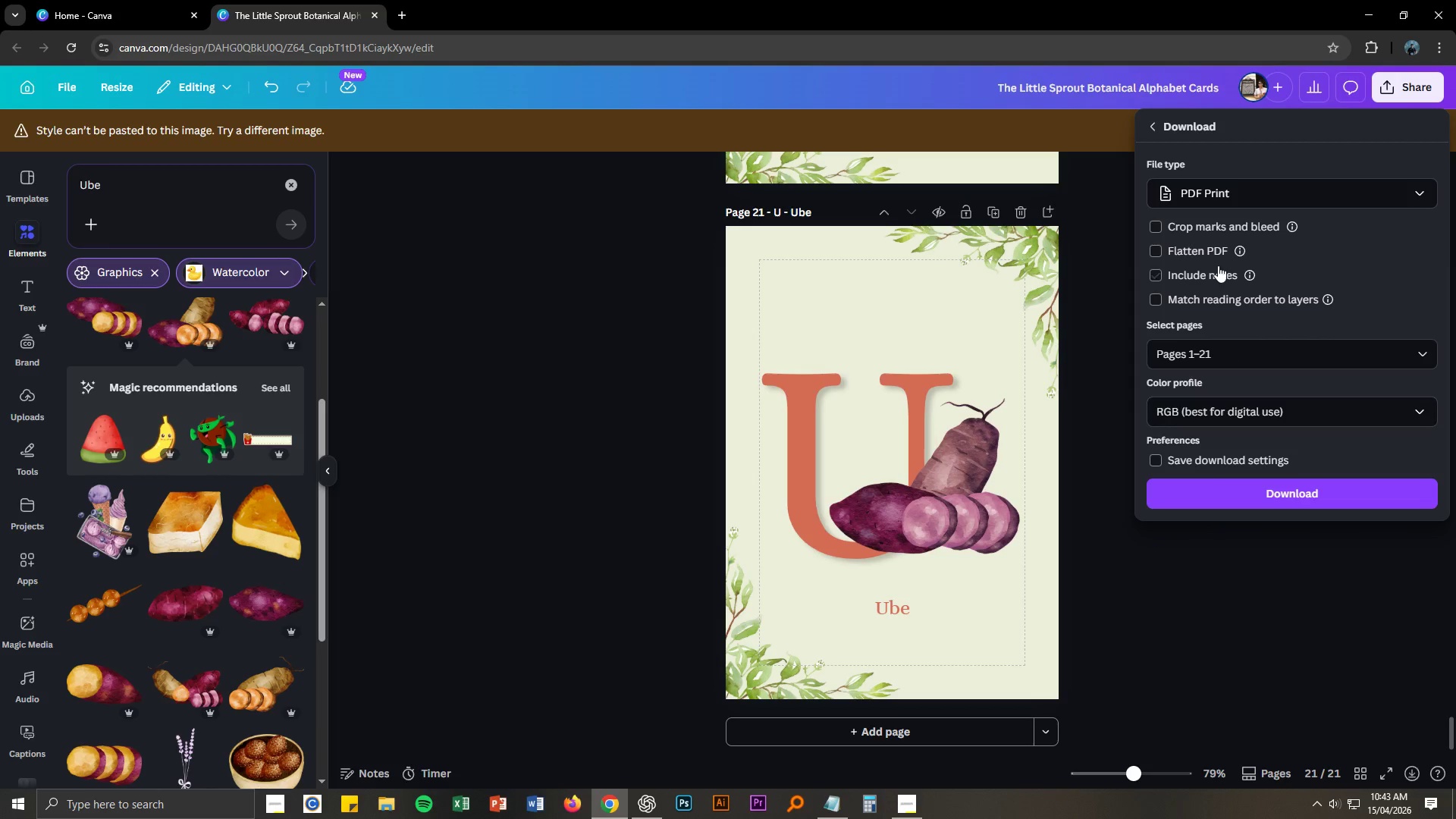 
left_click([1191, 224])
 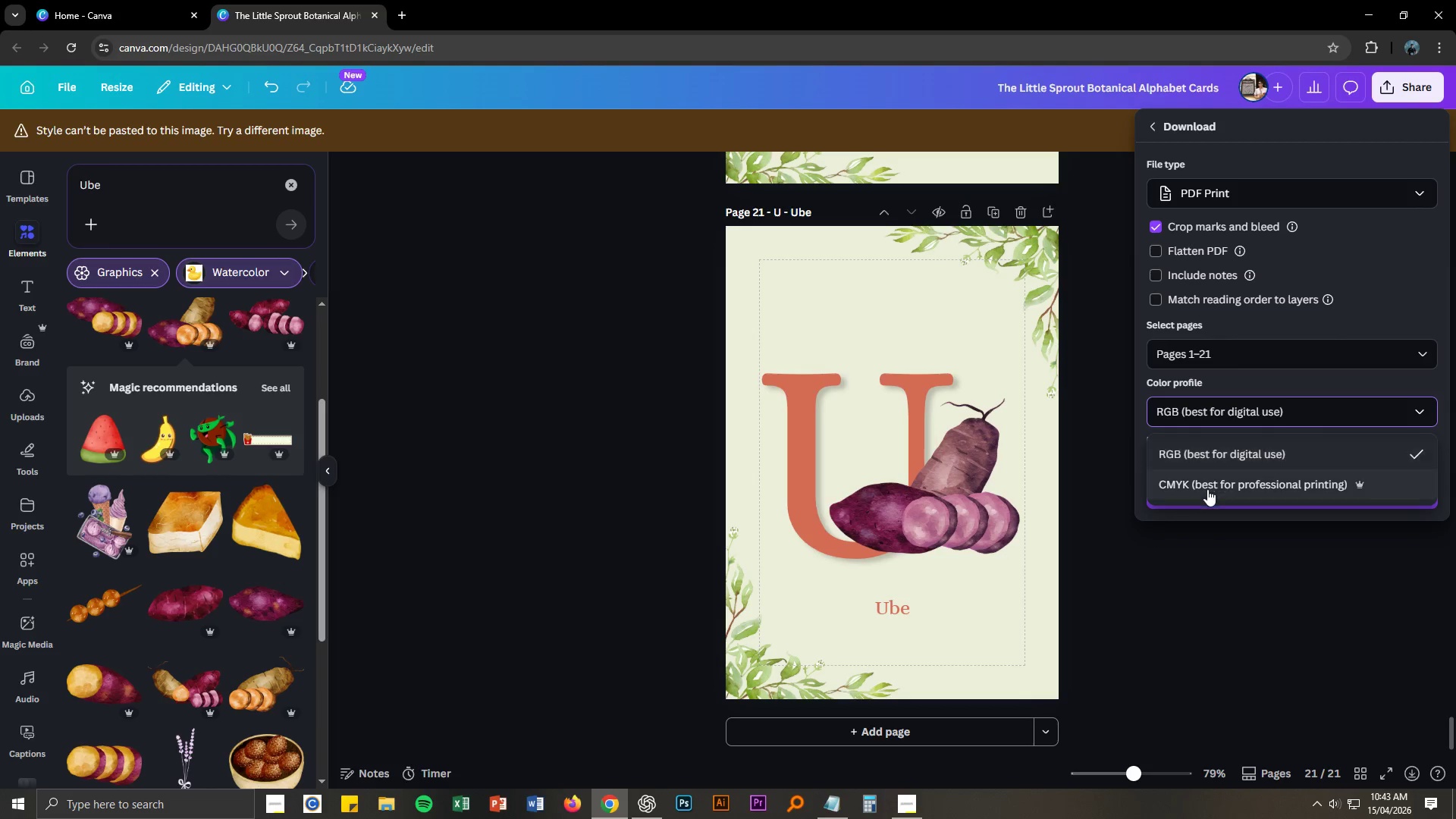 
double_click([1226, 491])
 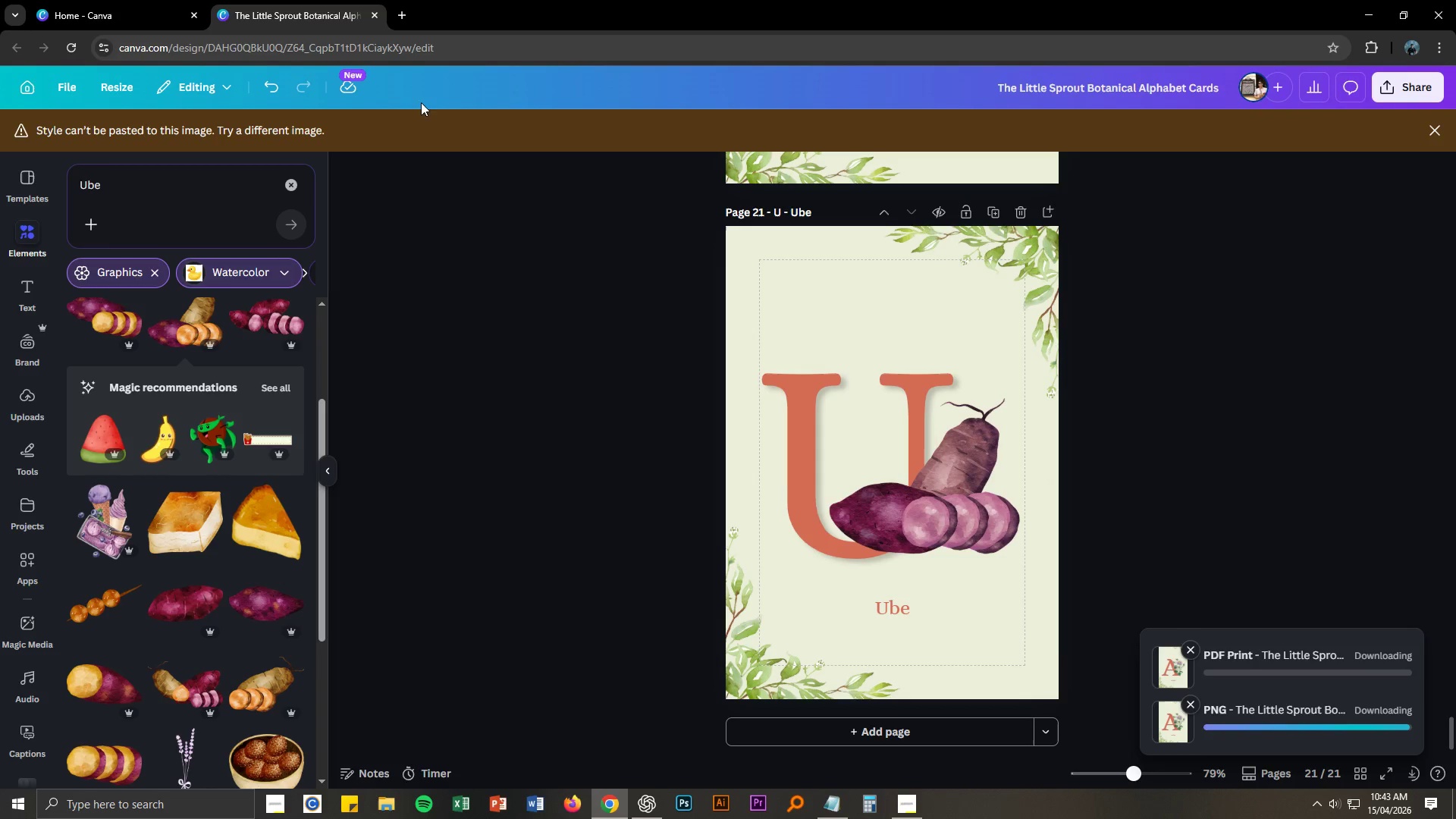 
mouse_move([82, 0])
 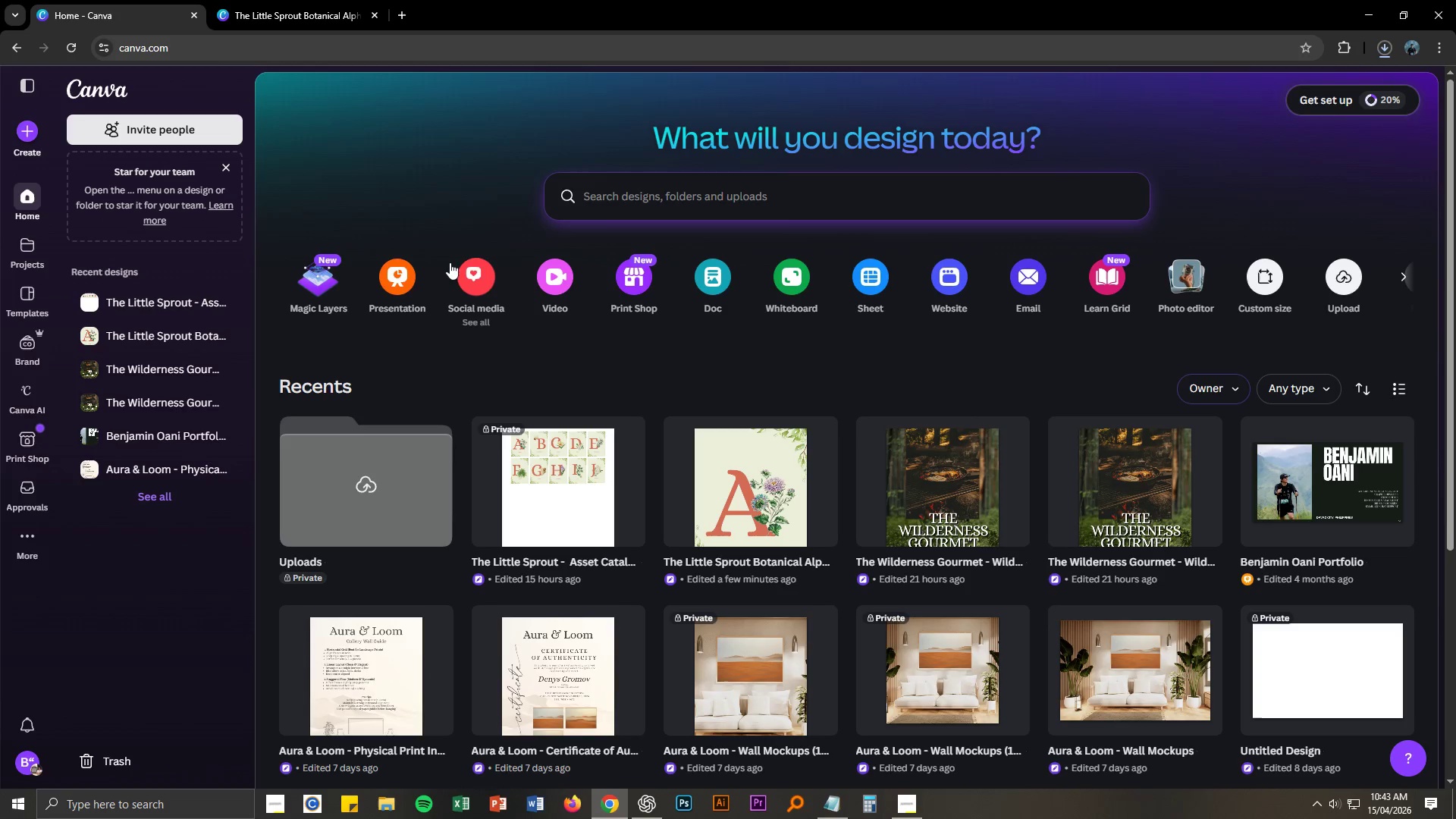 
left_click([549, 487])
 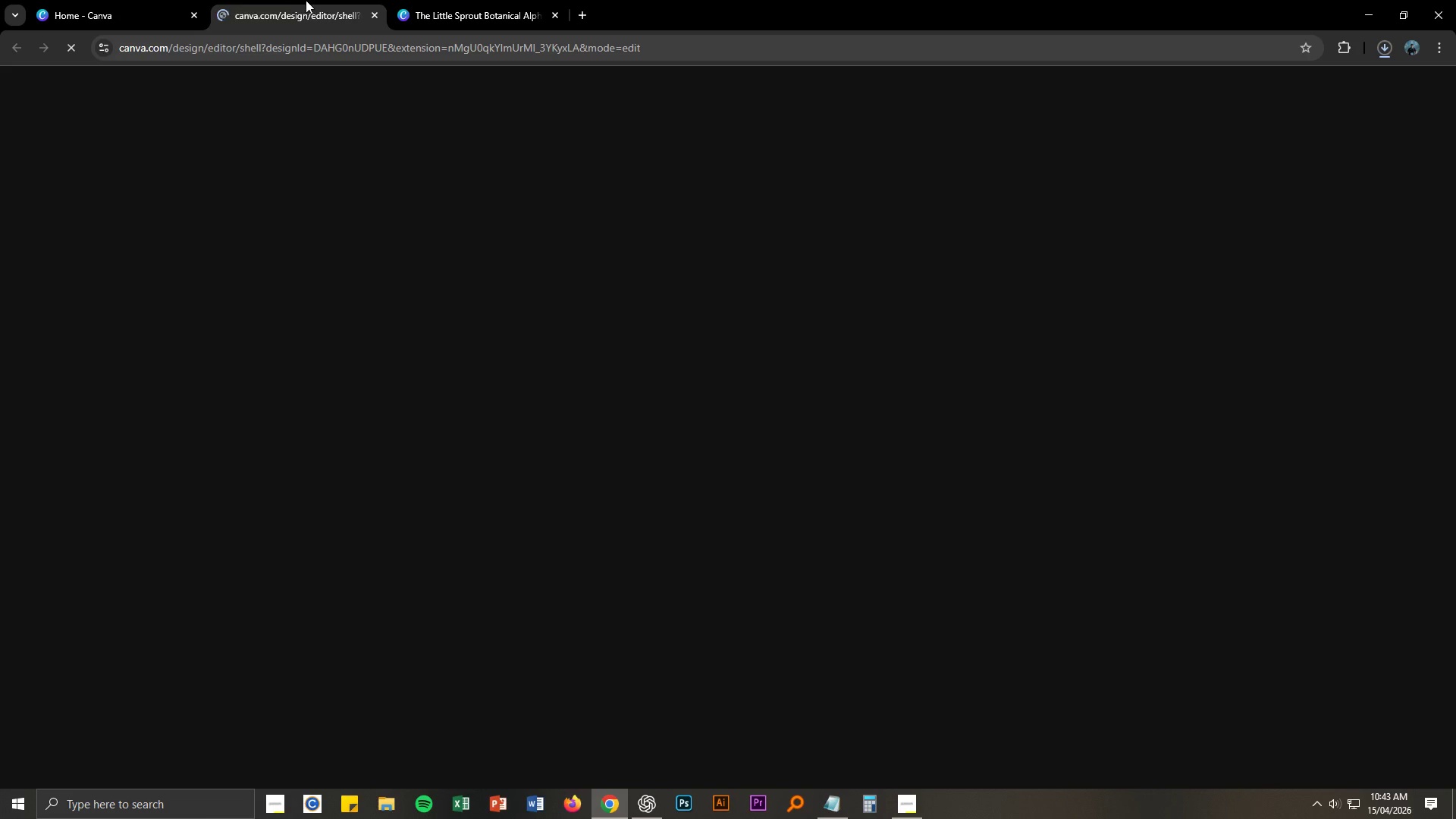 
left_click_drag(start_coordinate=[291, 14], to_coordinate=[553, 7])
 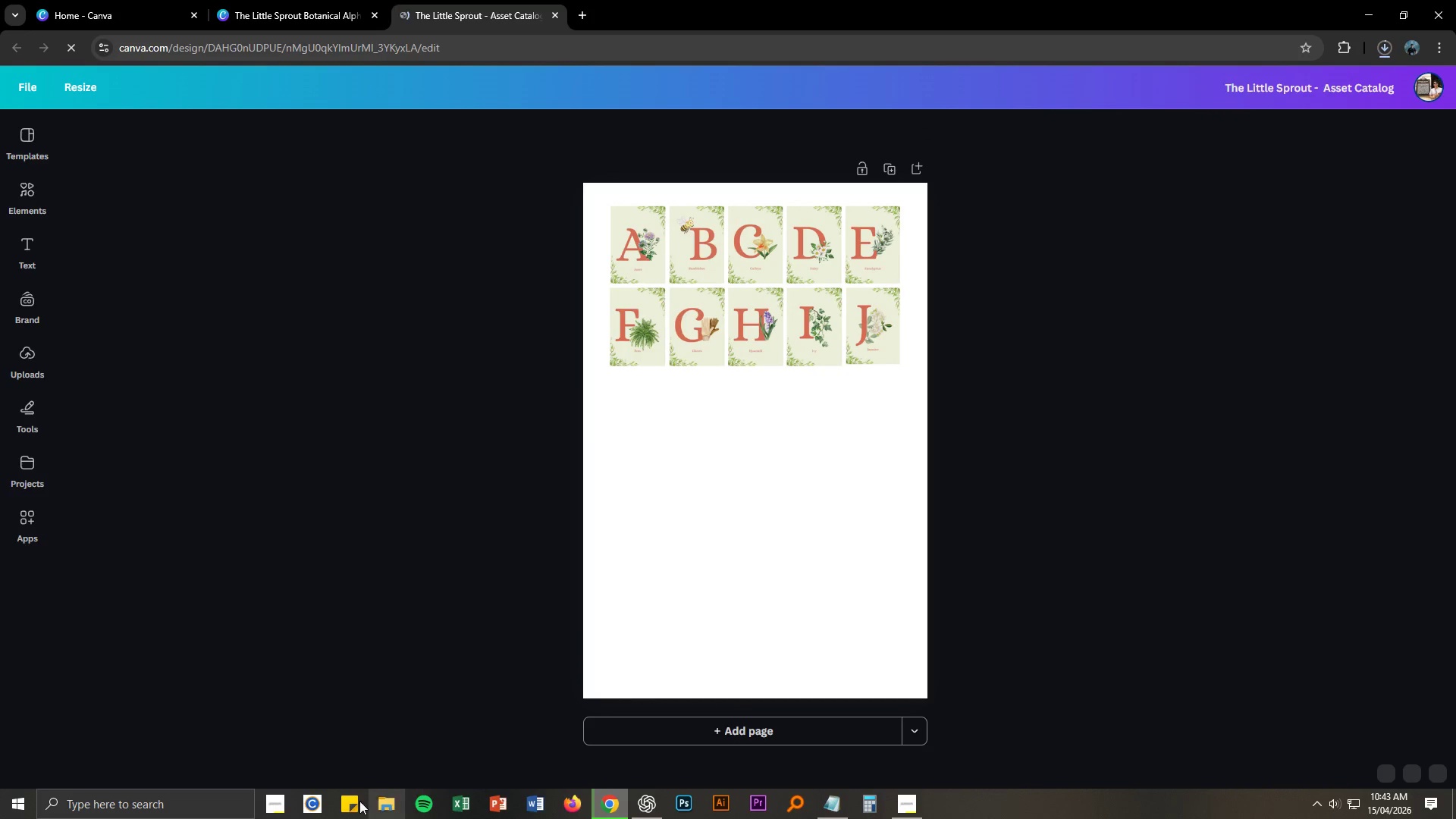 
wait(7.92)
 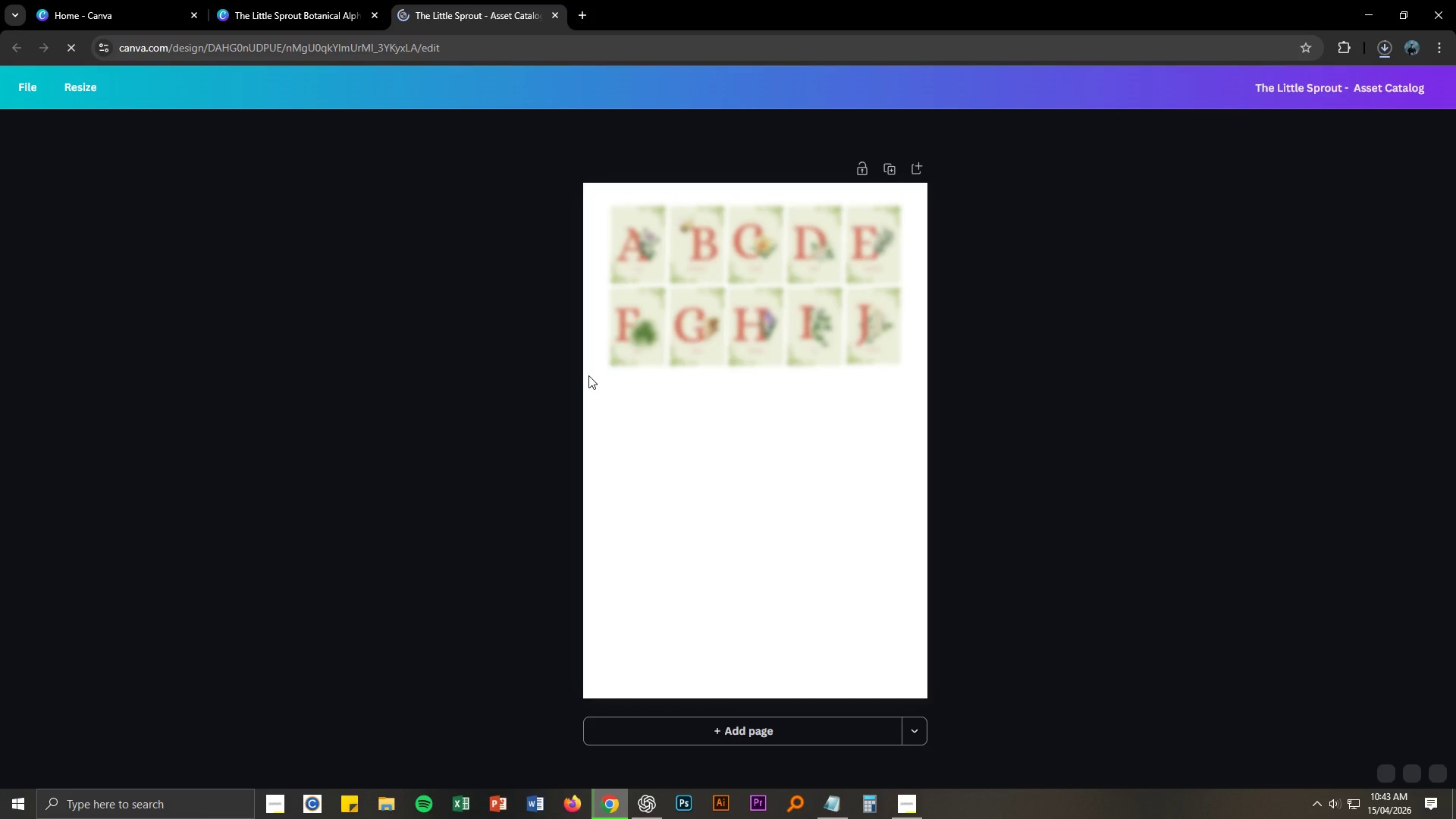 
left_click([391, 806])
 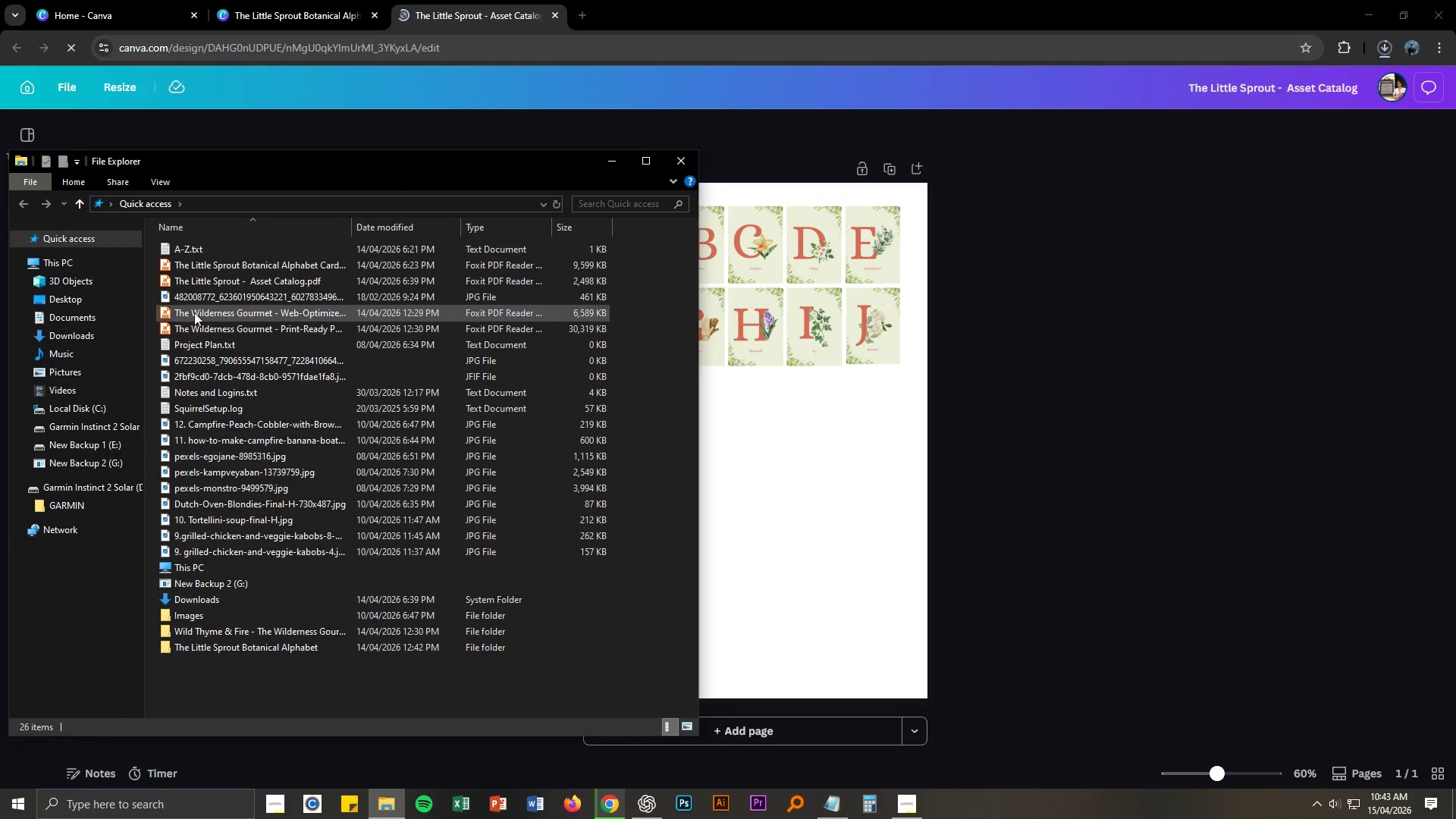 
left_click([83, 338])
 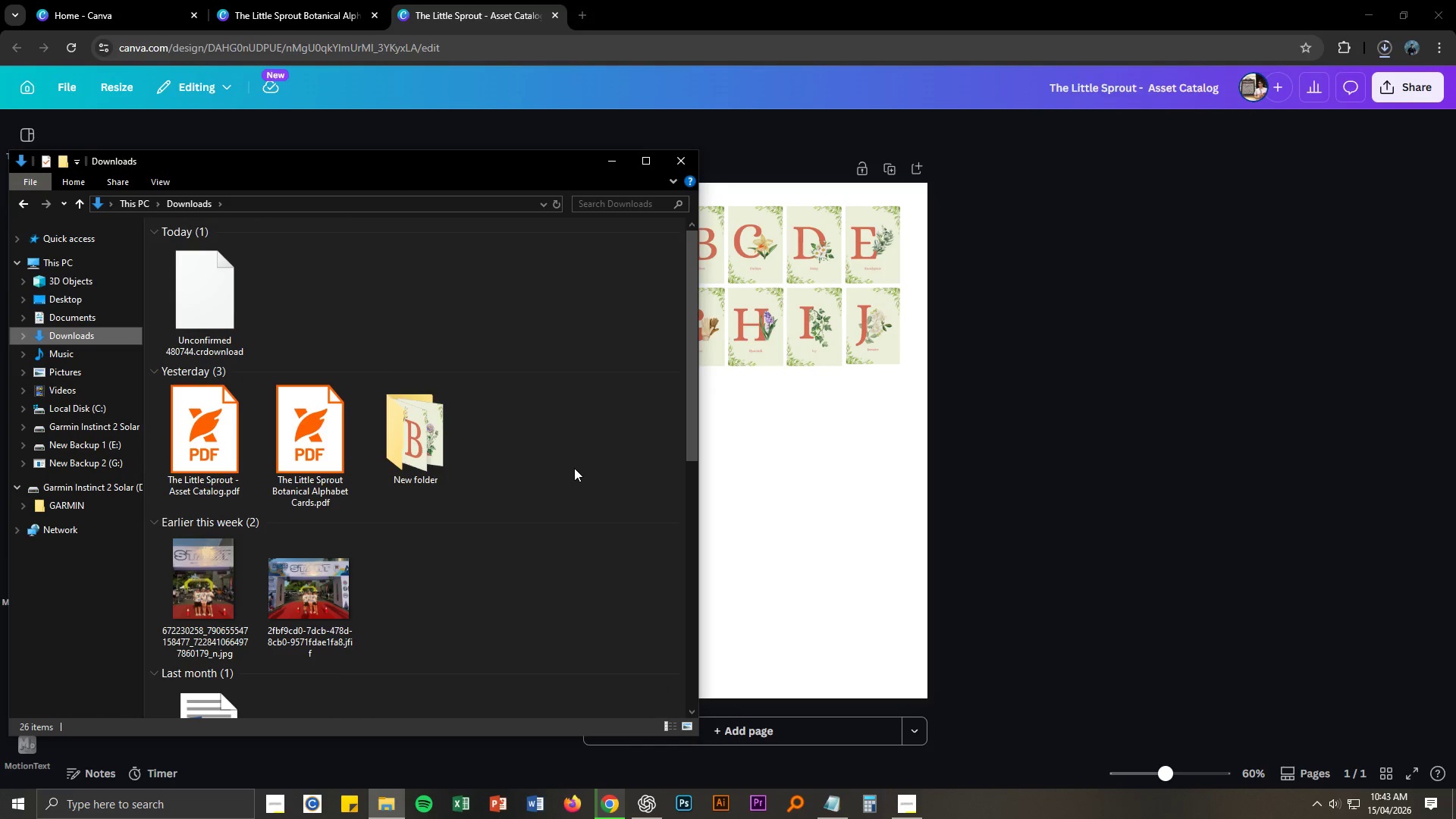 
left_click([430, 455])
 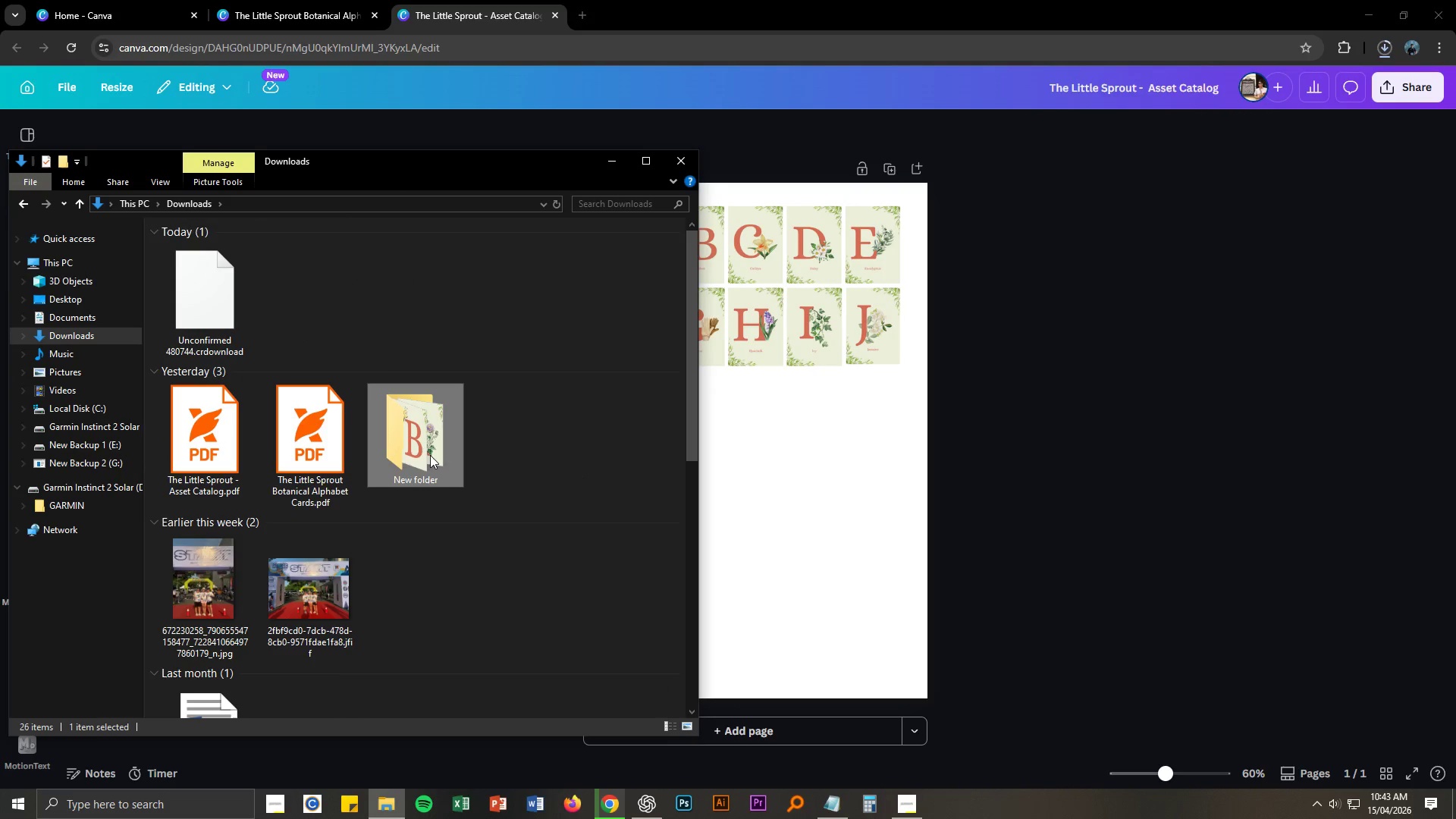 
key(Delete)
 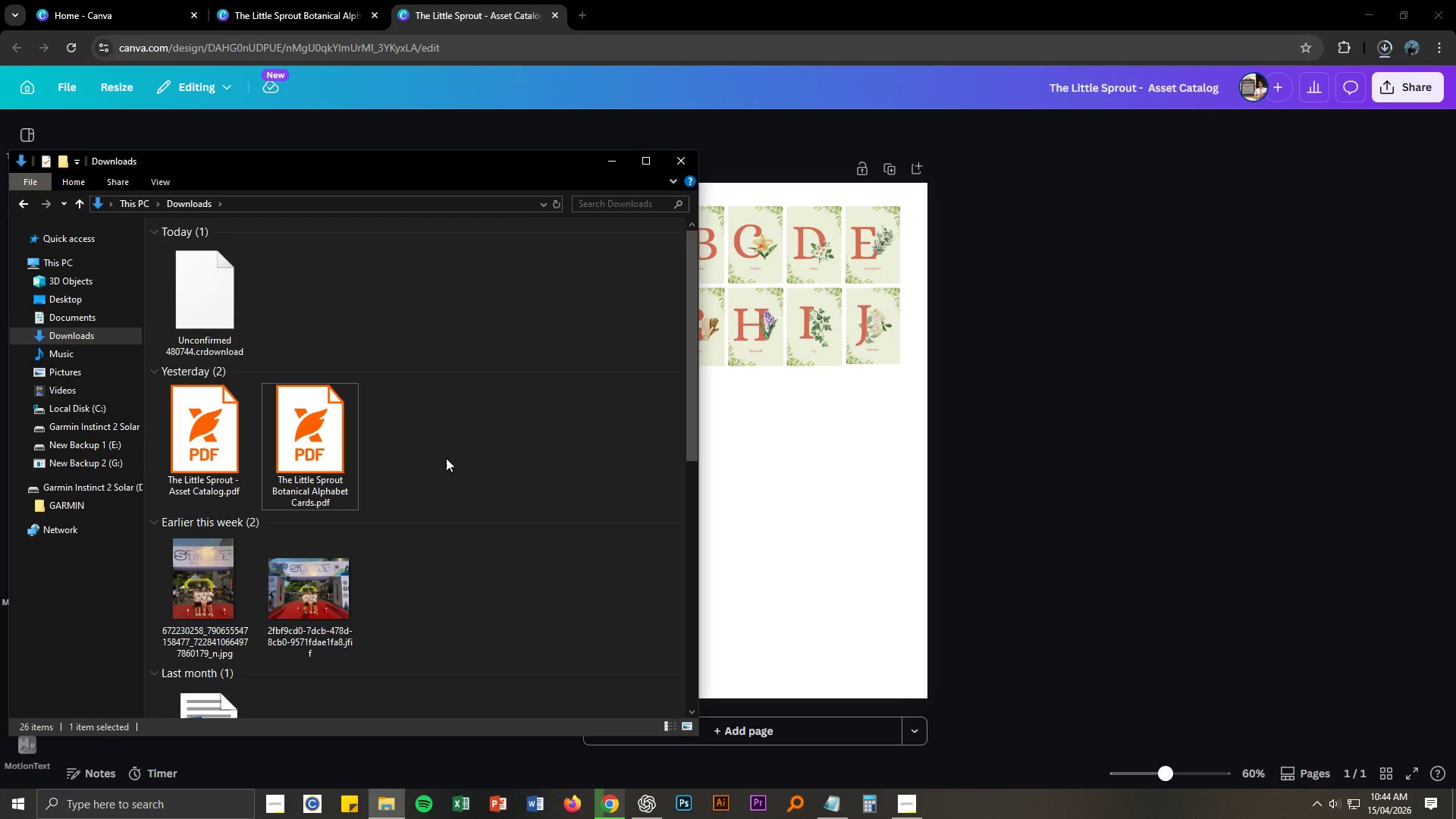 
wait(5.27)
 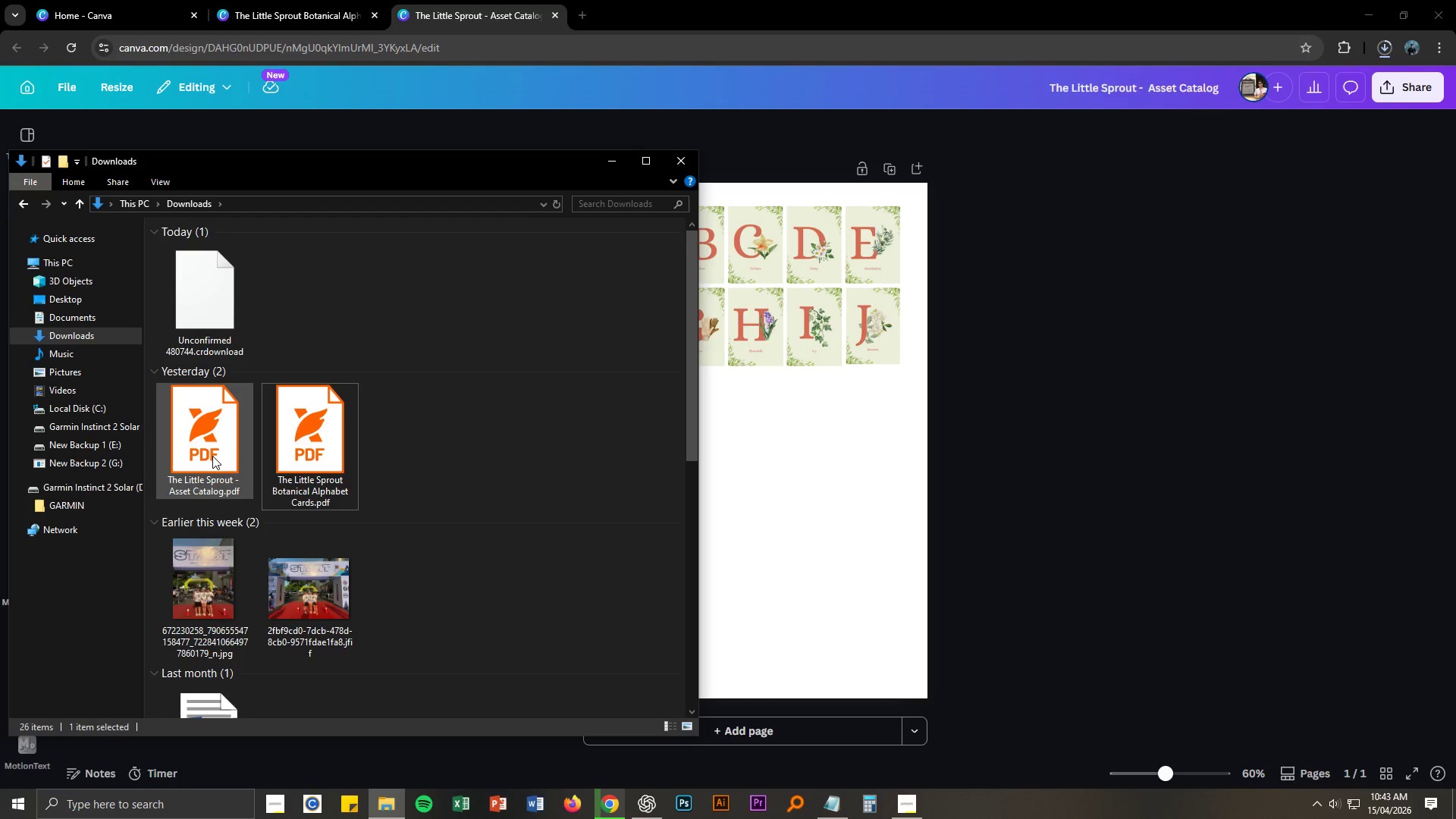 
left_click_drag(start_coordinate=[438, 453], to_coordinate=[197, 441])
 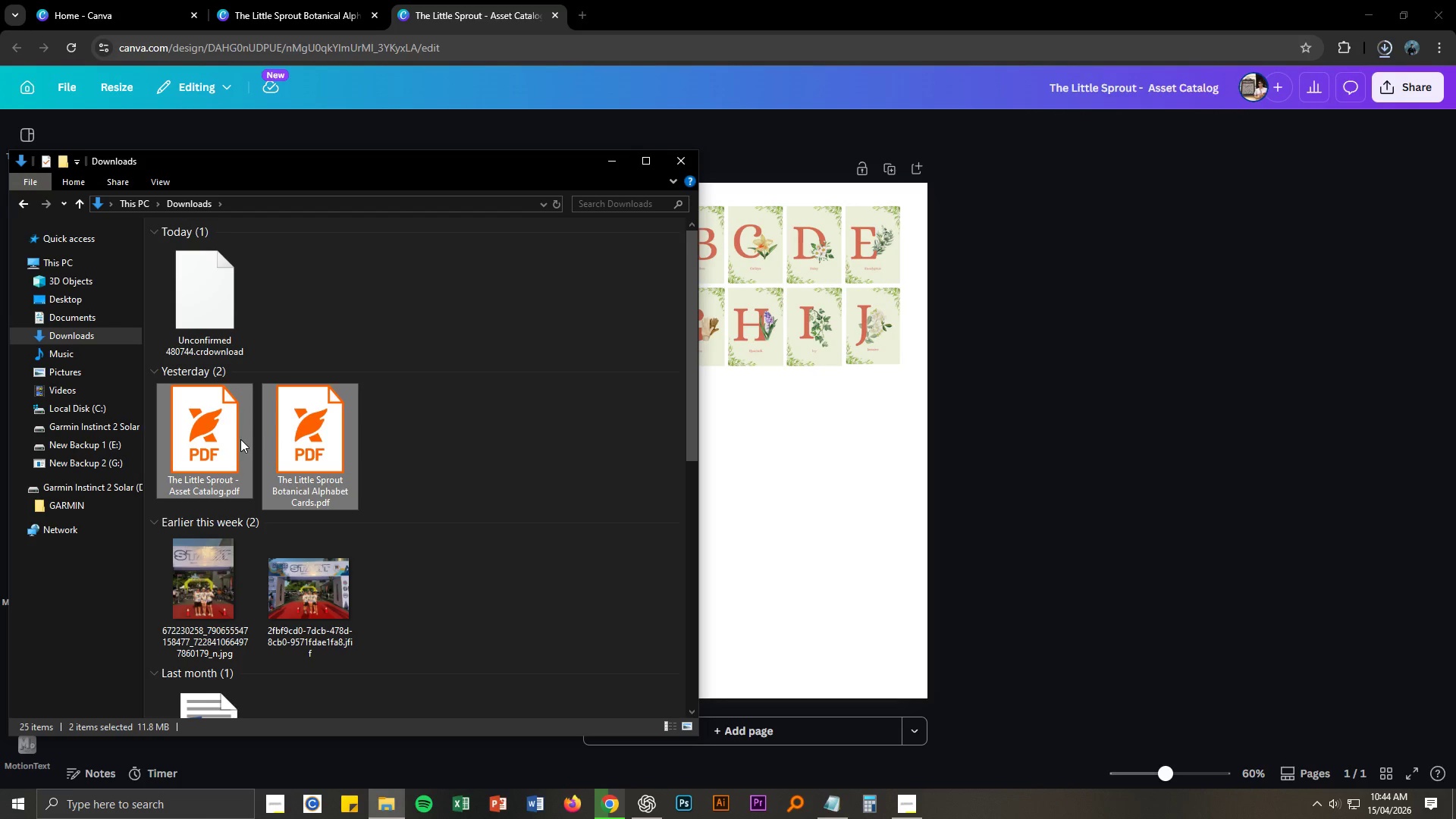 
key(Delete)
 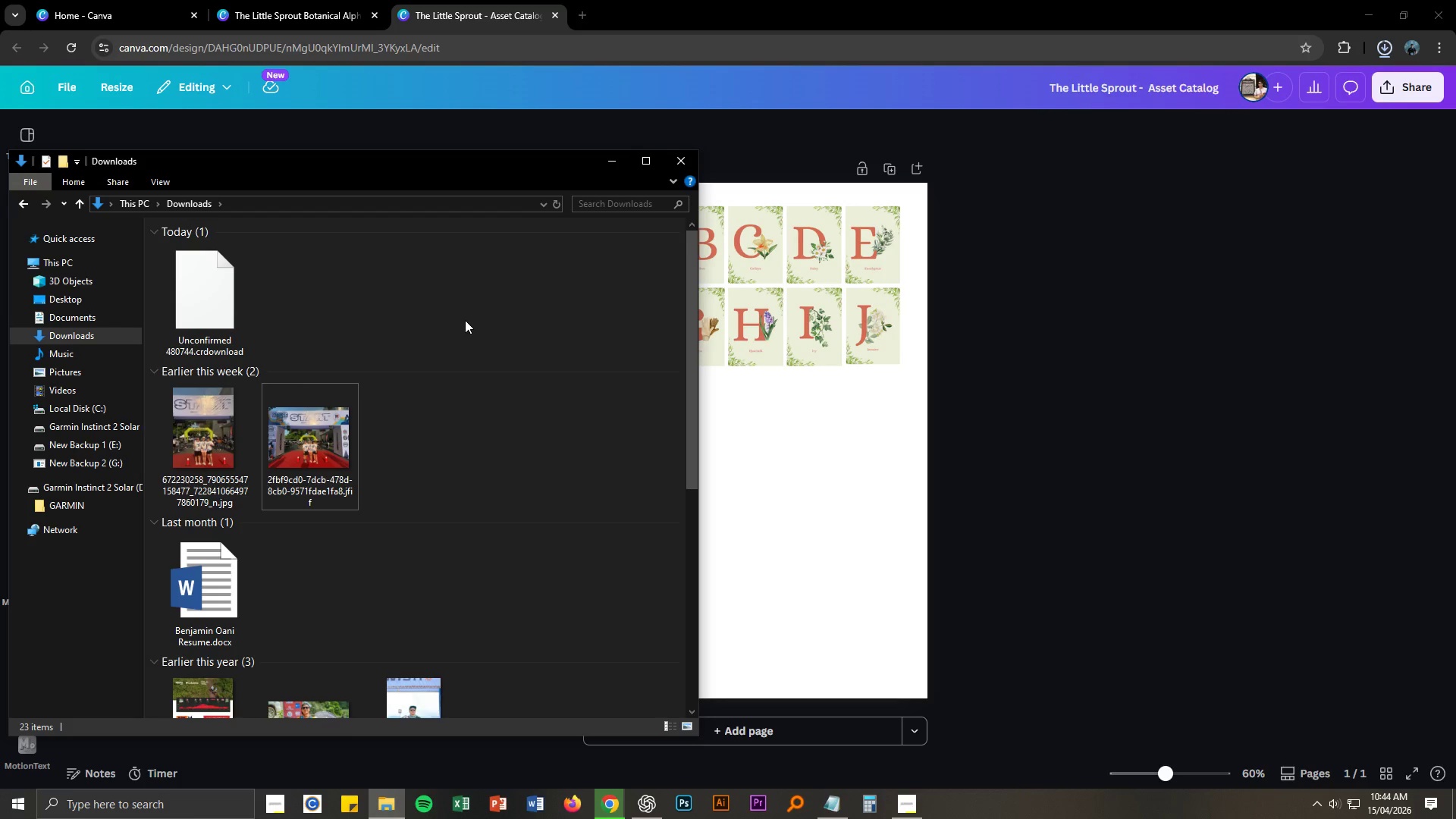 
wait(12.8)
 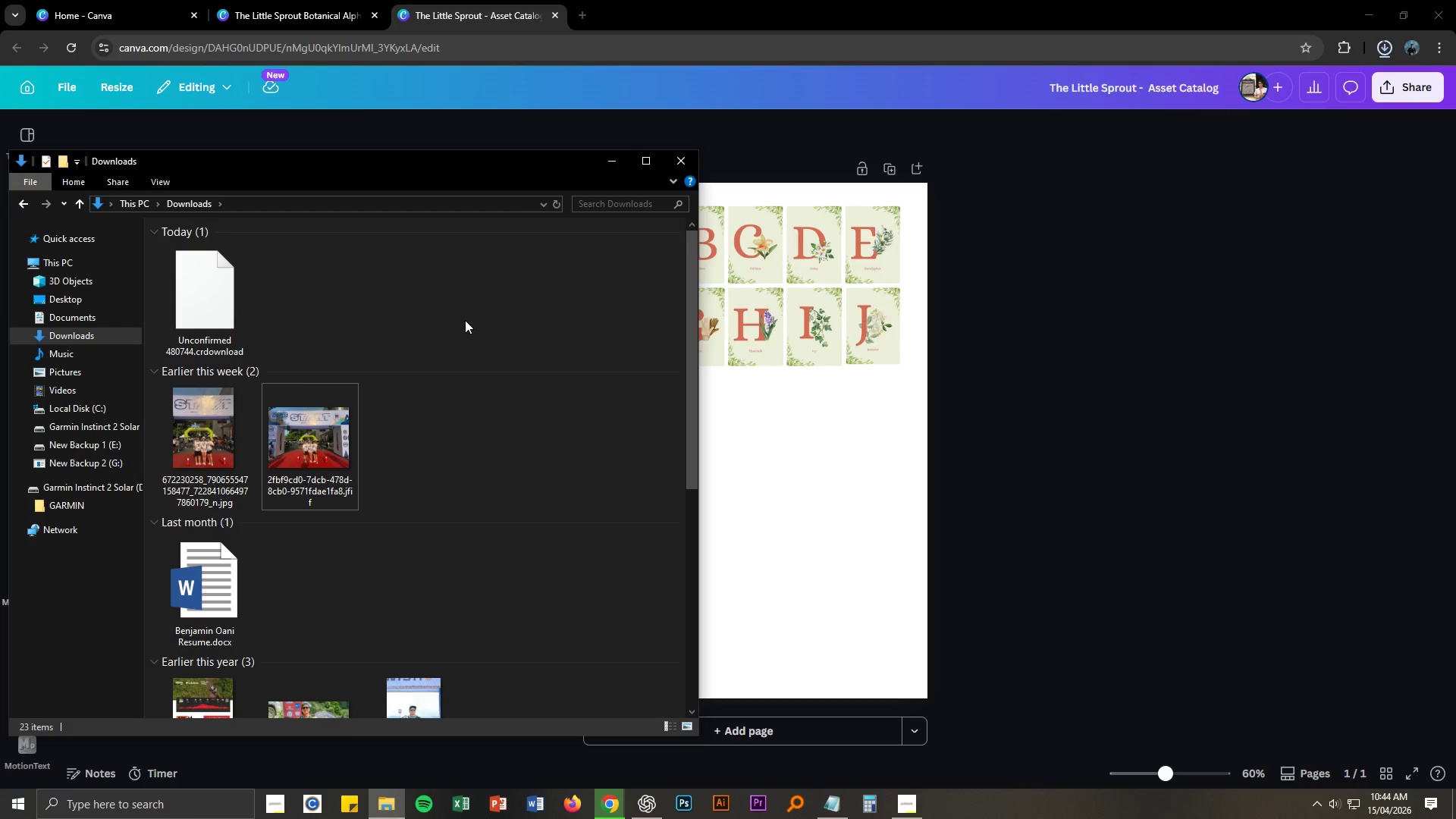 
right_click([219, 338])
 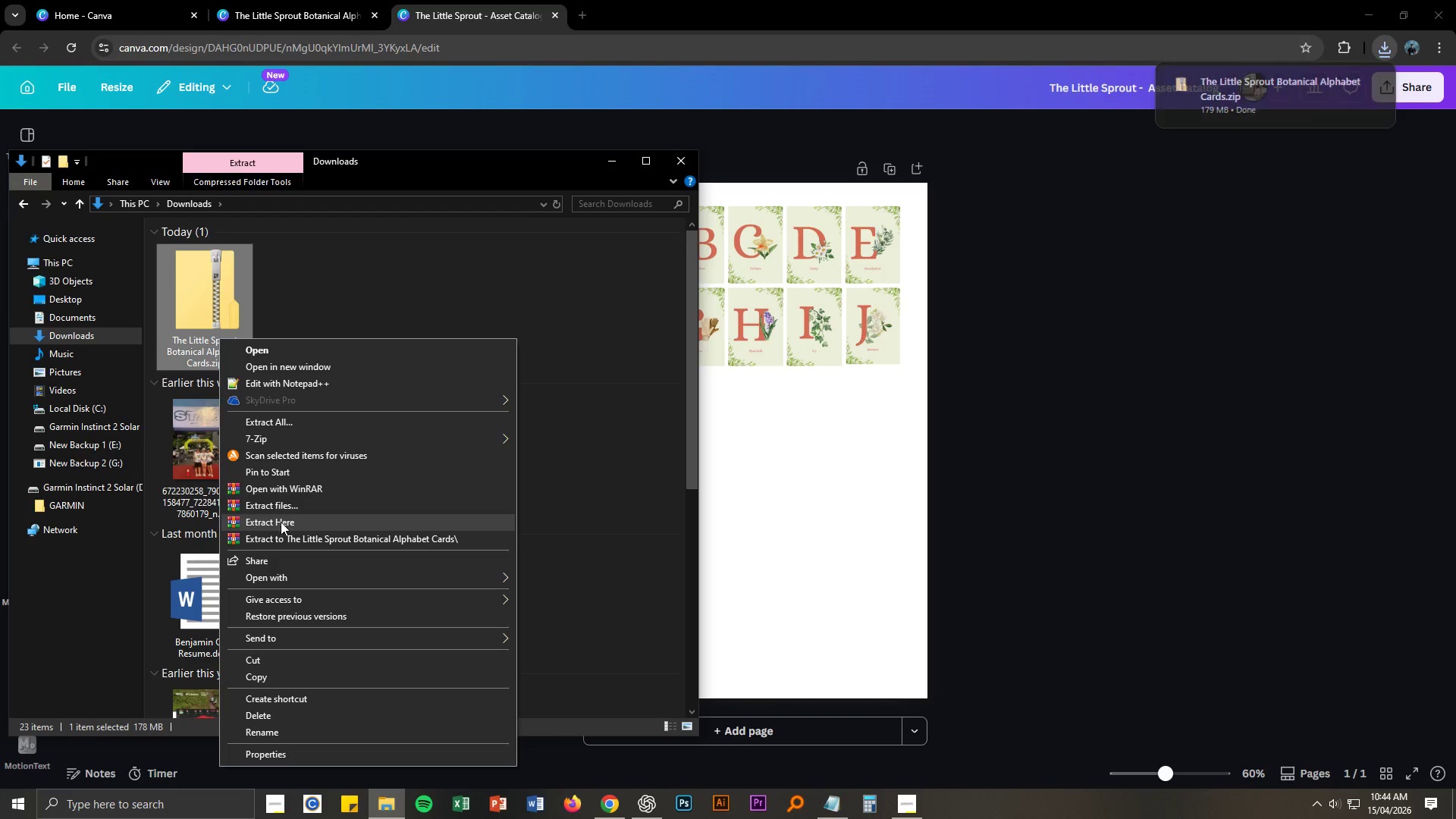 
left_click([281, 519])
 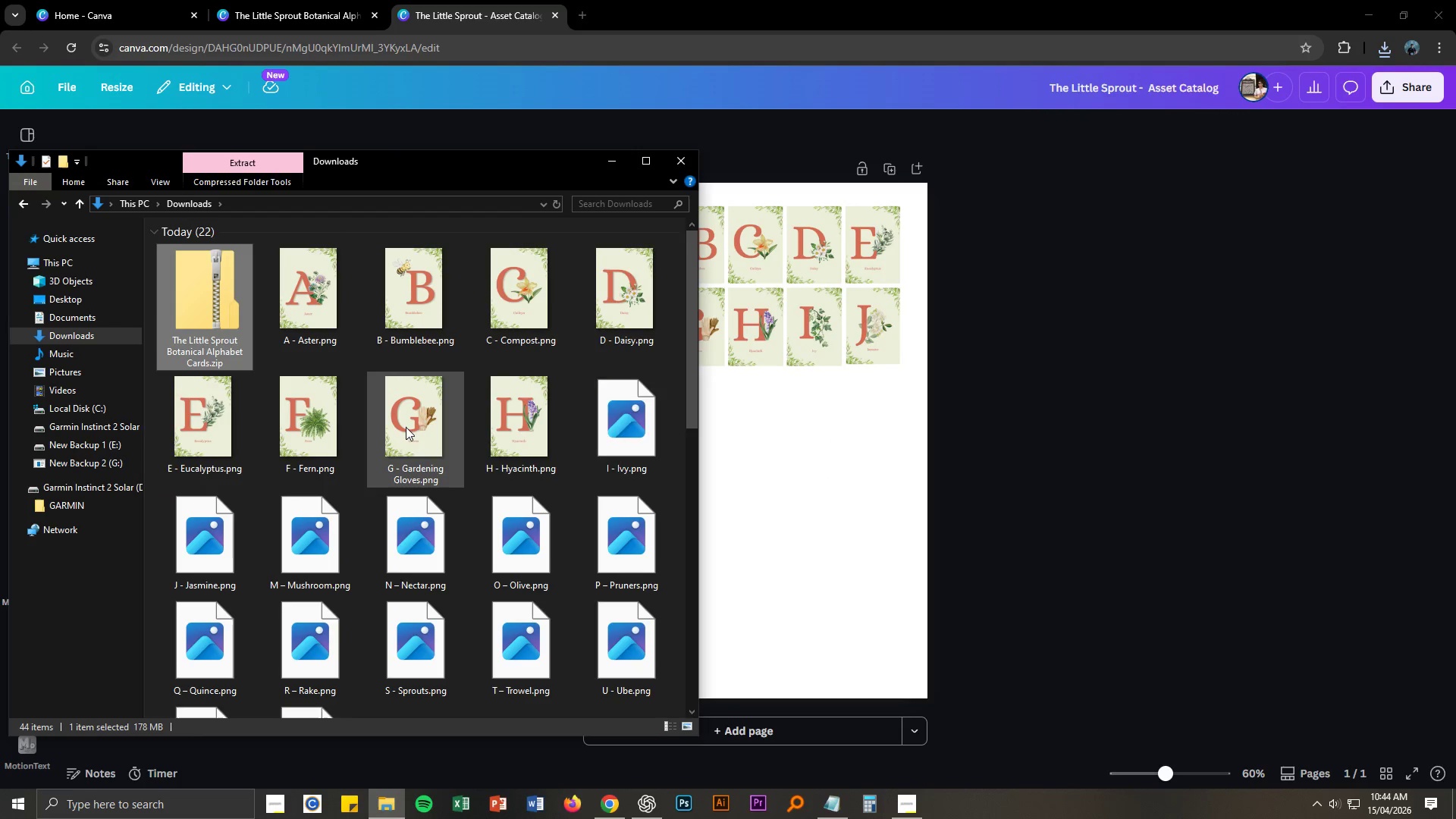 
key(Control+ControlLeft)
 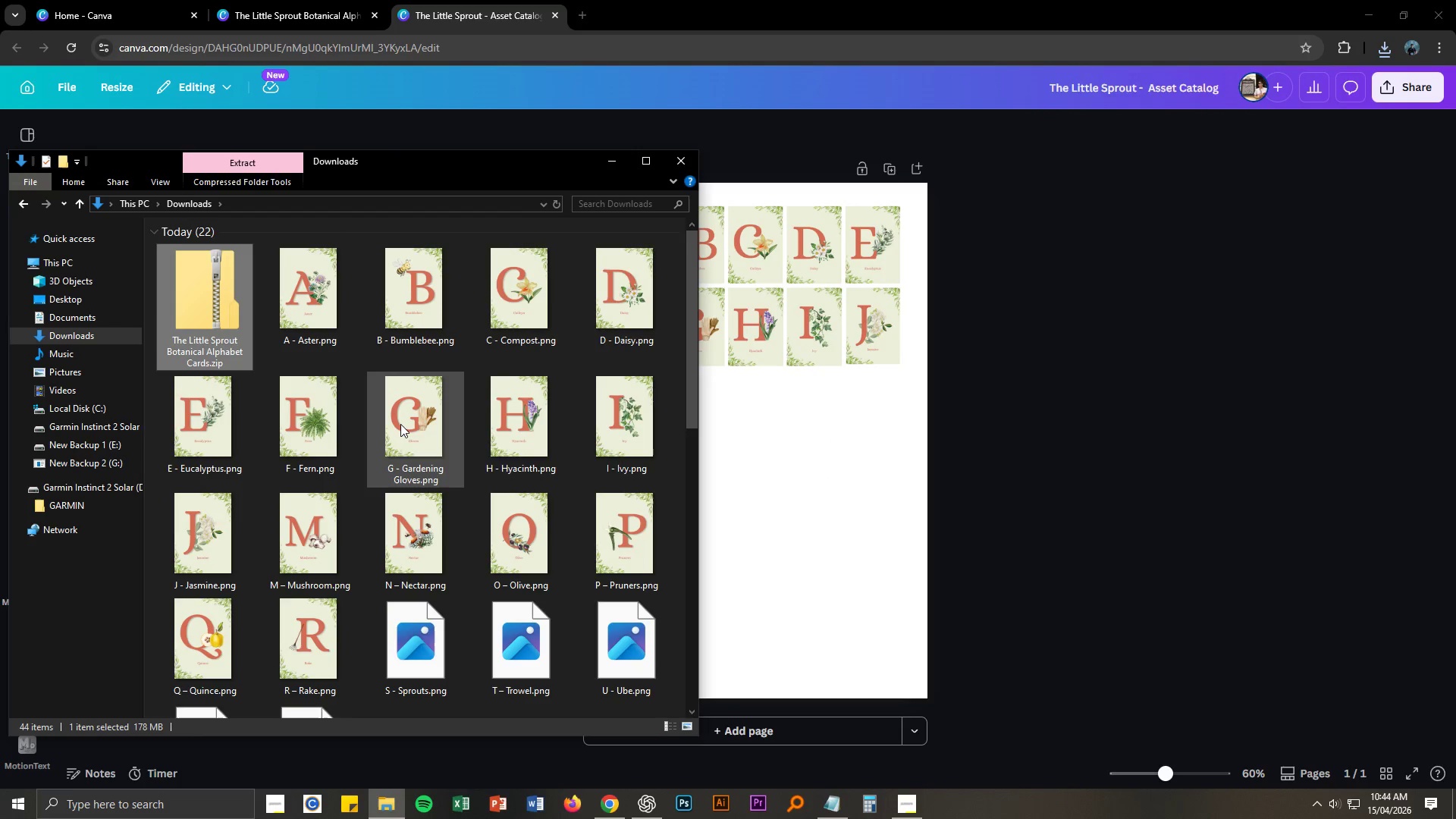 
key(Control+Z)
 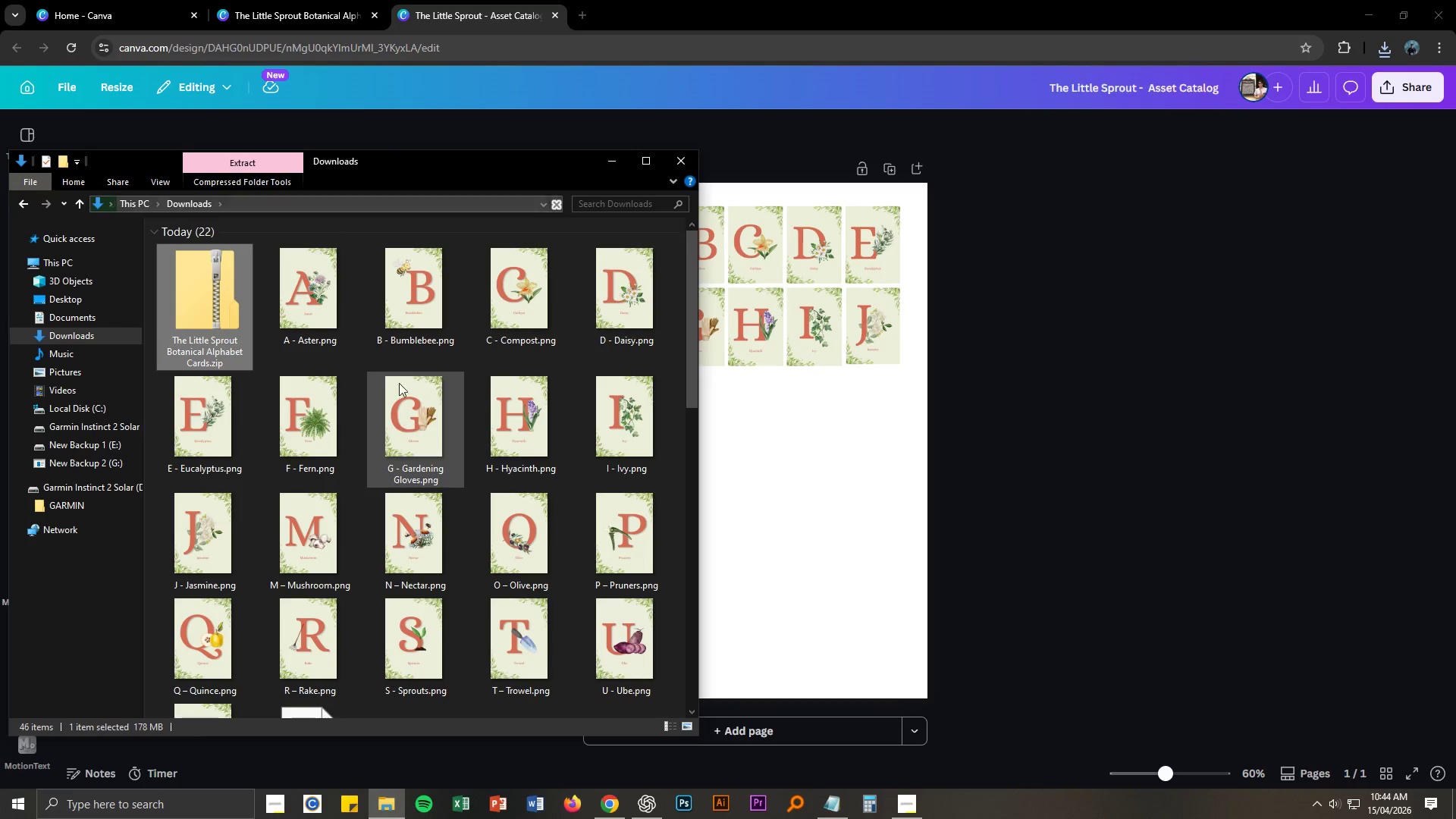 
left_click([406, 329])
 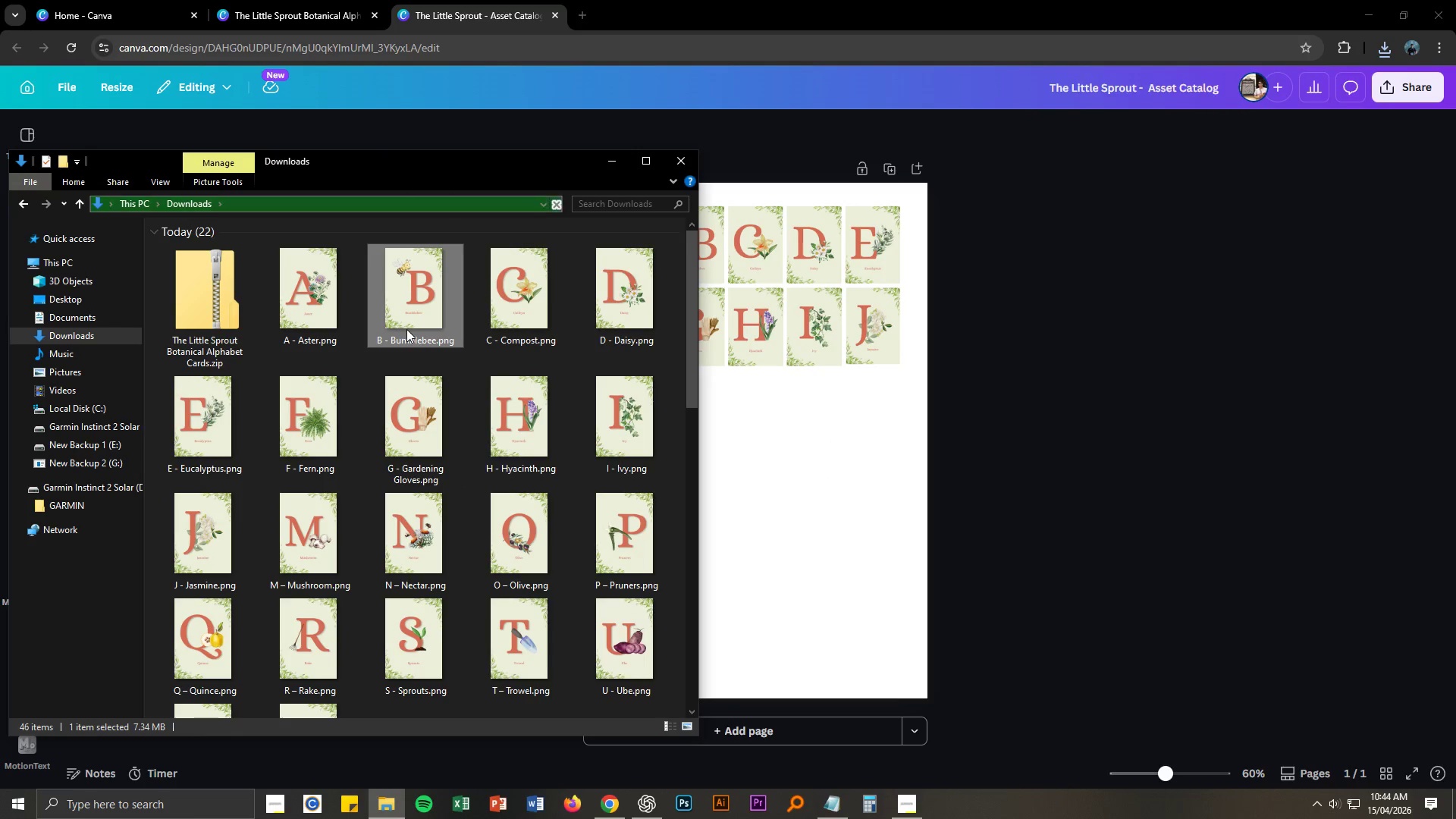 
key(Control+Z)
 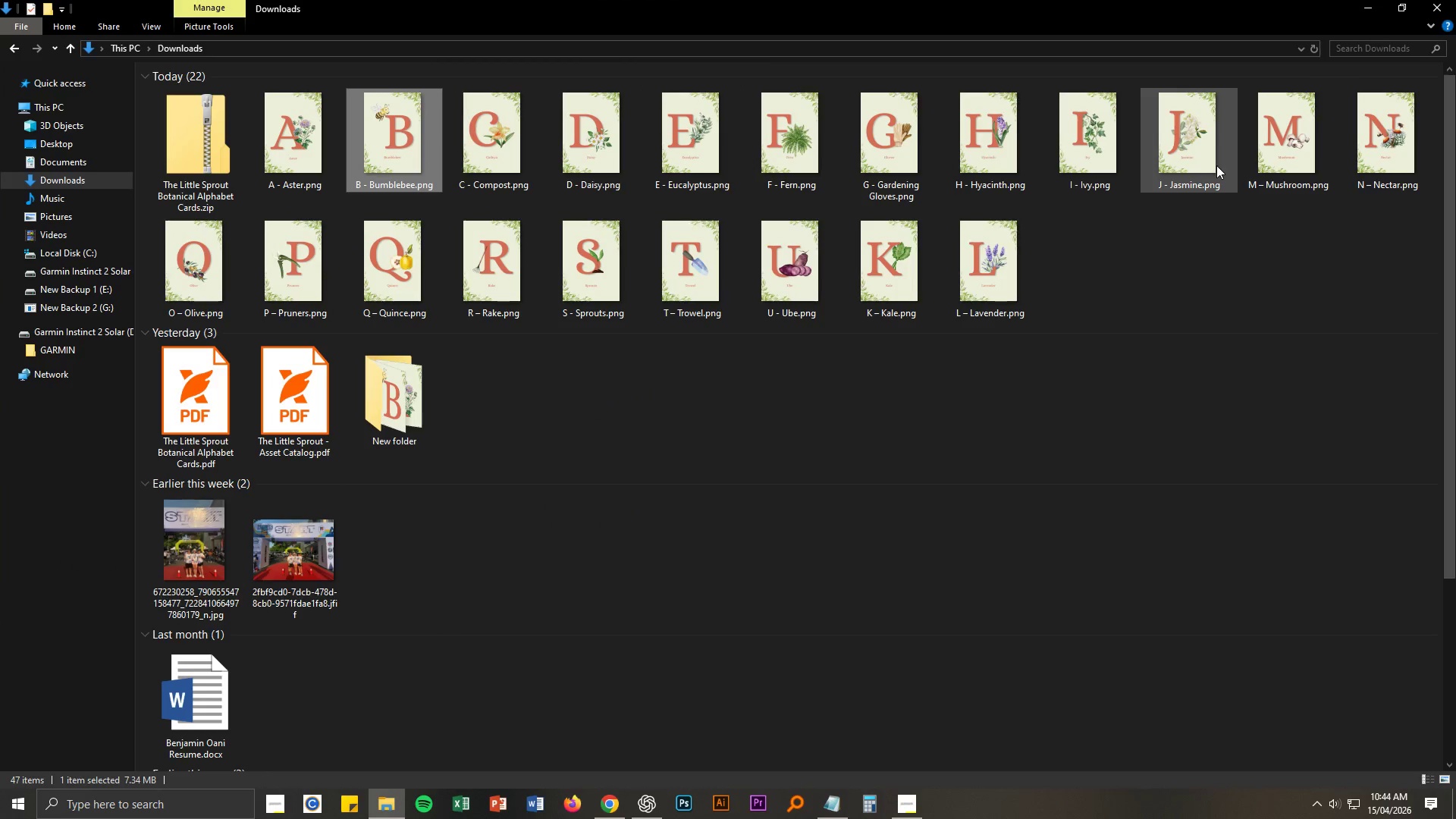 
wait(6.99)
 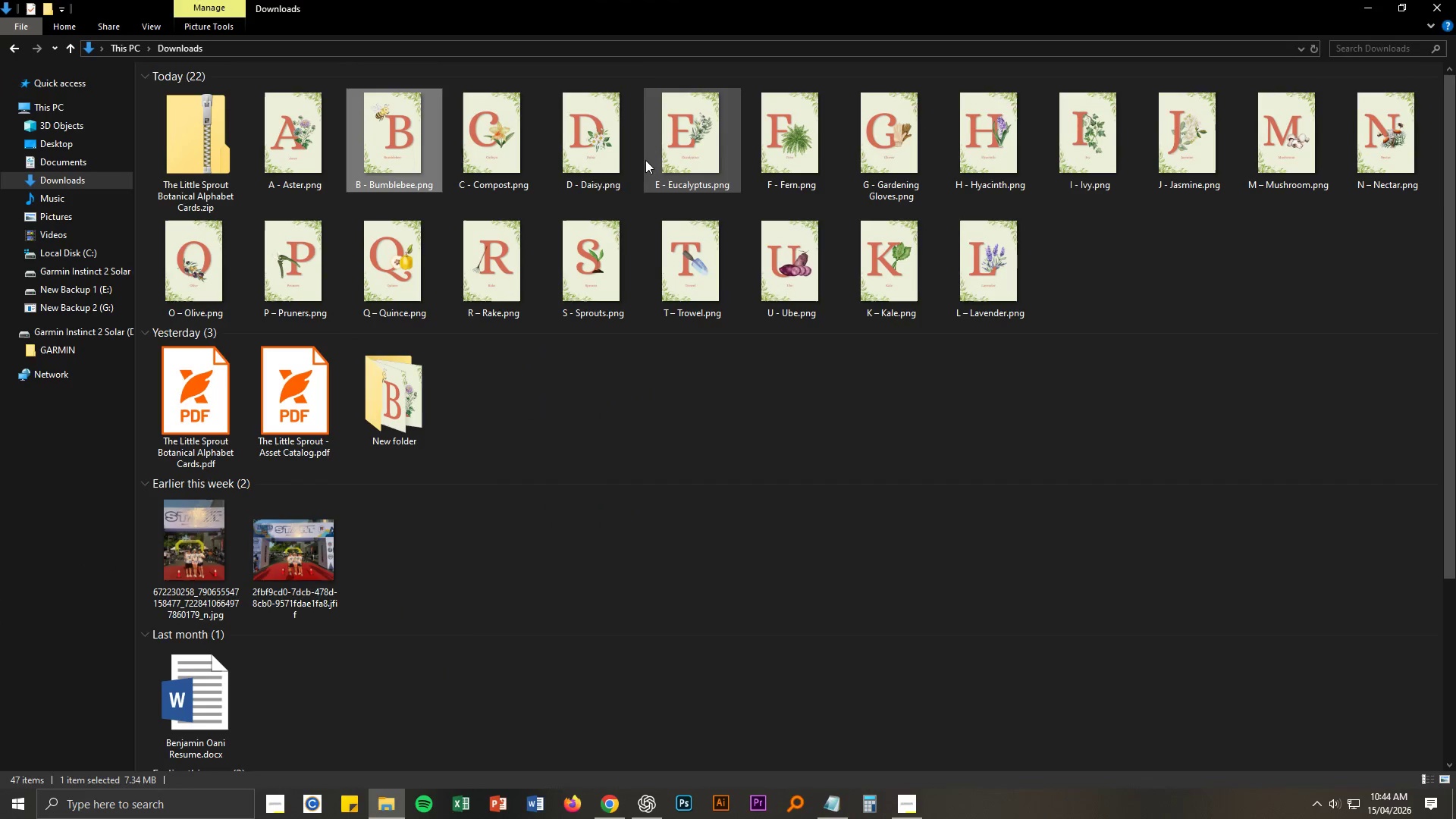 
left_click_drag(start_coordinate=[1183, 200], to_coordinate=[307, 156])
 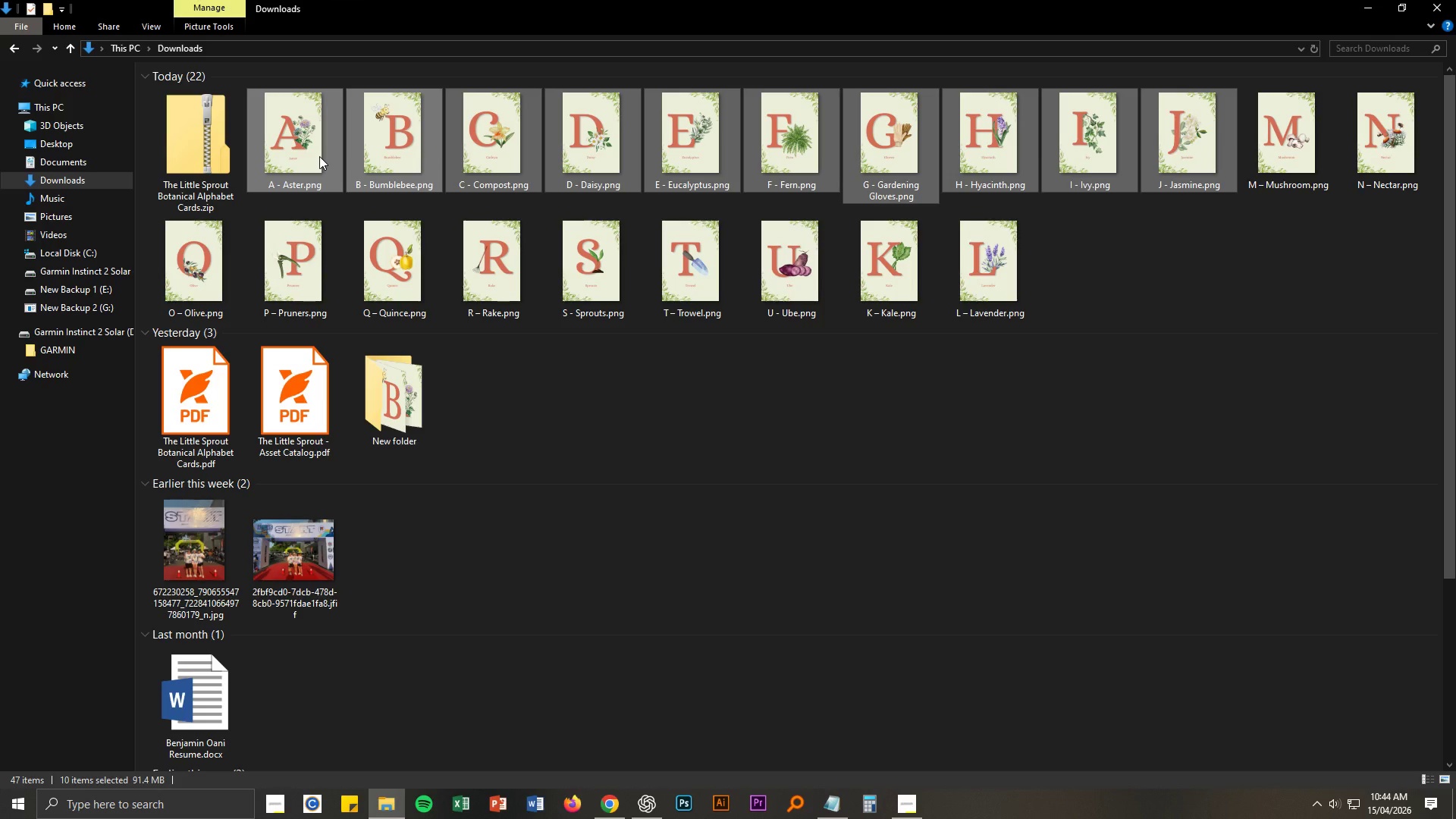 
key(Delete)
 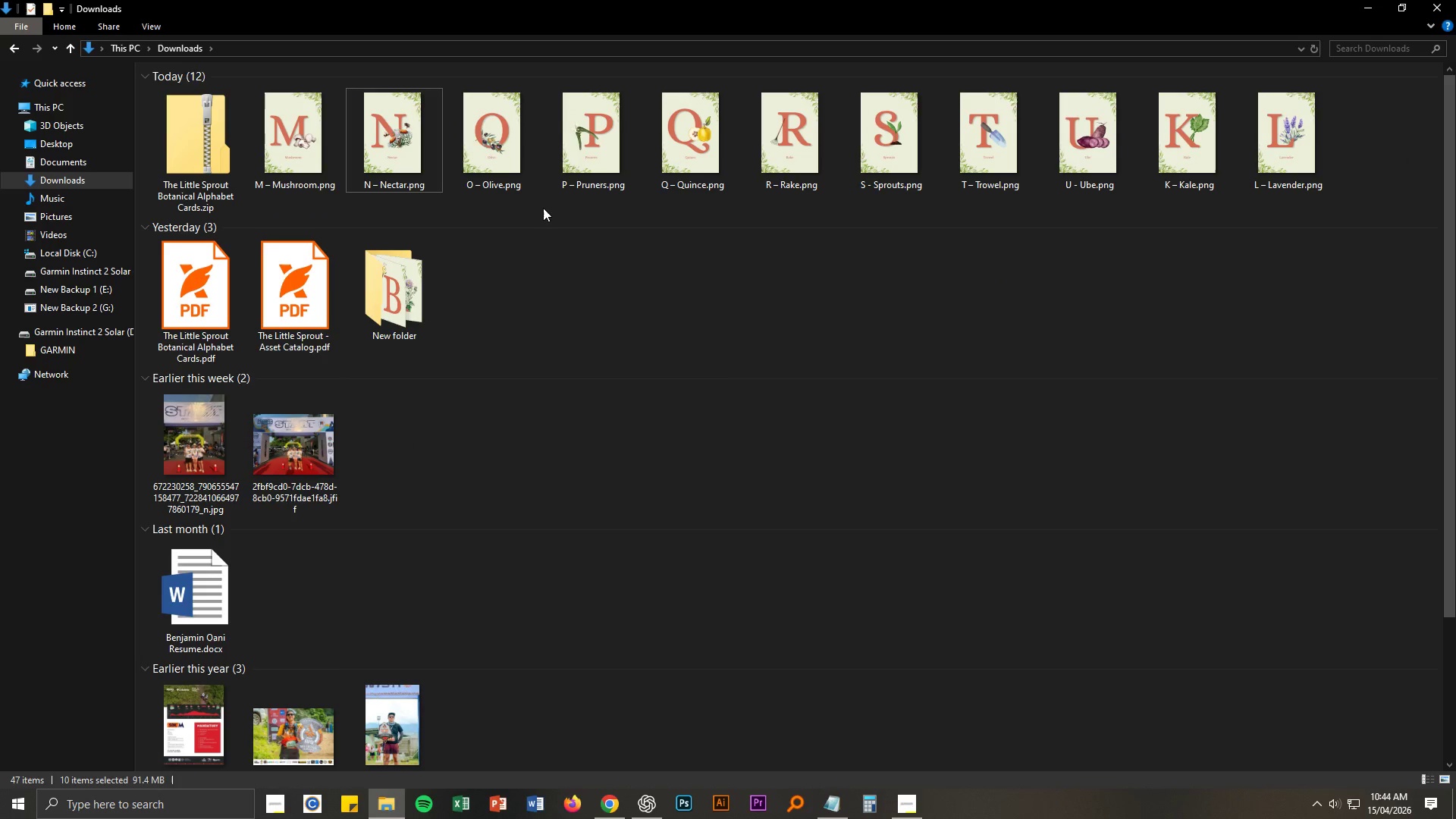 
left_click([543, 207])
 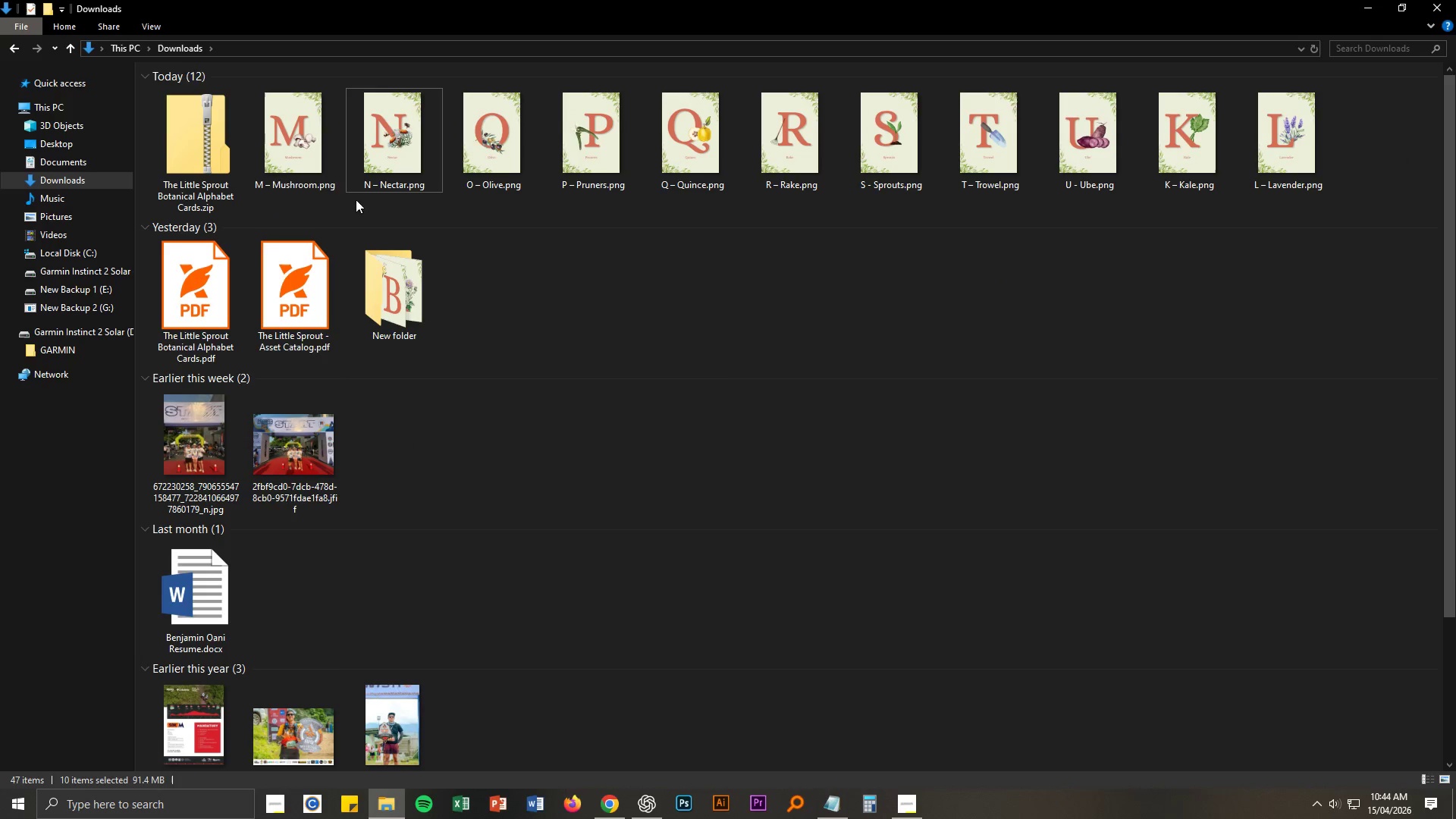 
mouse_move([291, 187])
 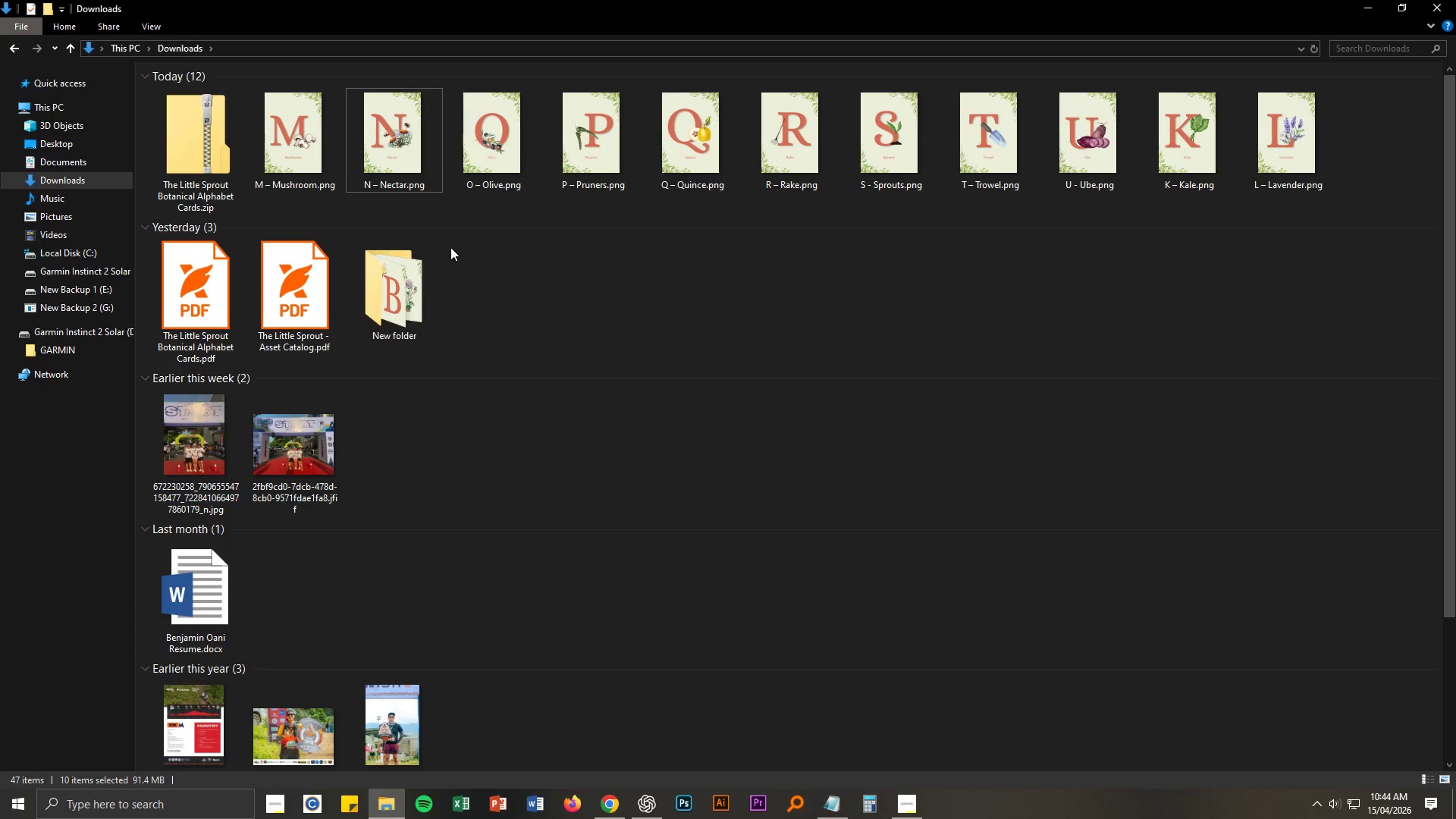 
wait(6.28)
 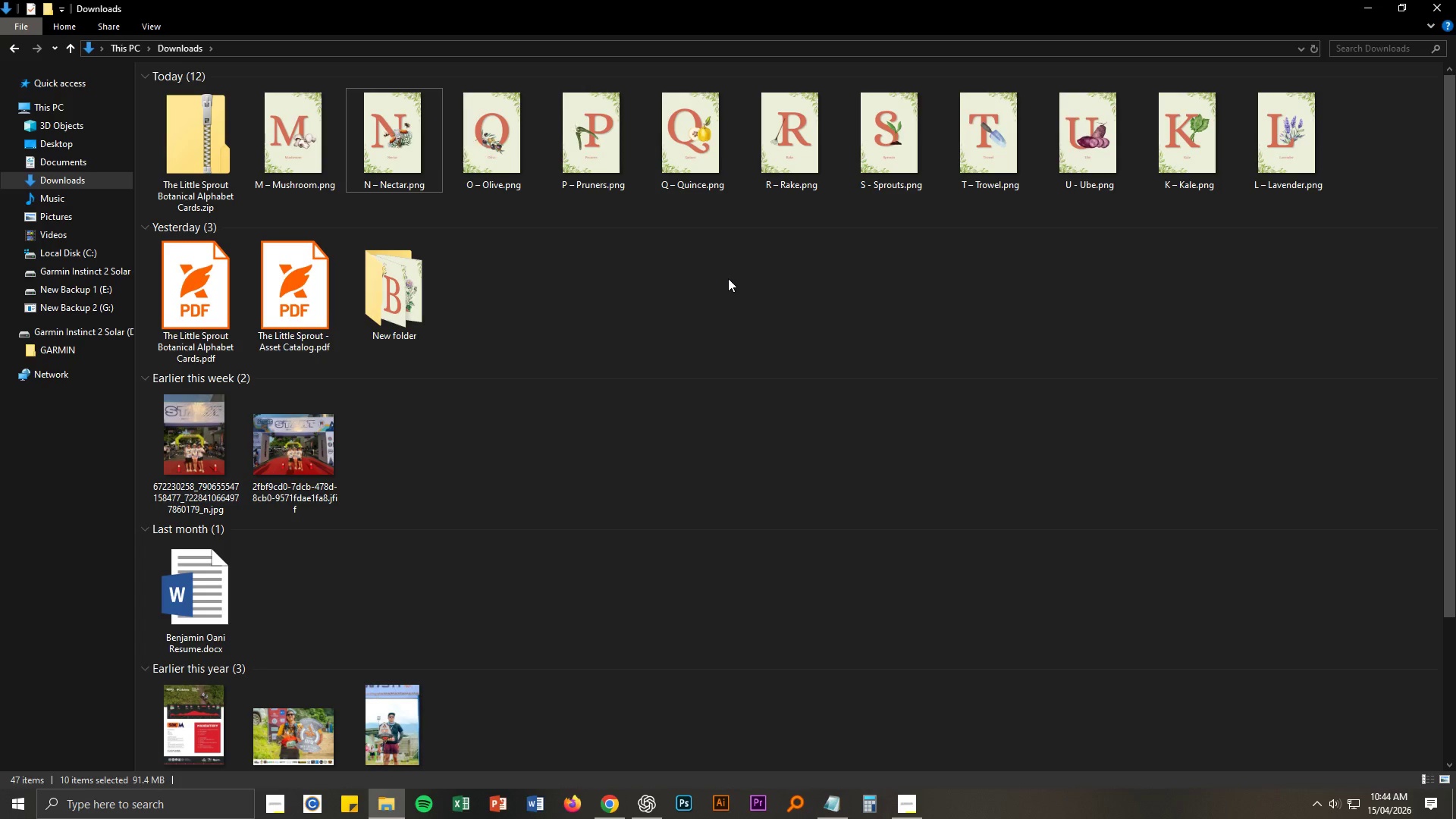 
mouse_move([199, 202])
 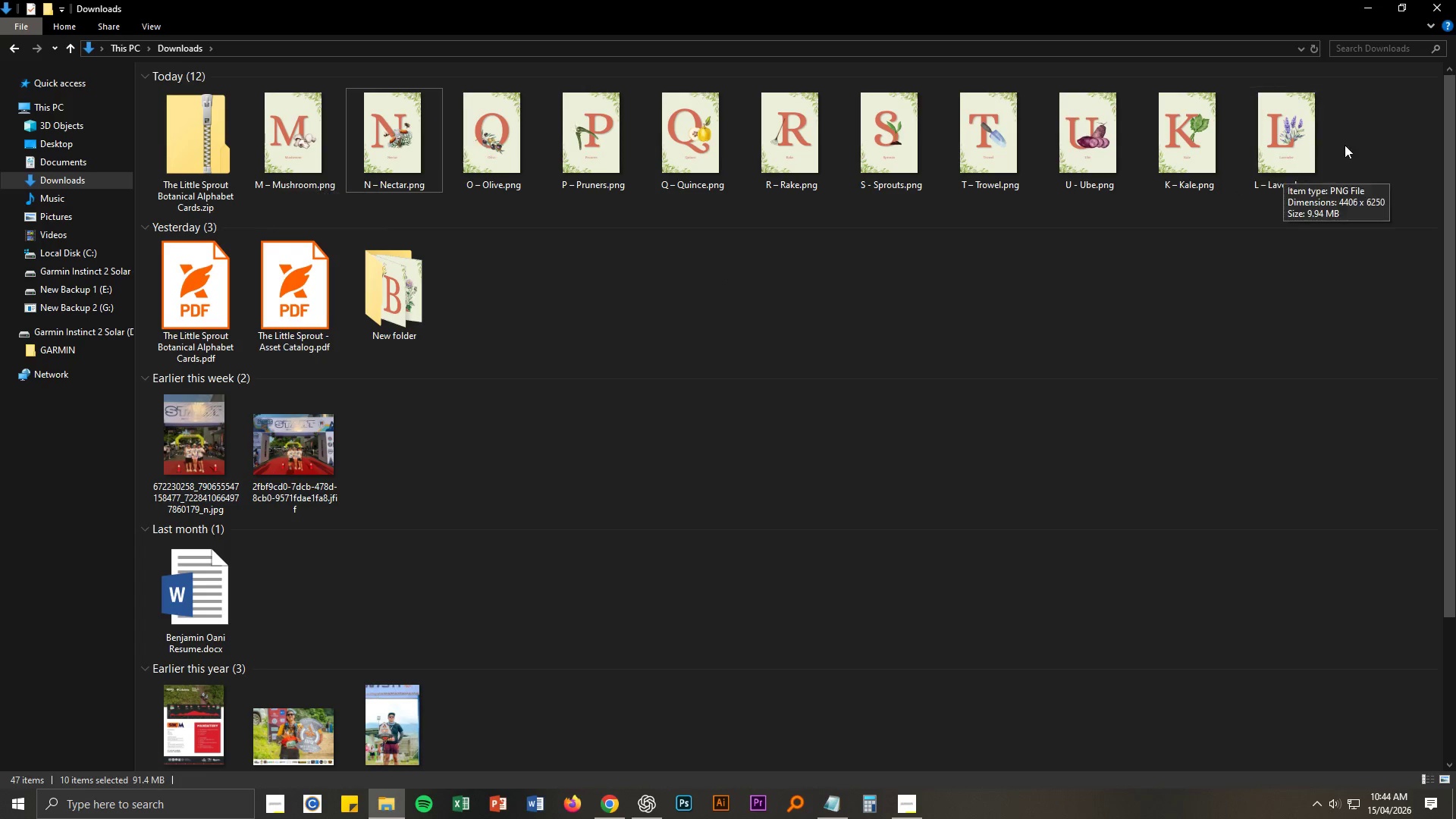 
left_click_drag(start_coordinate=[1349, 139], to_coordinate=[290, 171])
 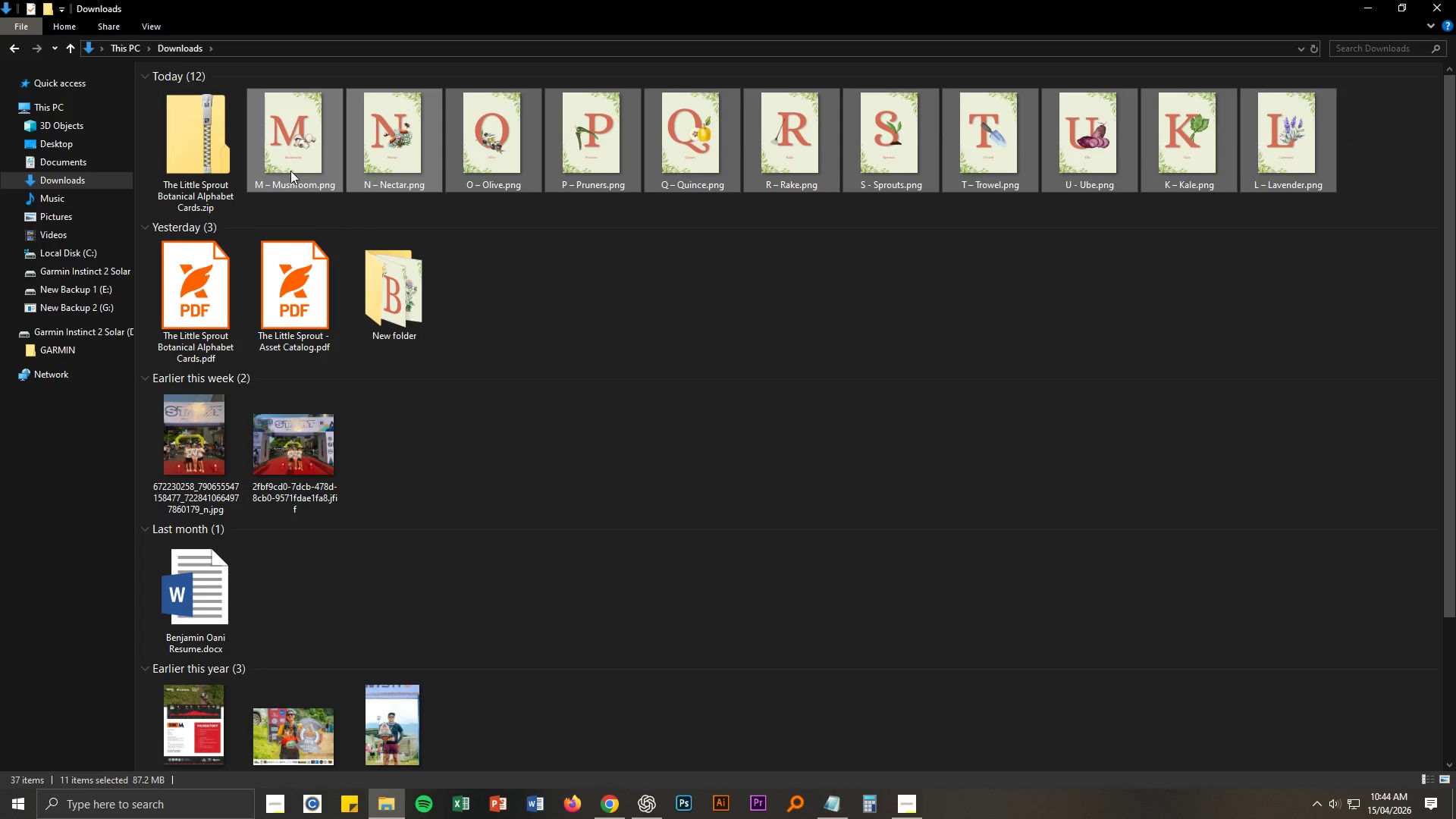 
key(Delete)
 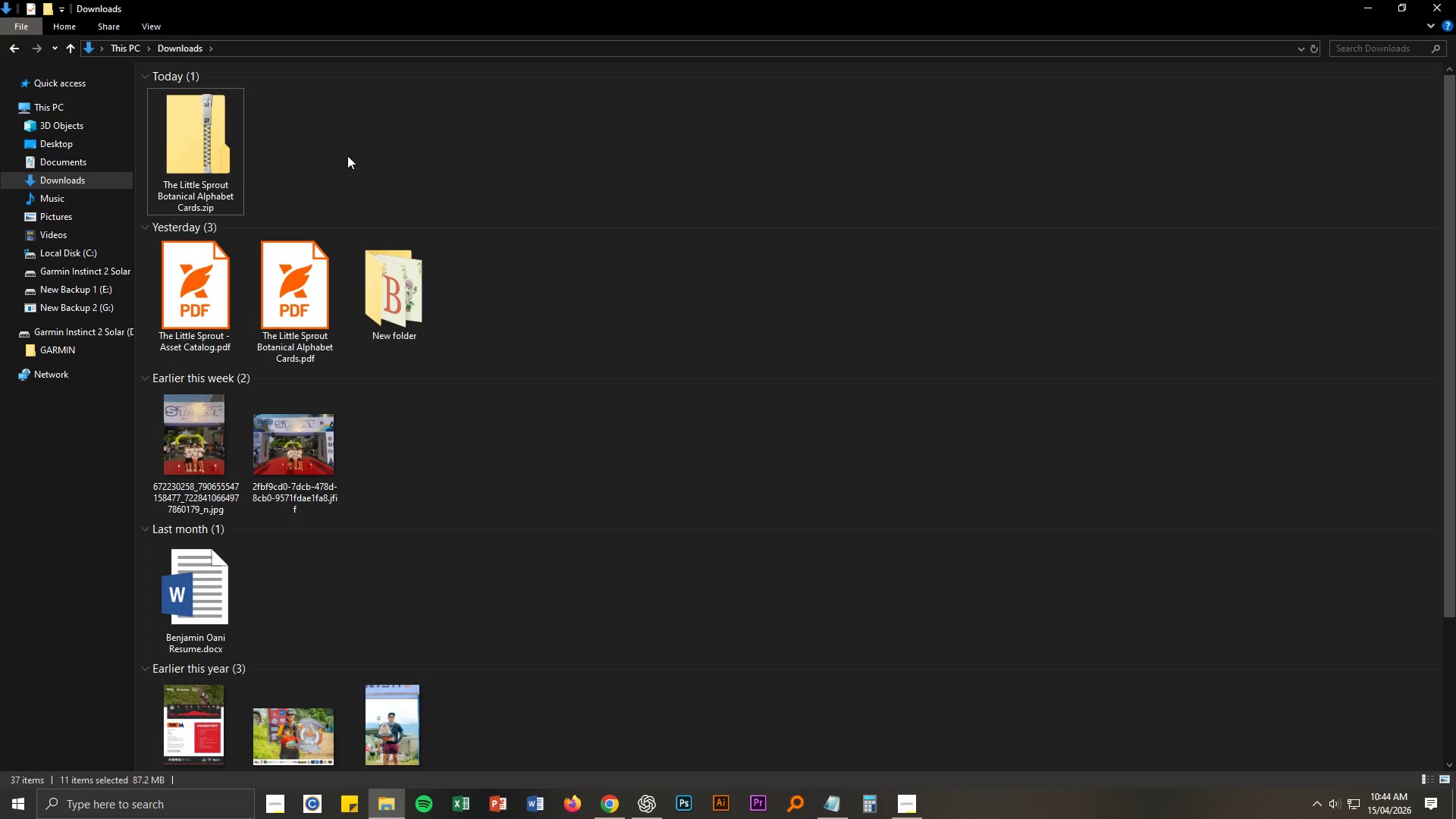 
right_click([348, 155])
 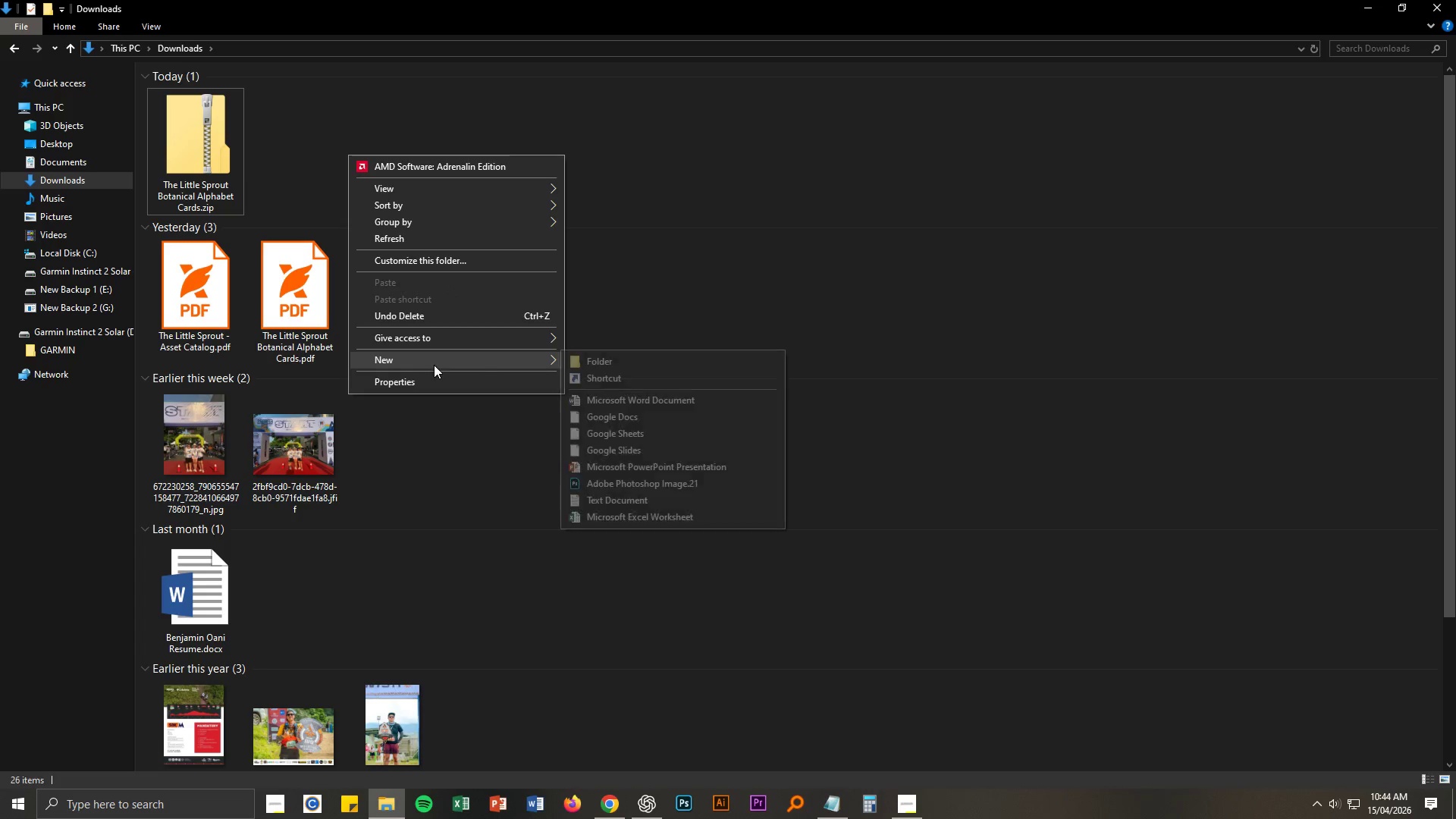 
double_click([598, 360])
 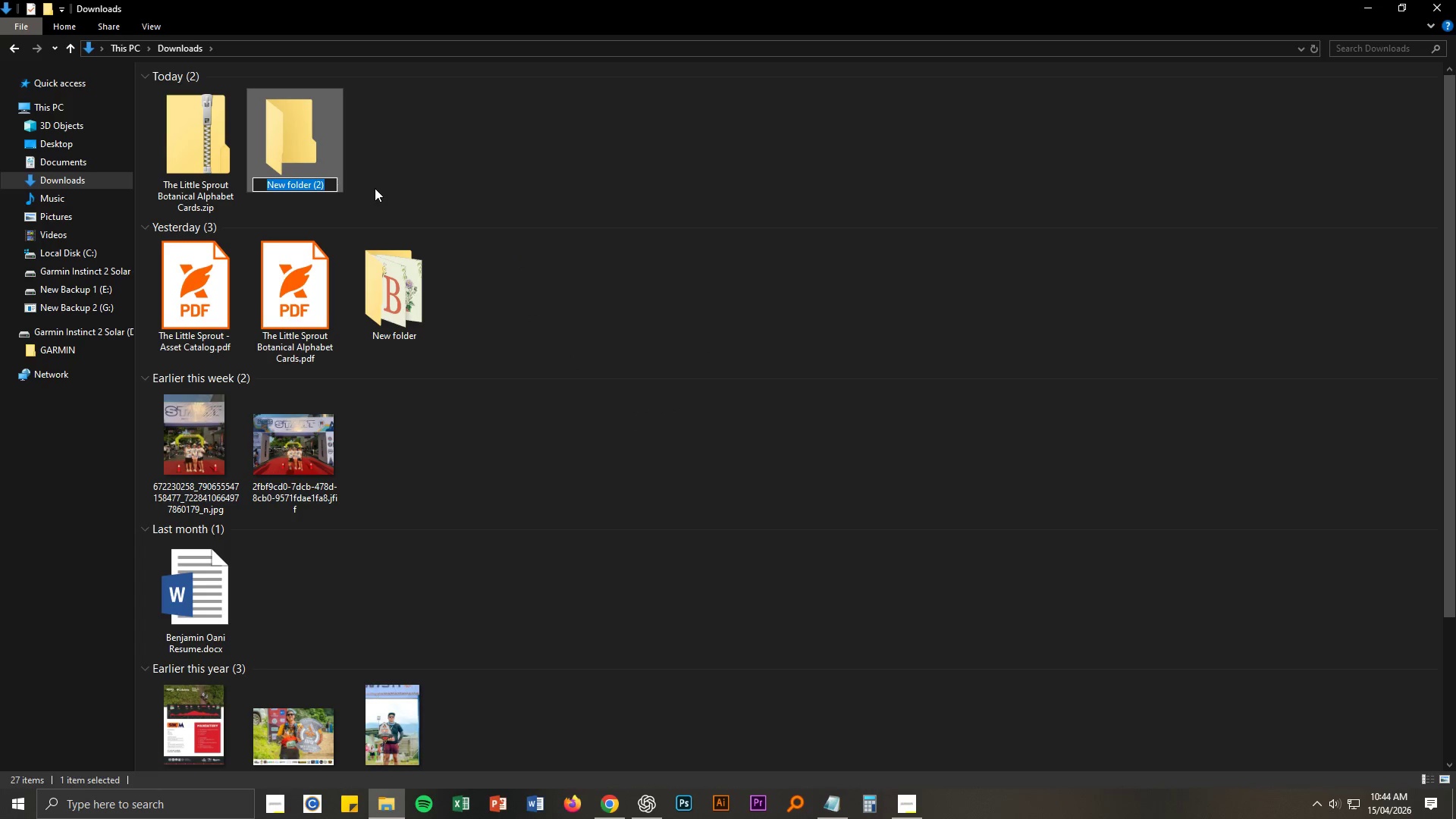 
left_click([375, 188])
 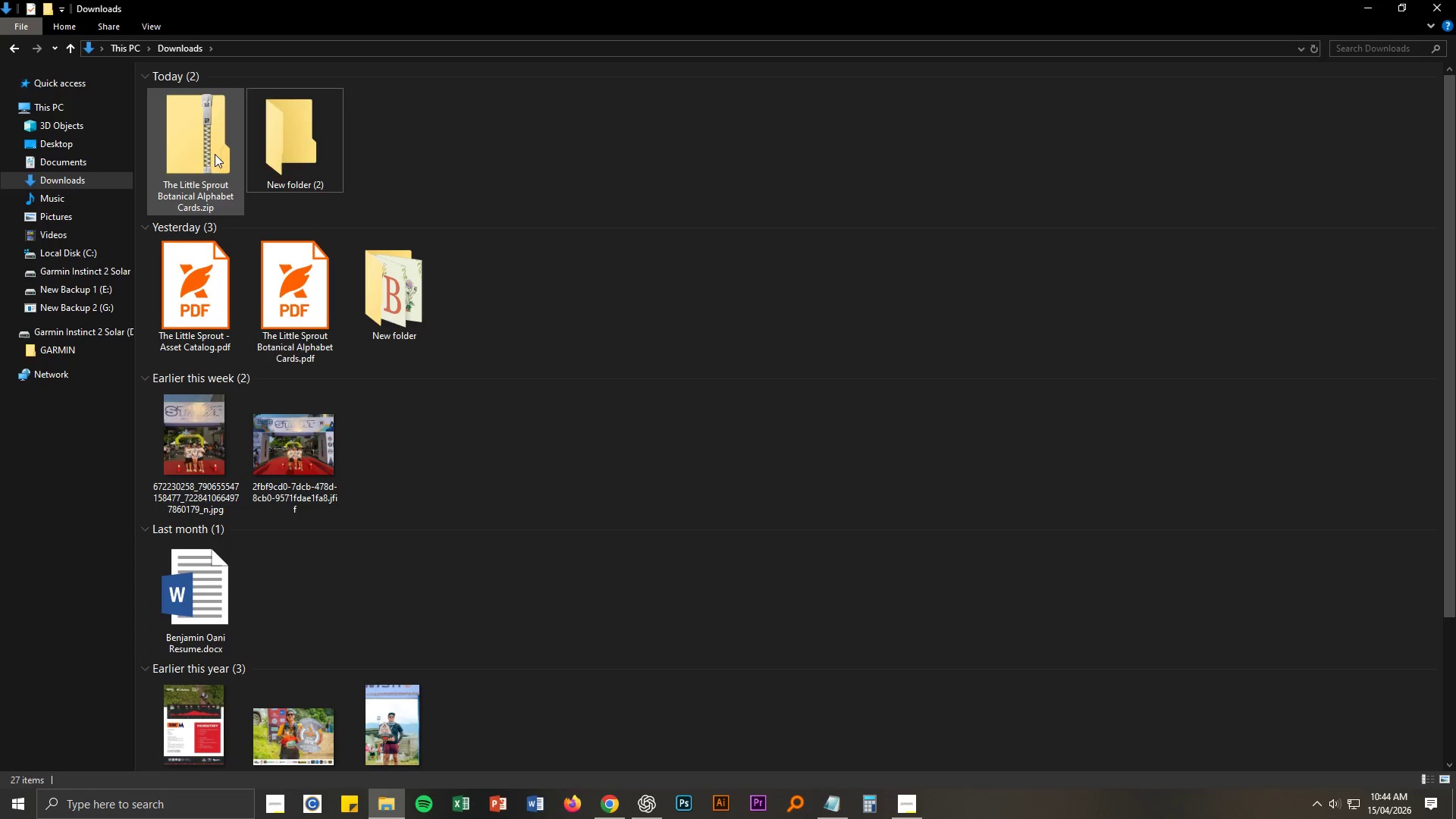 
left_click_drag(start_coordinate=[211, 154], to_coordinate=[311, 155])
 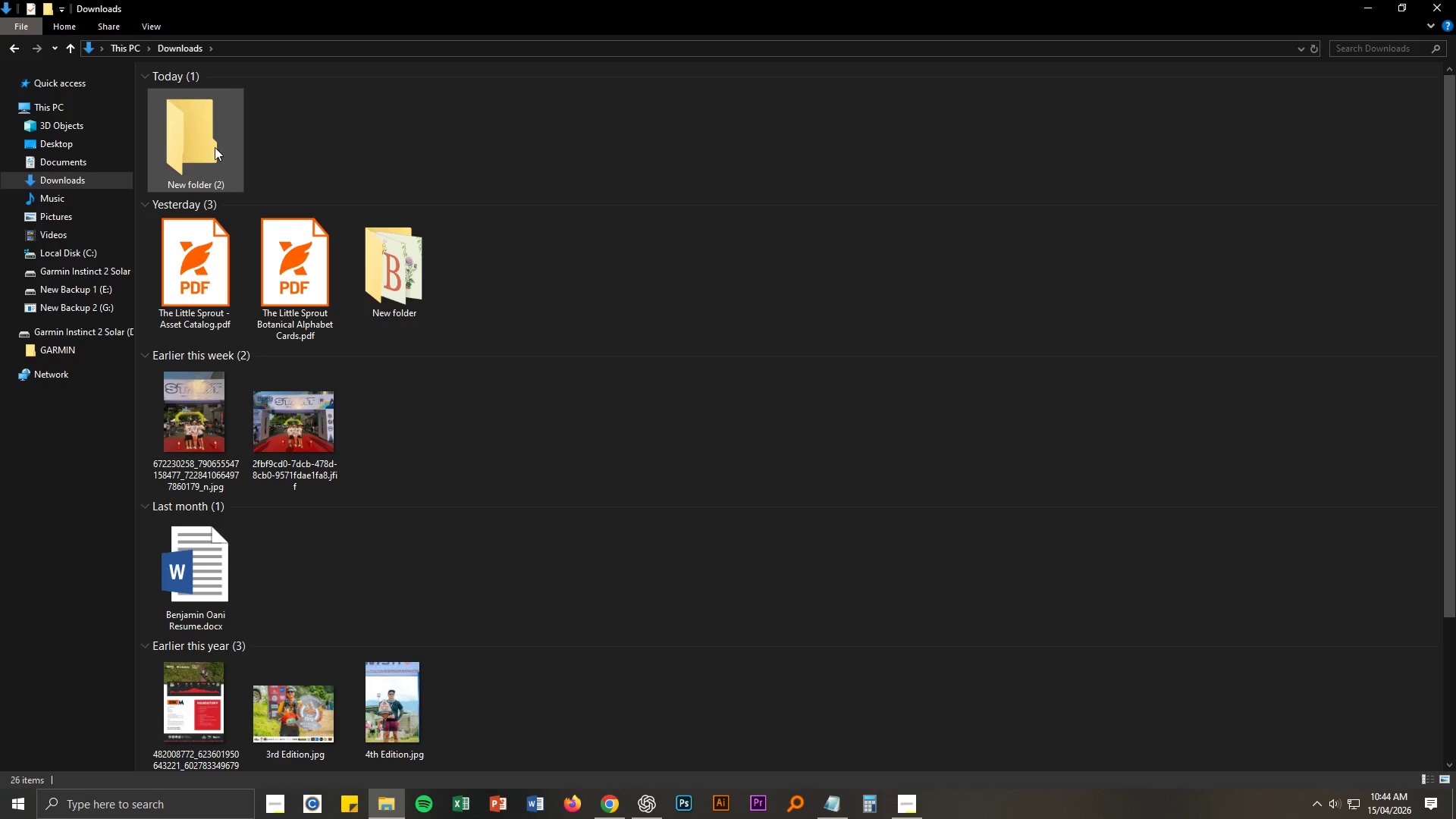 
double_click([215, 147])
 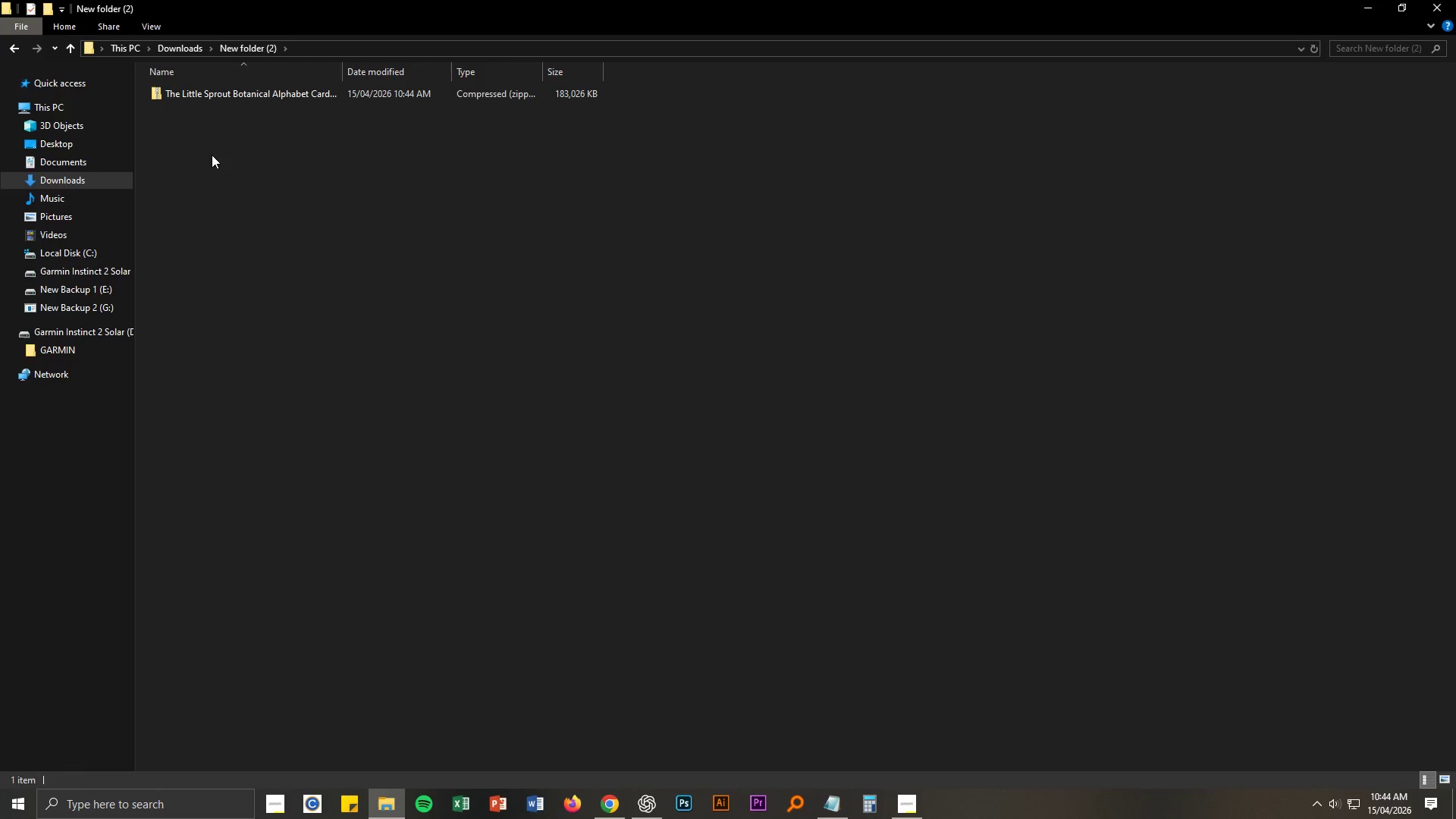 
right_click([158, 93])
 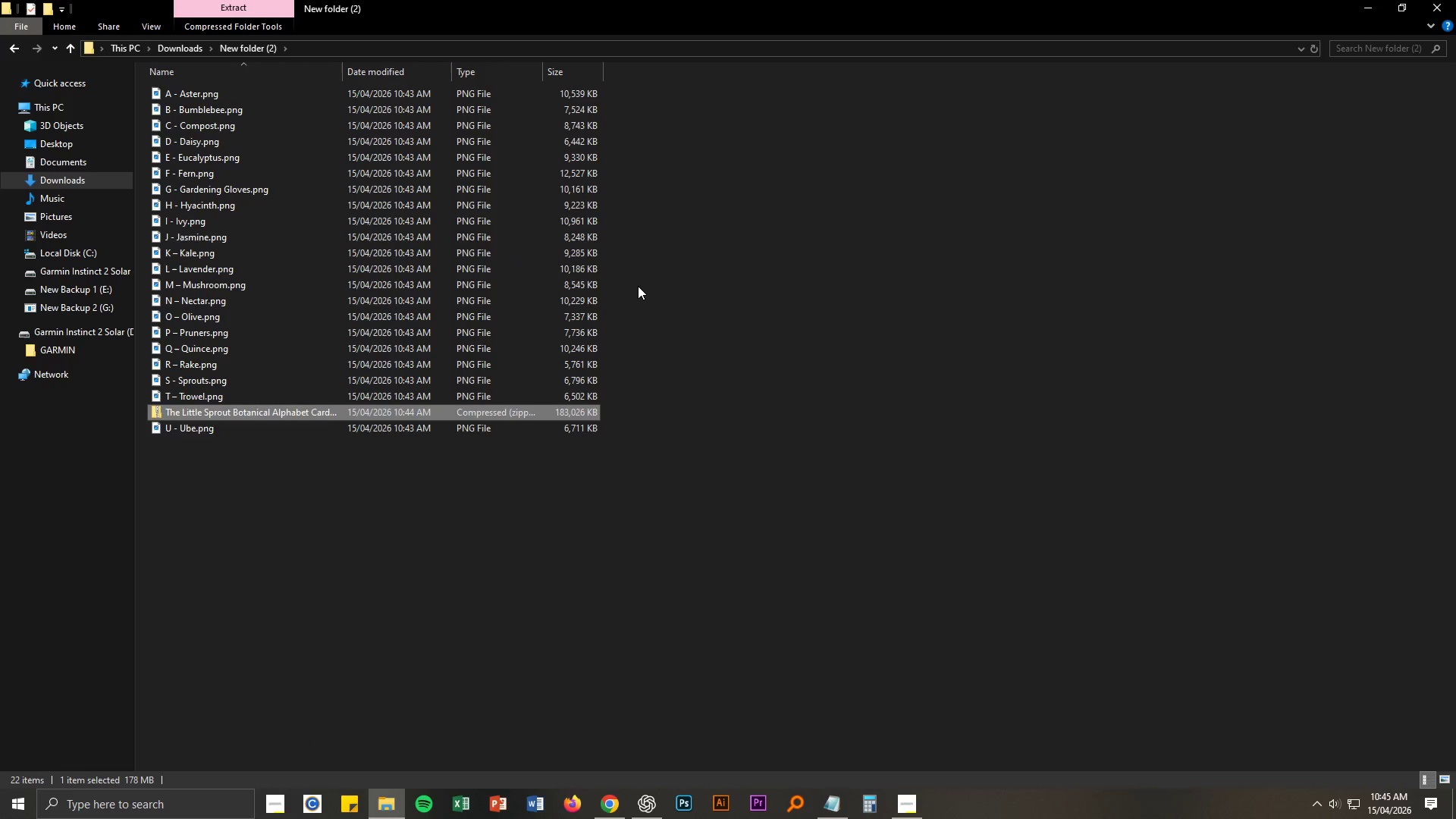 
hold_key(key=ControlLeft, duration=1.5)
hold_key(key=ControlLeft, duration=1.52)
hold_key(key=ControlLeft, duration=0.78)
scroll: coordinate [736, 373], scroll_direction: up, amount: 32.0
 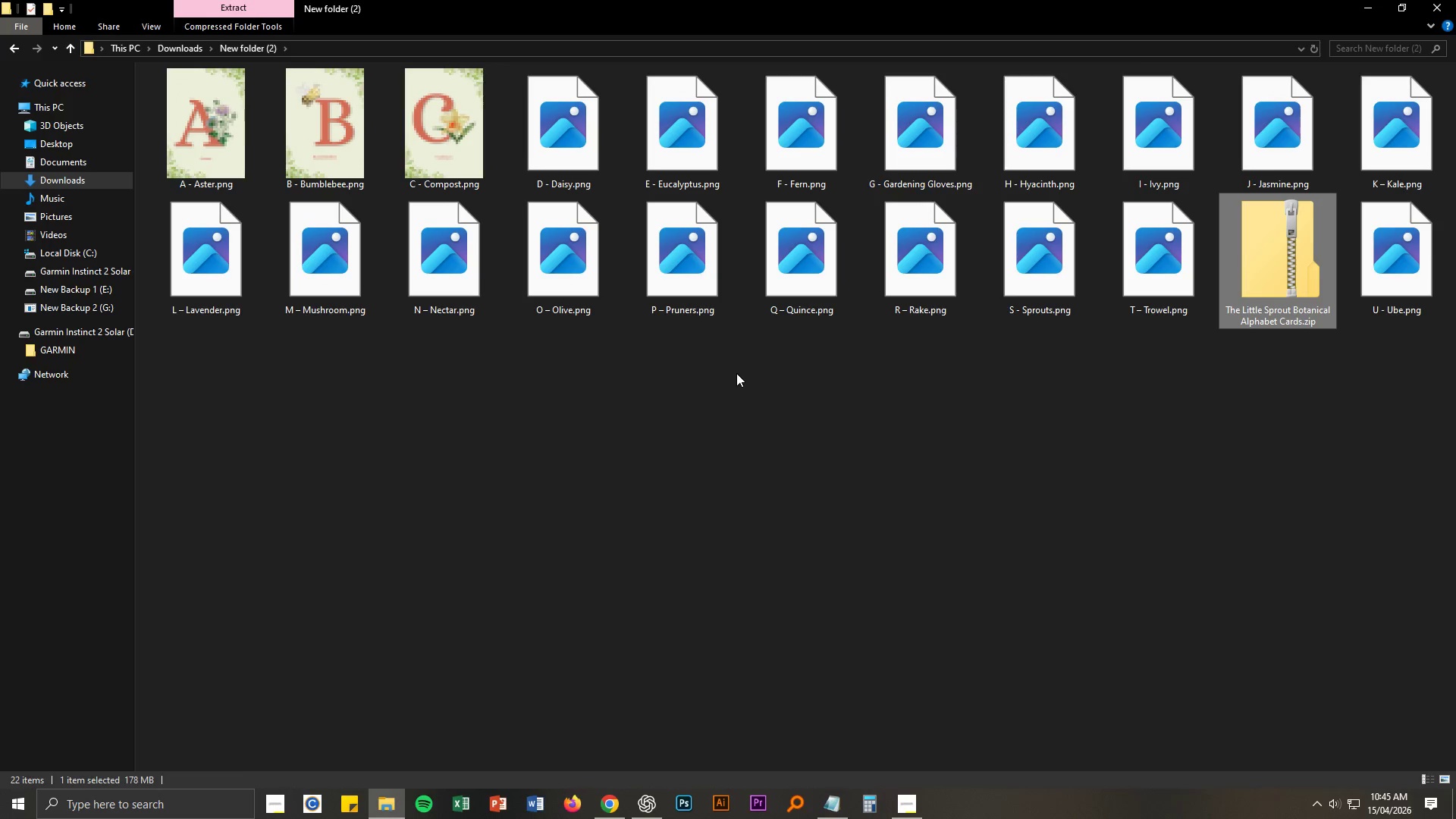 
double_click([1269, 297])
 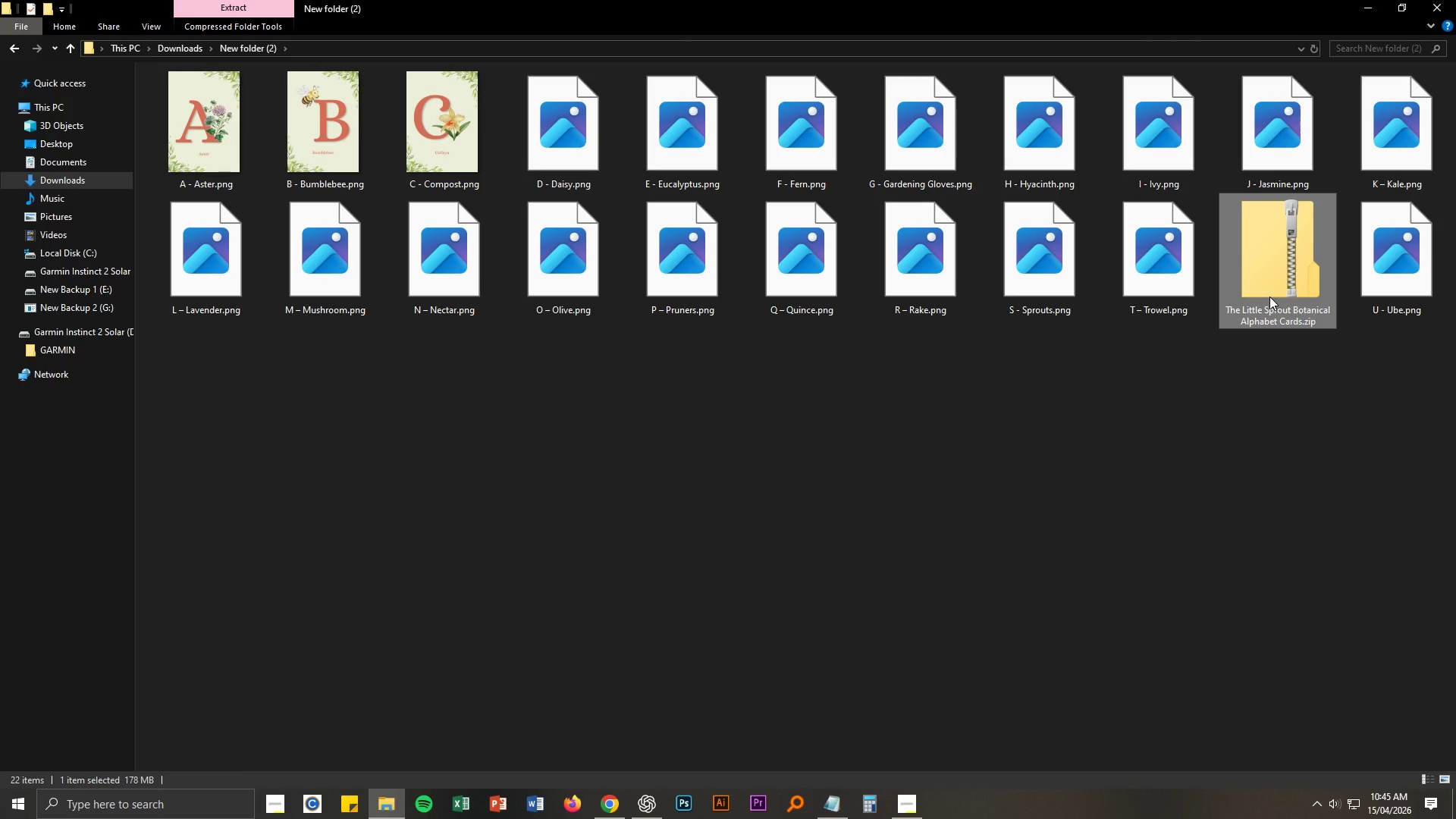 
key(Delete)
 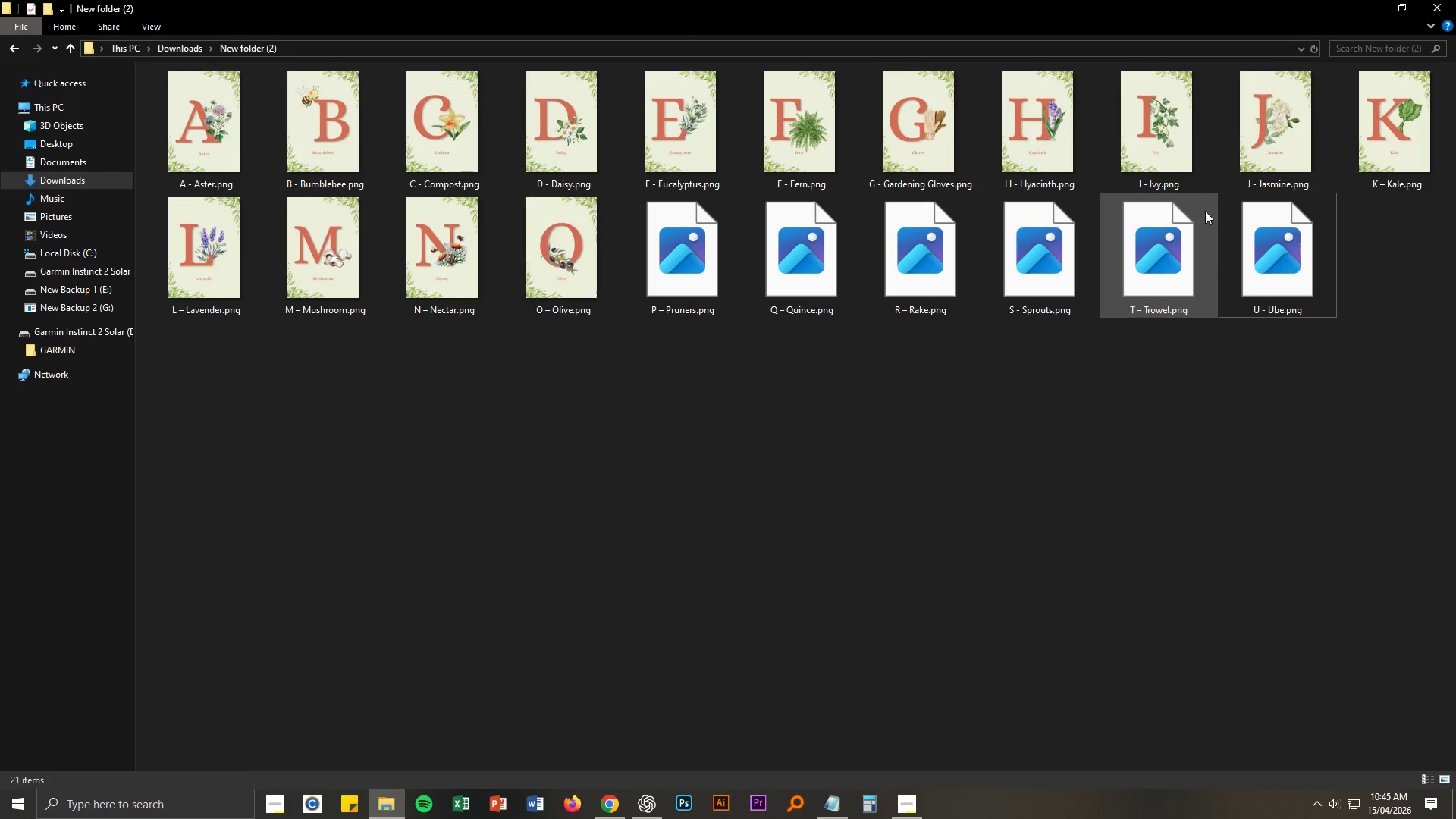 
left_click_drag(start_coordinate=[1392, 180], to_coordinate=[744, 520])
 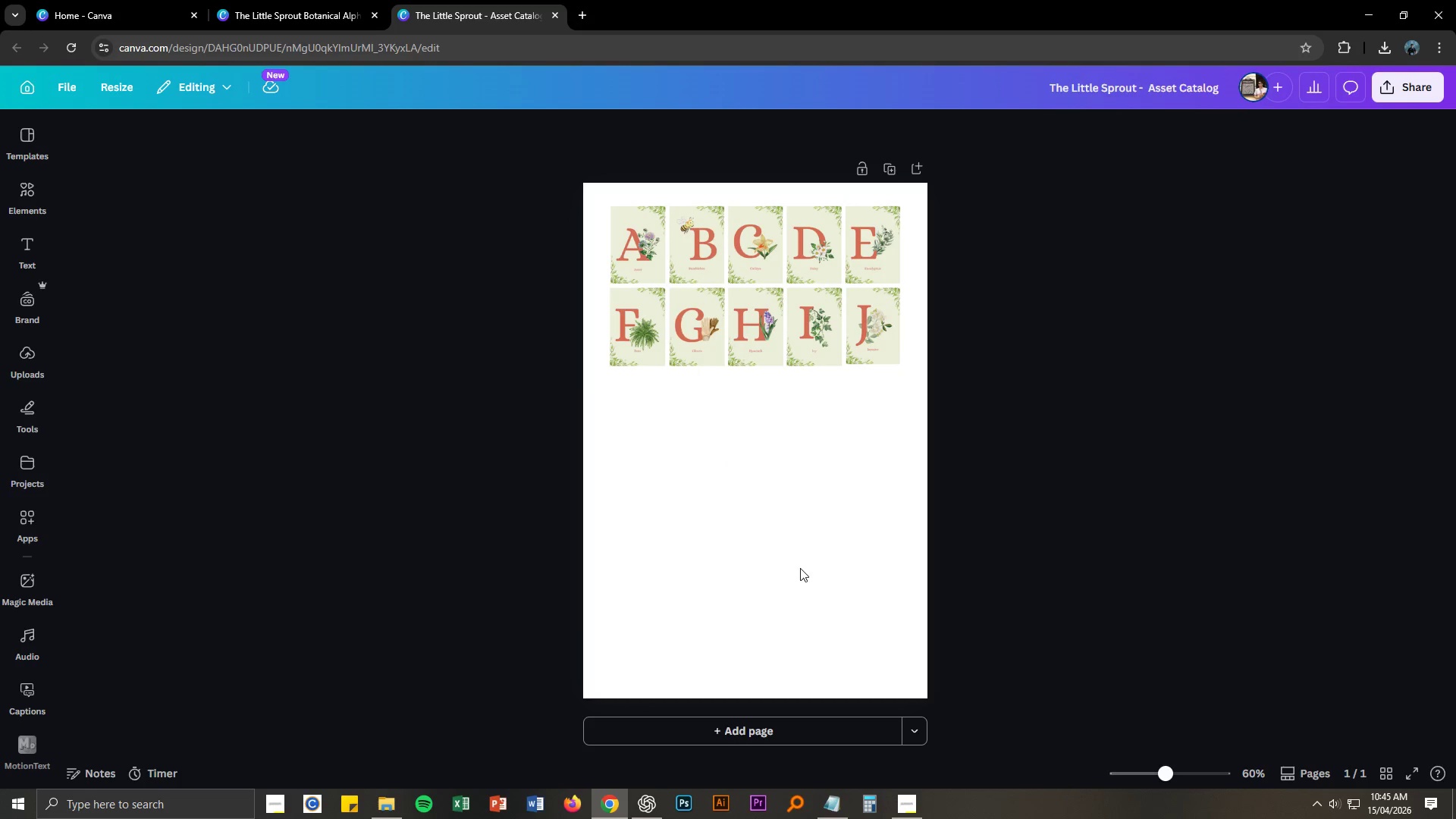 
key(Alt+AltLeft)
 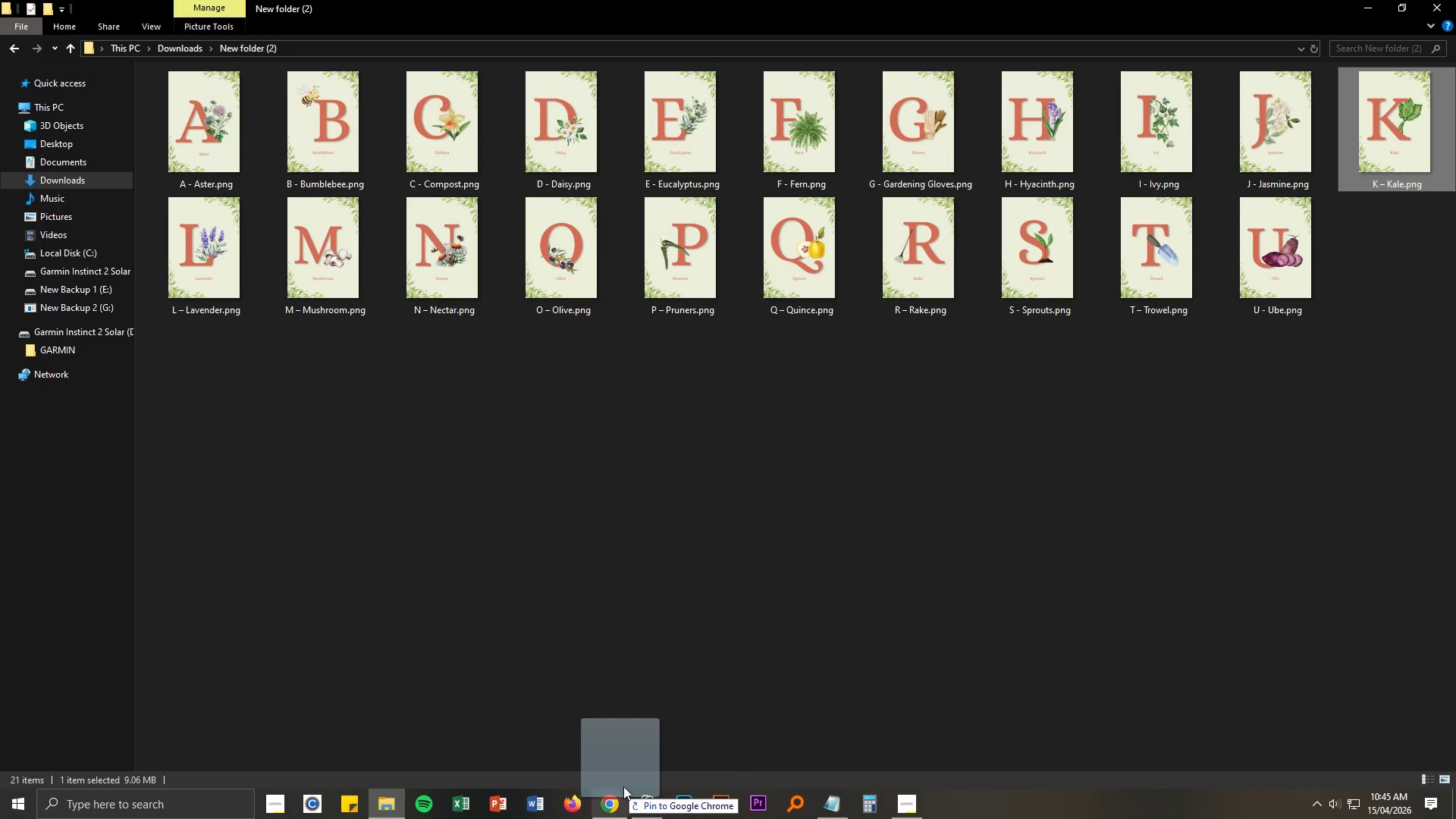 
key(Alt+Tab)
 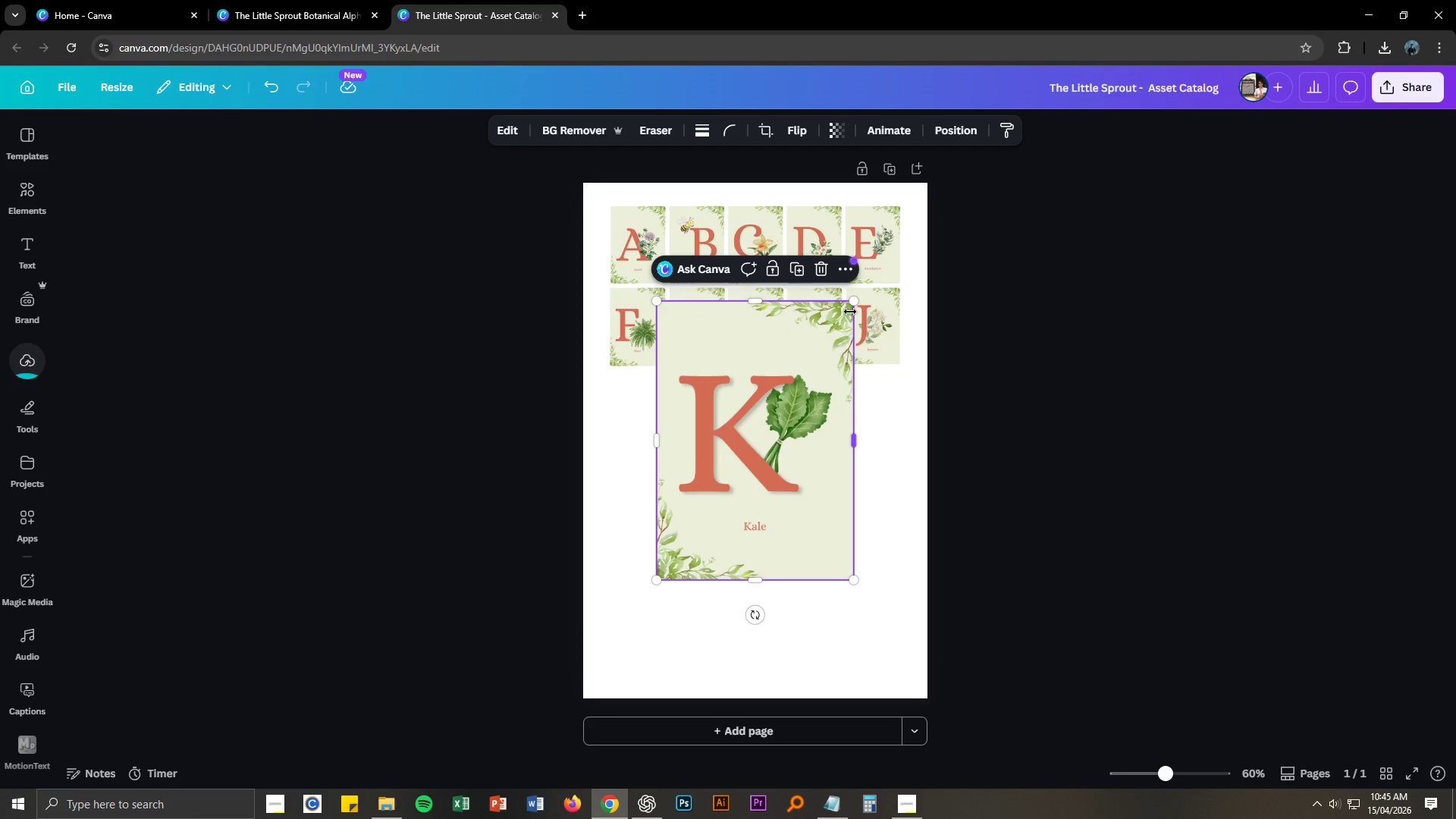 
left_click_drag(start_coordinate=[744, 378], to_coordinate=[694, 450])
 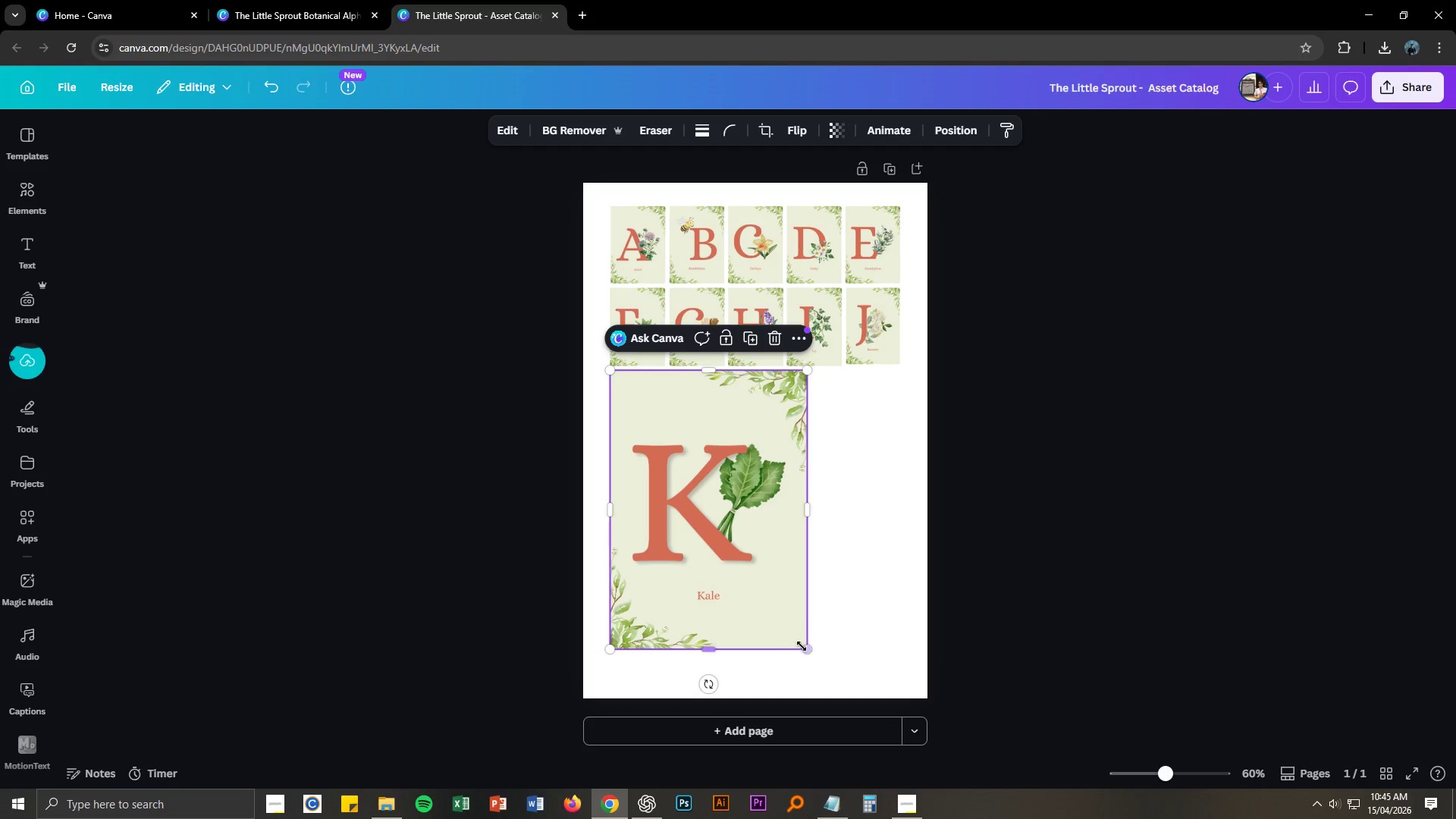 
left_click_drag(start_coordinate=[802, 646], to_coordinate=[657, 451])
 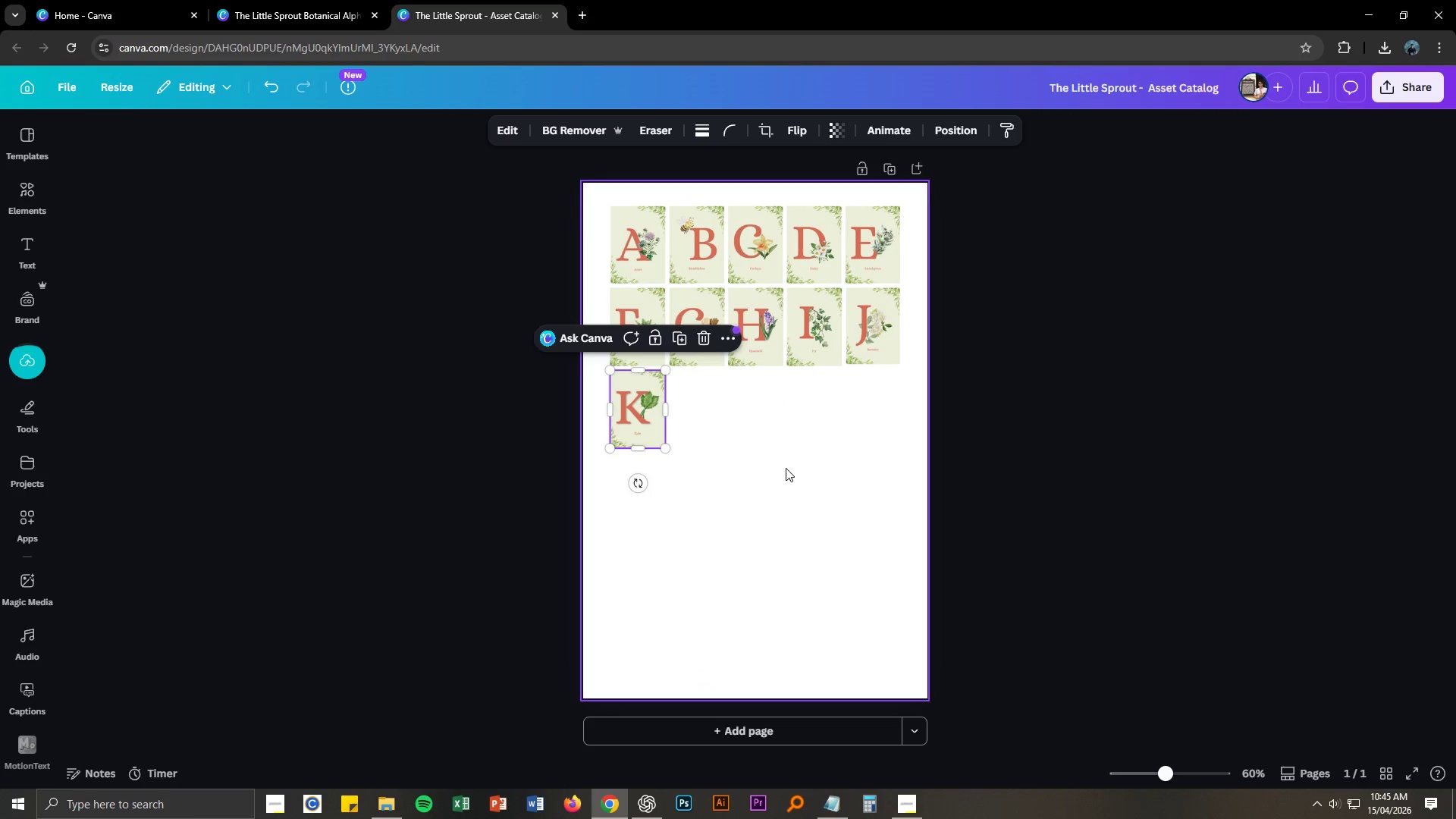 
left_click([807, 472])
 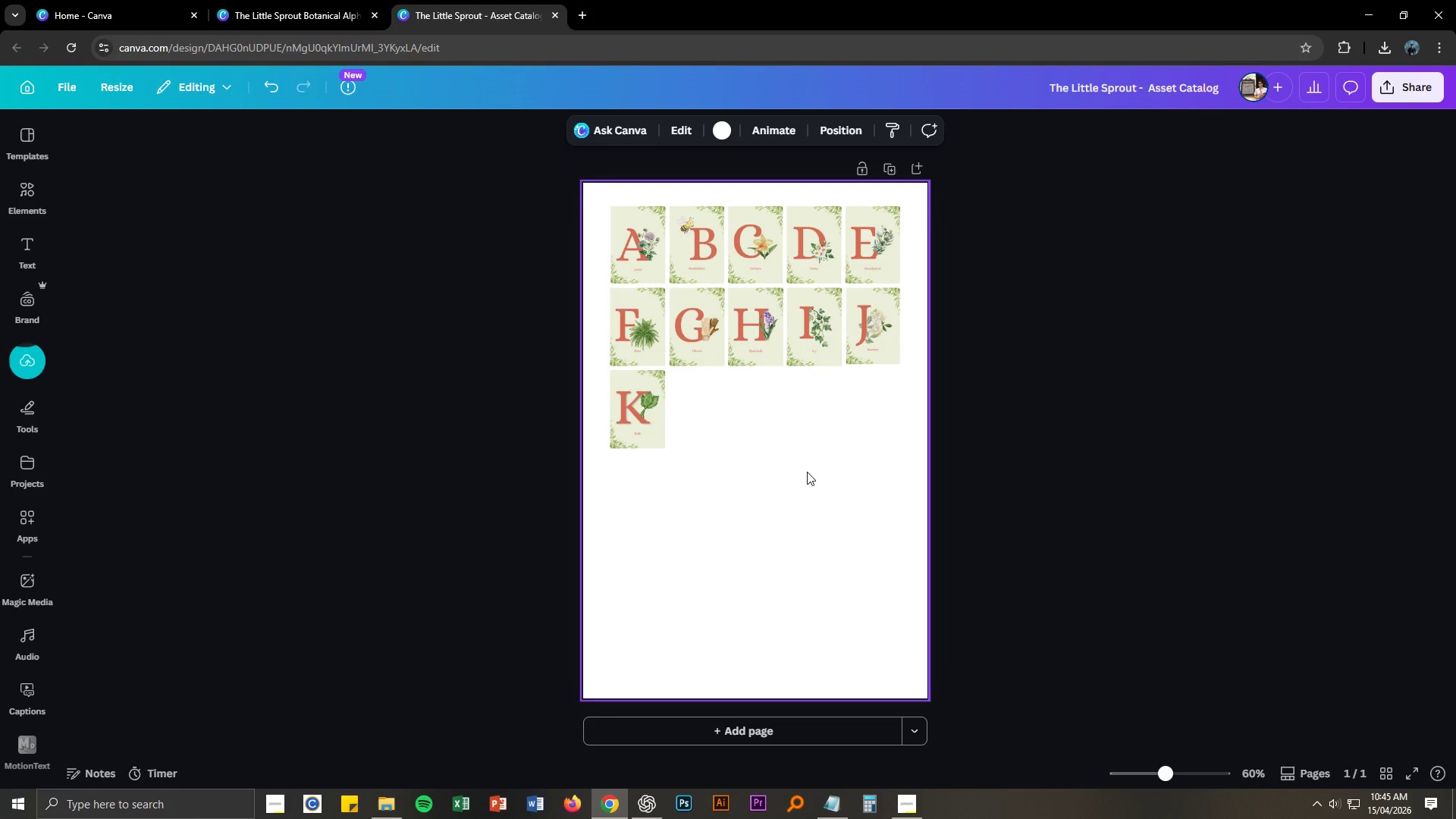 
key(Control+NumpadAdd)
 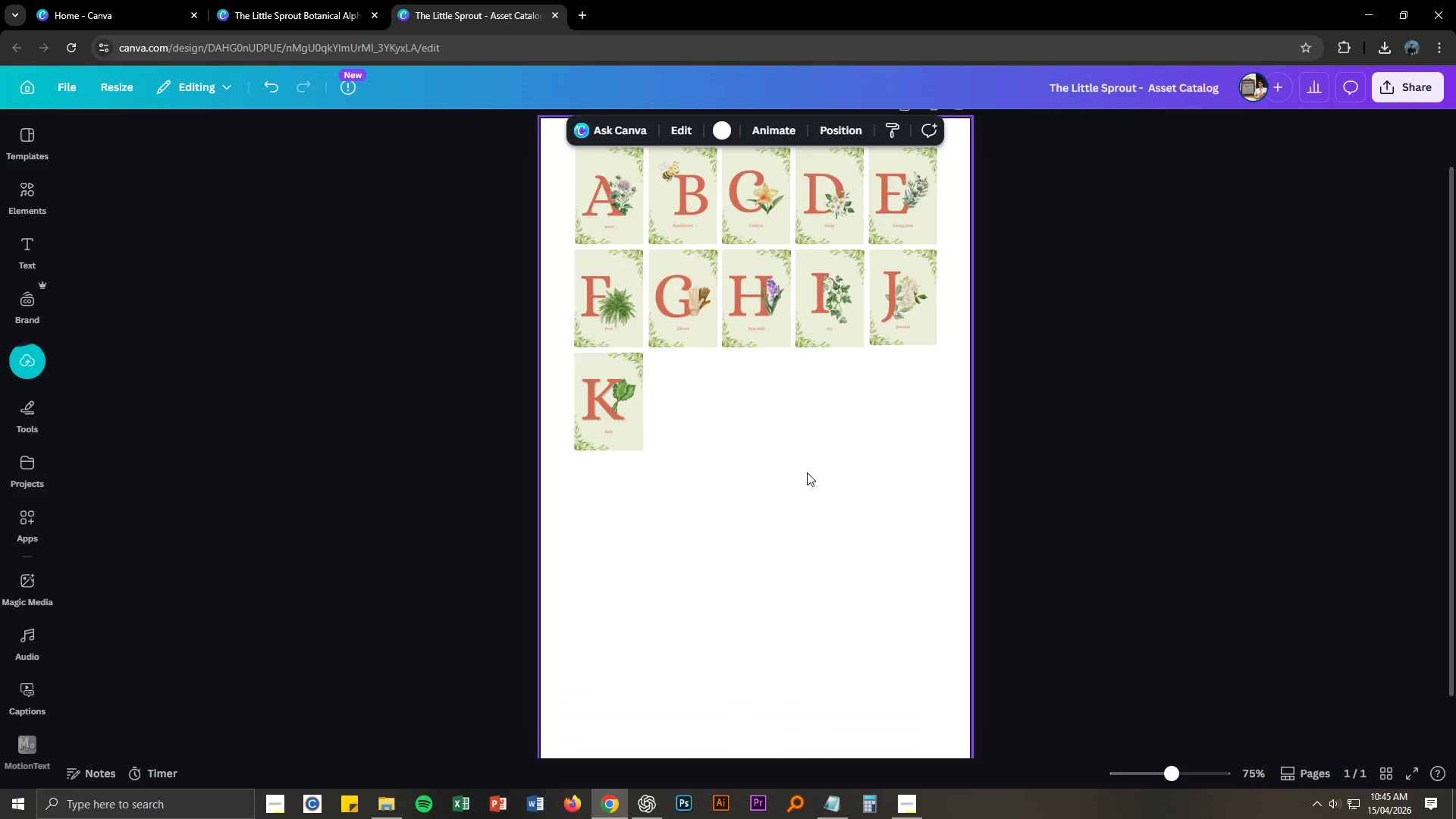 
key(Control+NumpadAdd)
 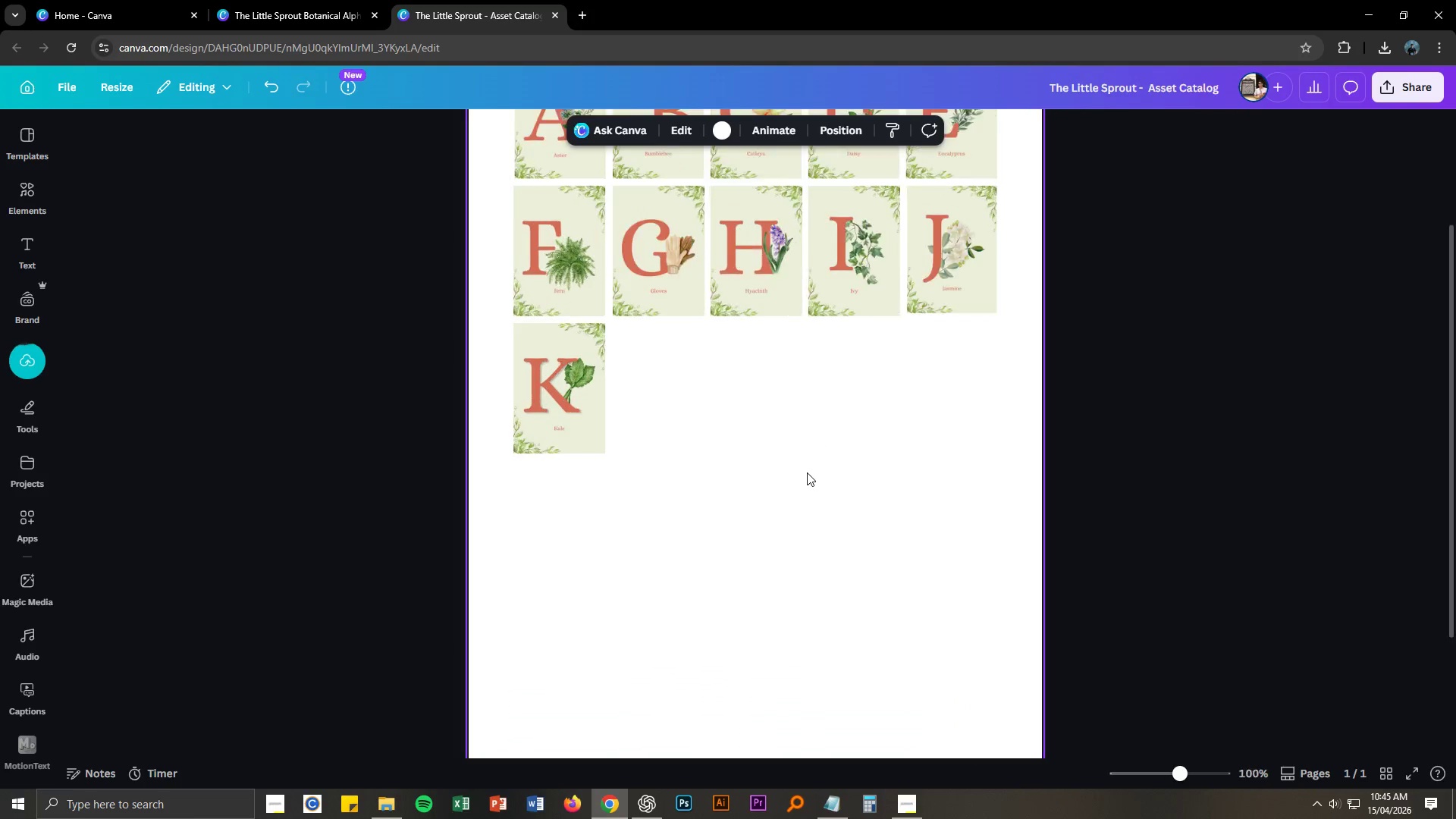 
key(Control+NumpadAdd)
 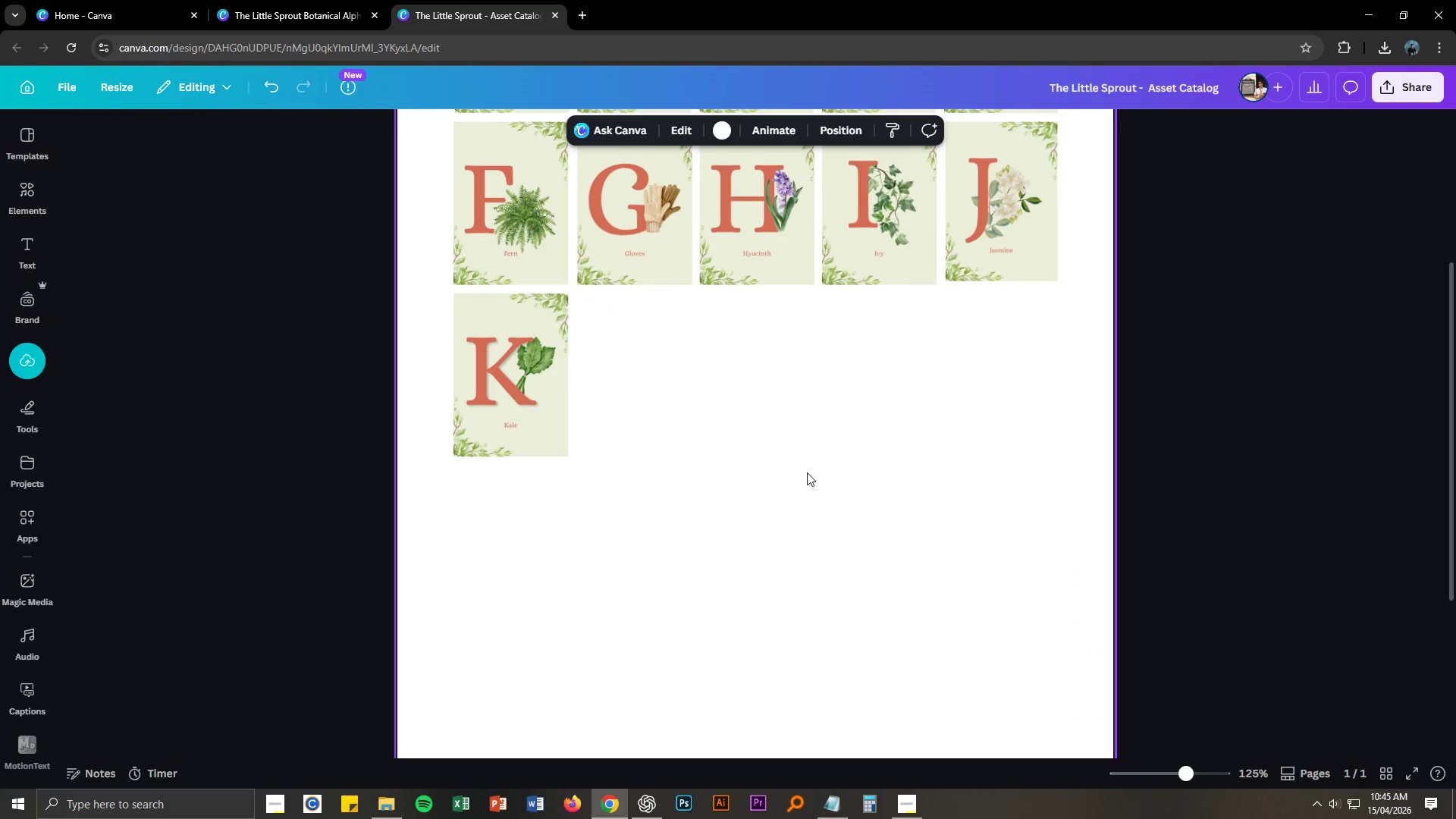 
scroll: coordinate [807, 472], scroll_direction: up, amount: 4.0
 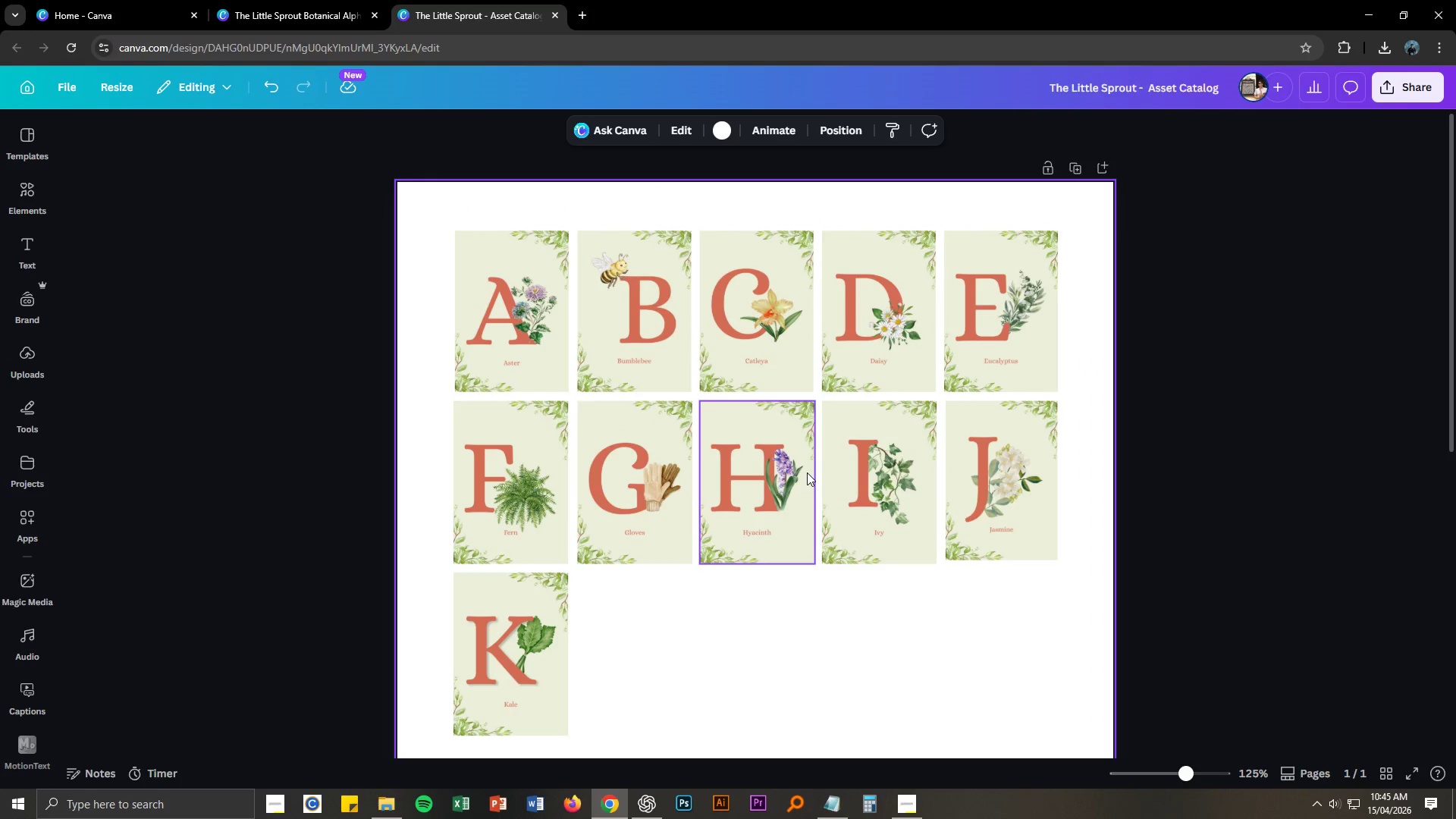 
scroll: coordinate [807, 472], scroll_direction: down, amount: 2.0
 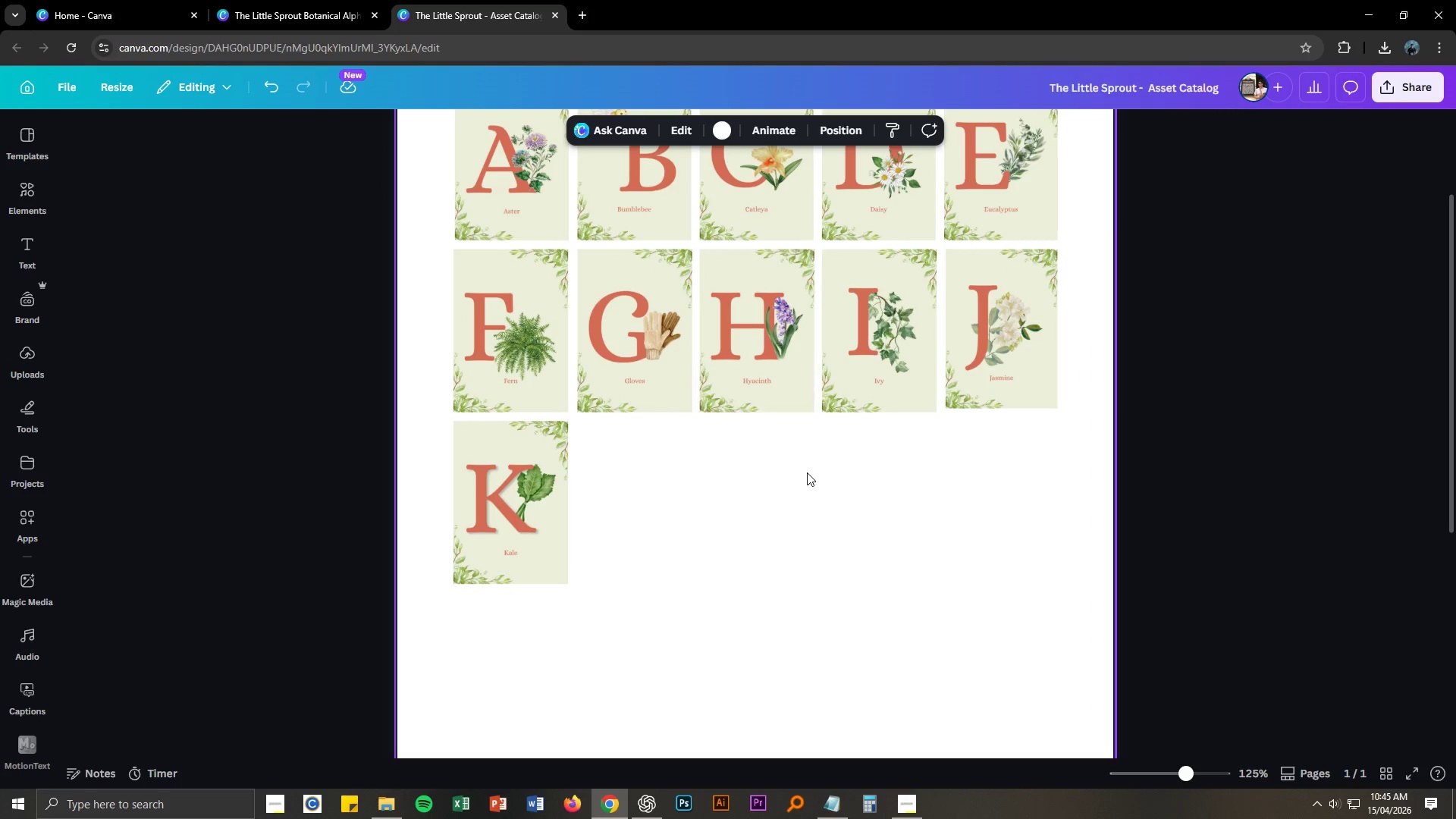 
key(Alt+AltLeft)
 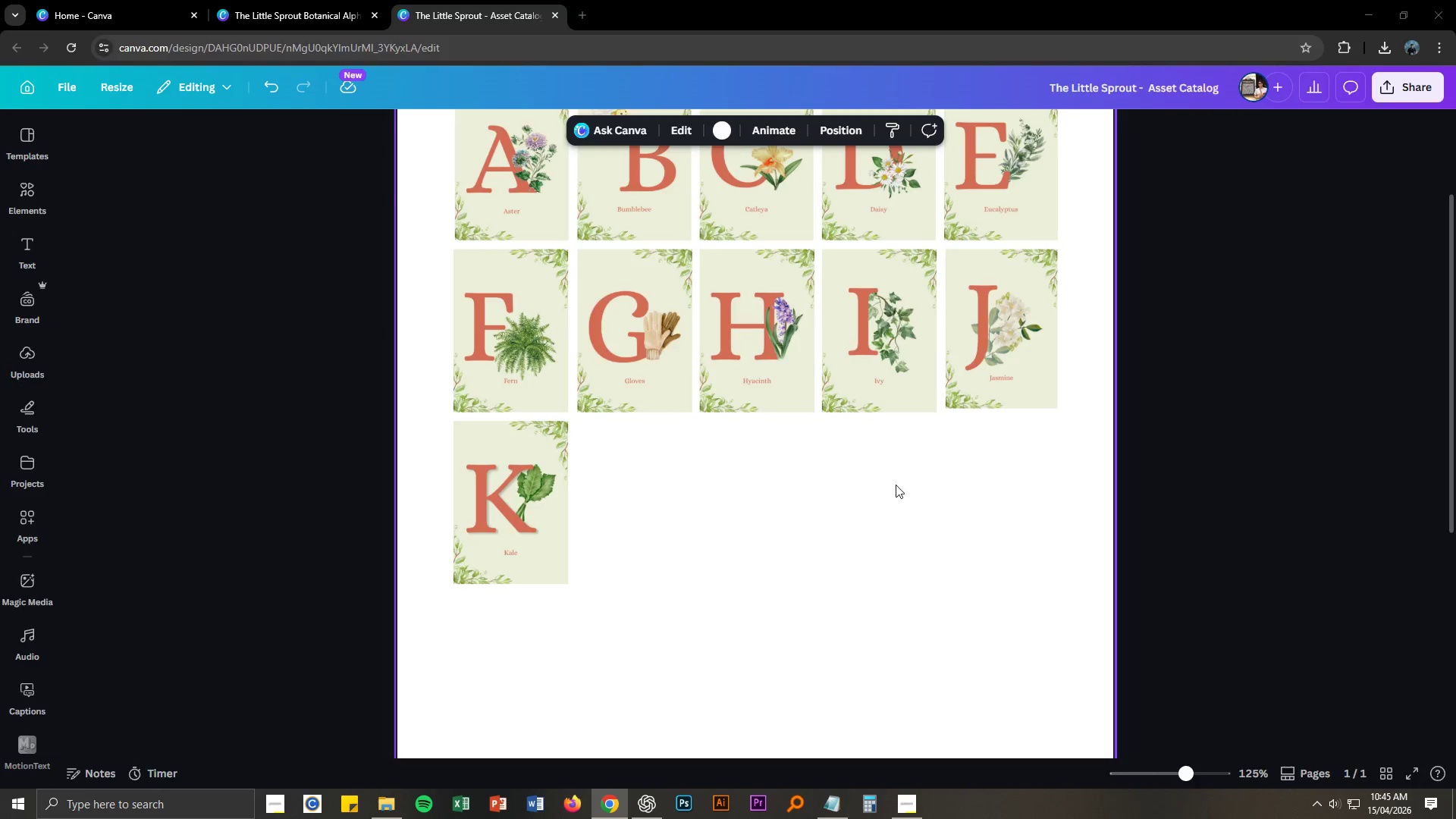 
key(Alt+Tab)
 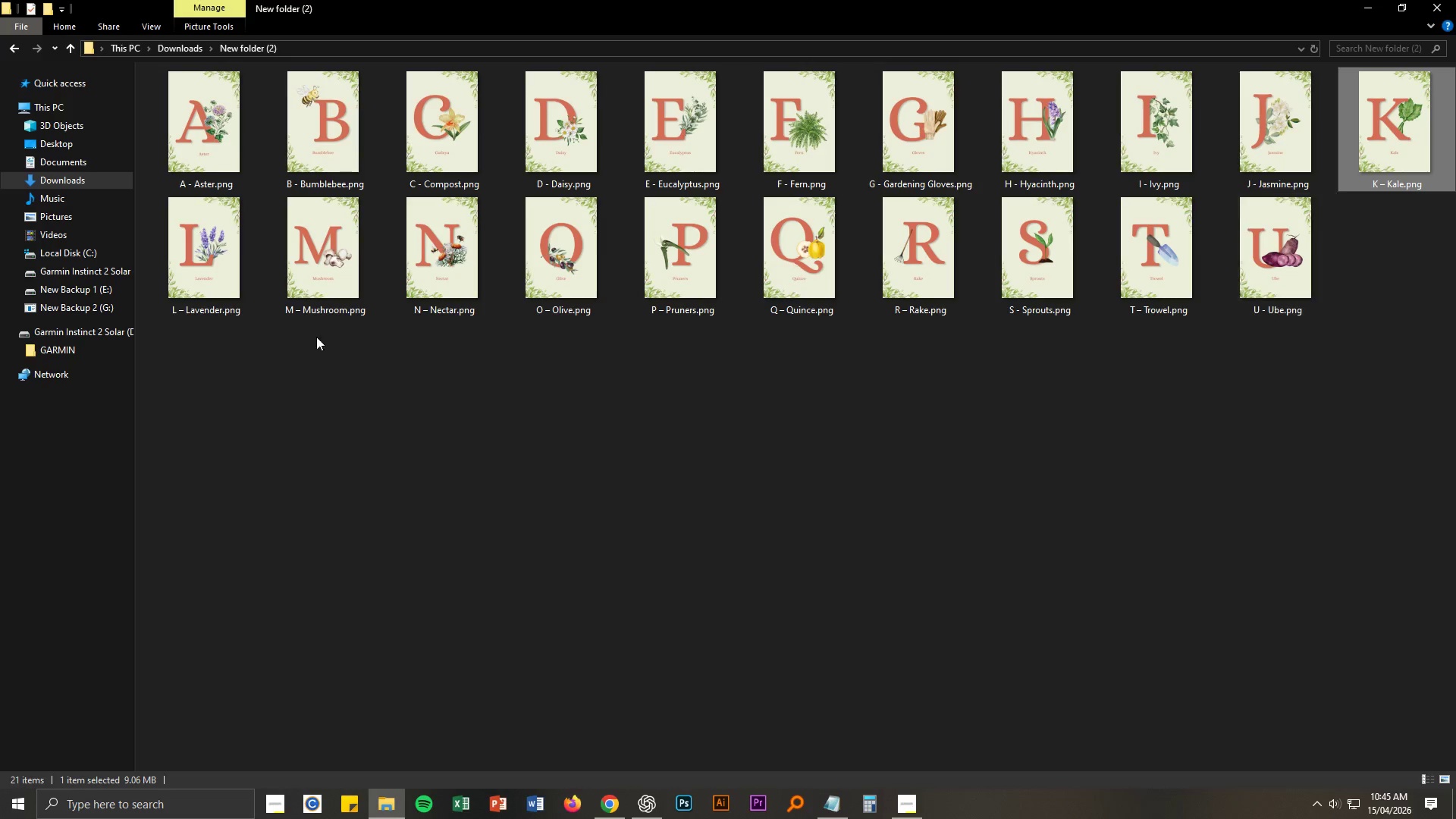 
left_click([305, 408])
 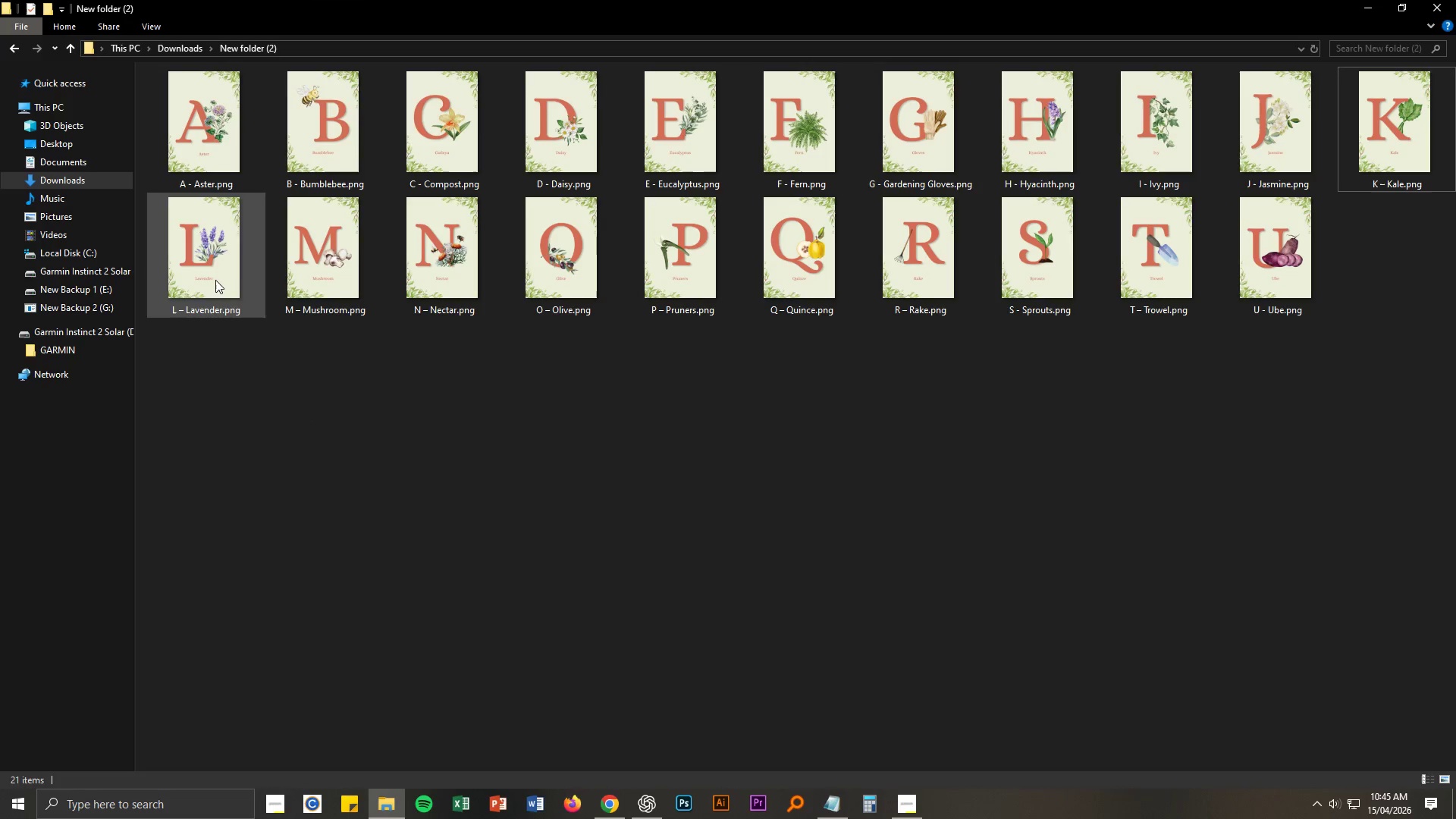 
left_click_drag(start_coordinate=[210, 279], to_coordinate=[789, 577])
 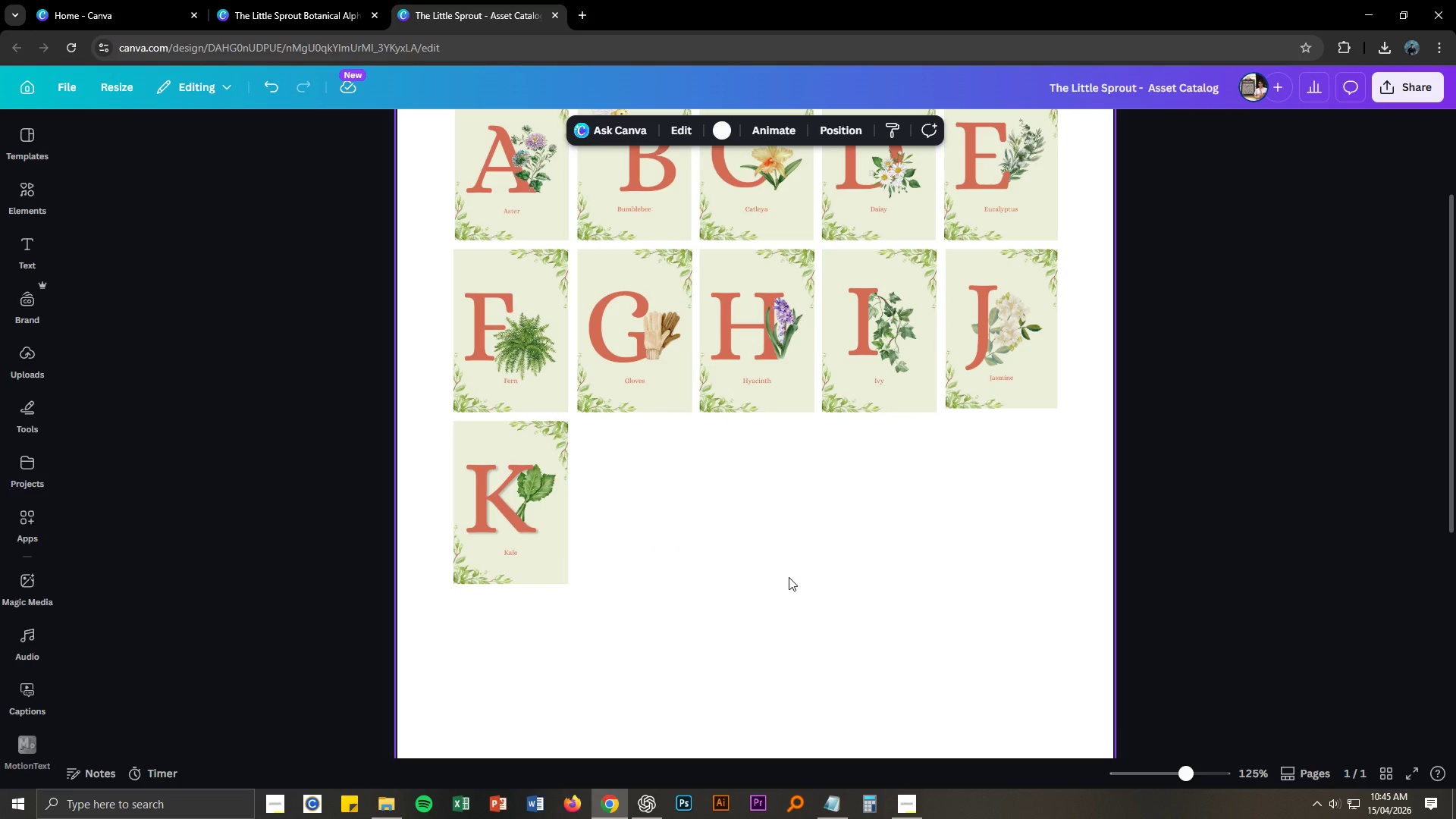 
key(Alt+AltLeft)
 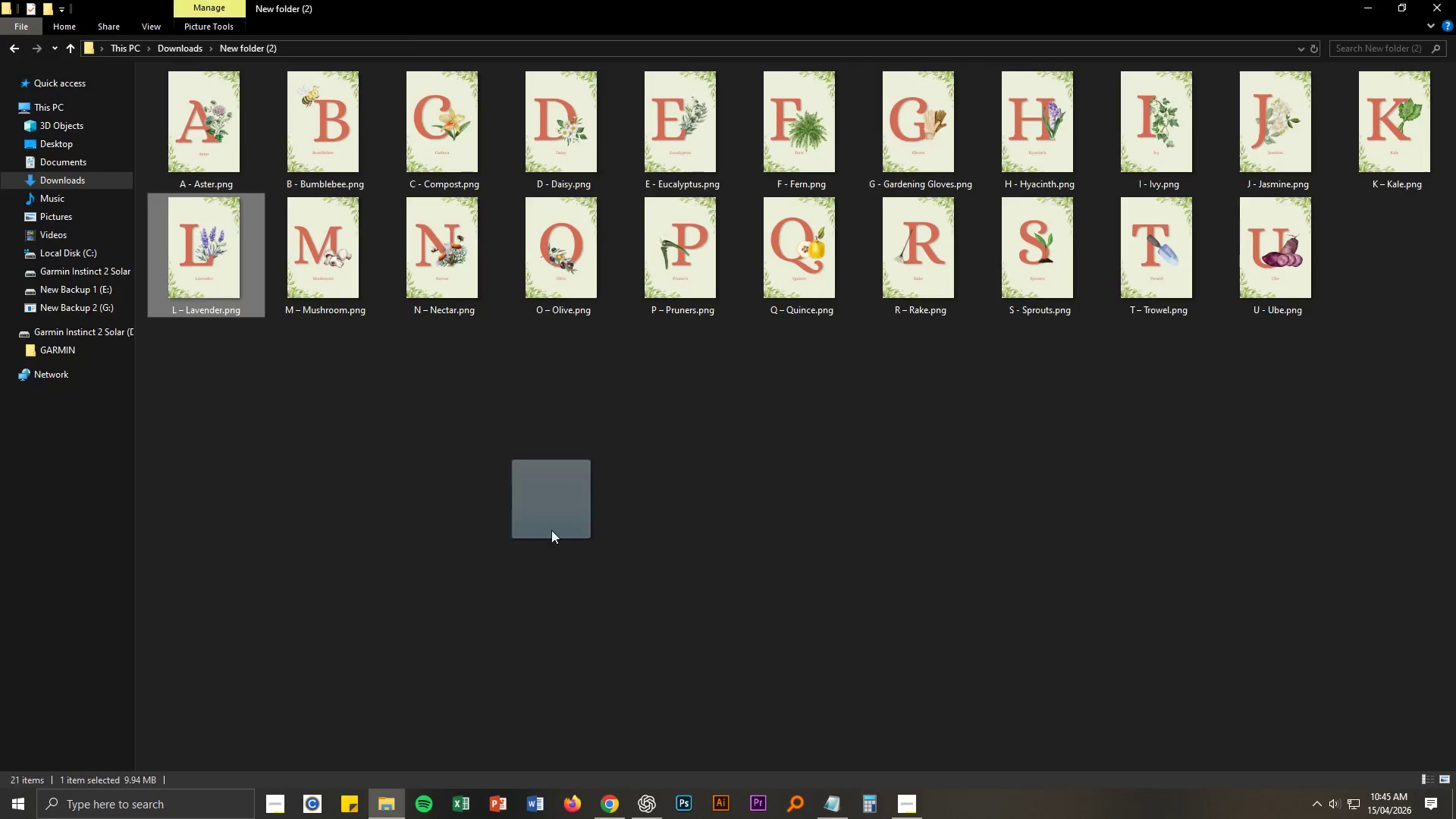 
key(Alt+Tab)
 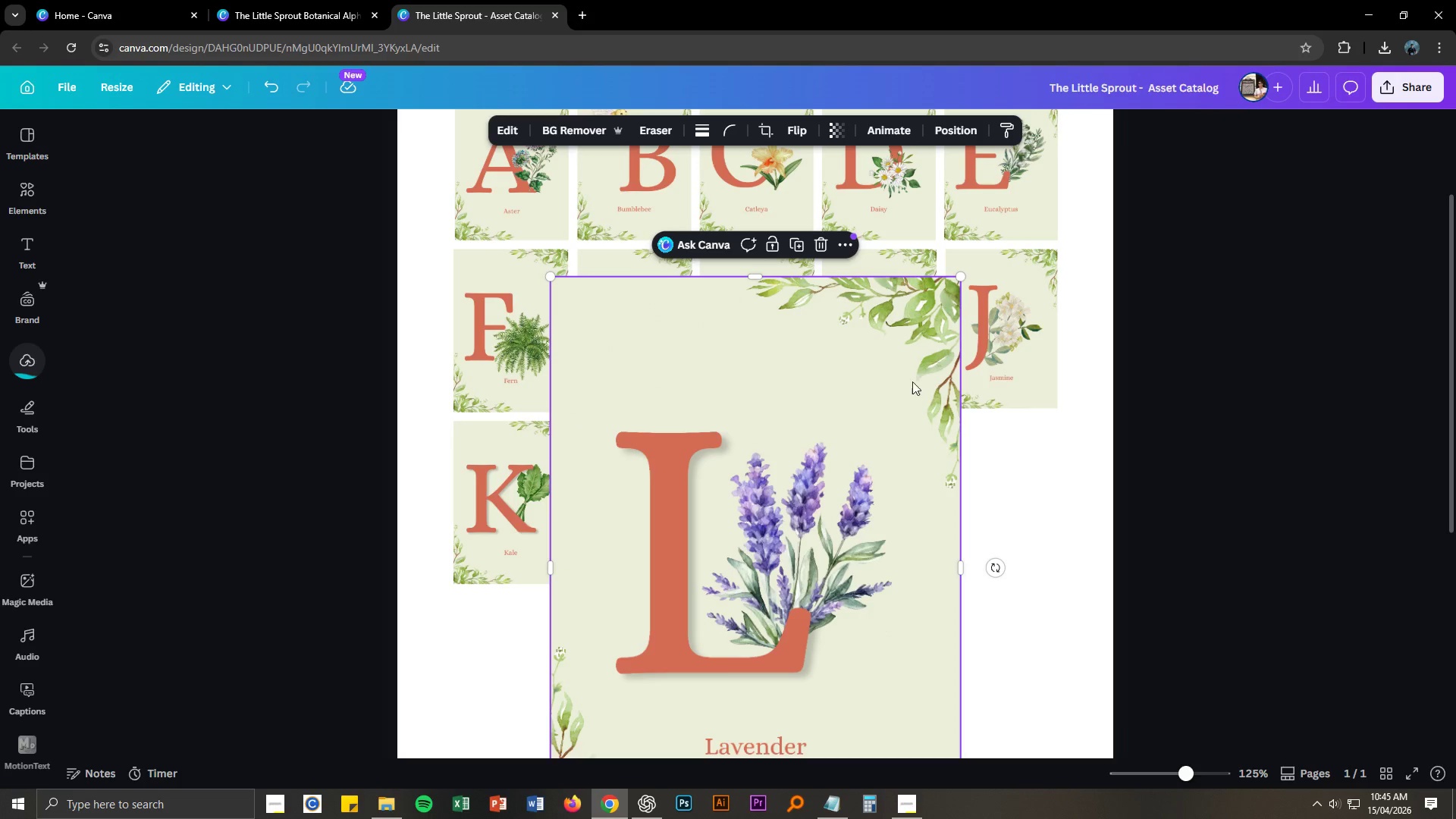 
left_click_drag(start_coordinate=[965, 270], to_coordinate=[963, 275])
 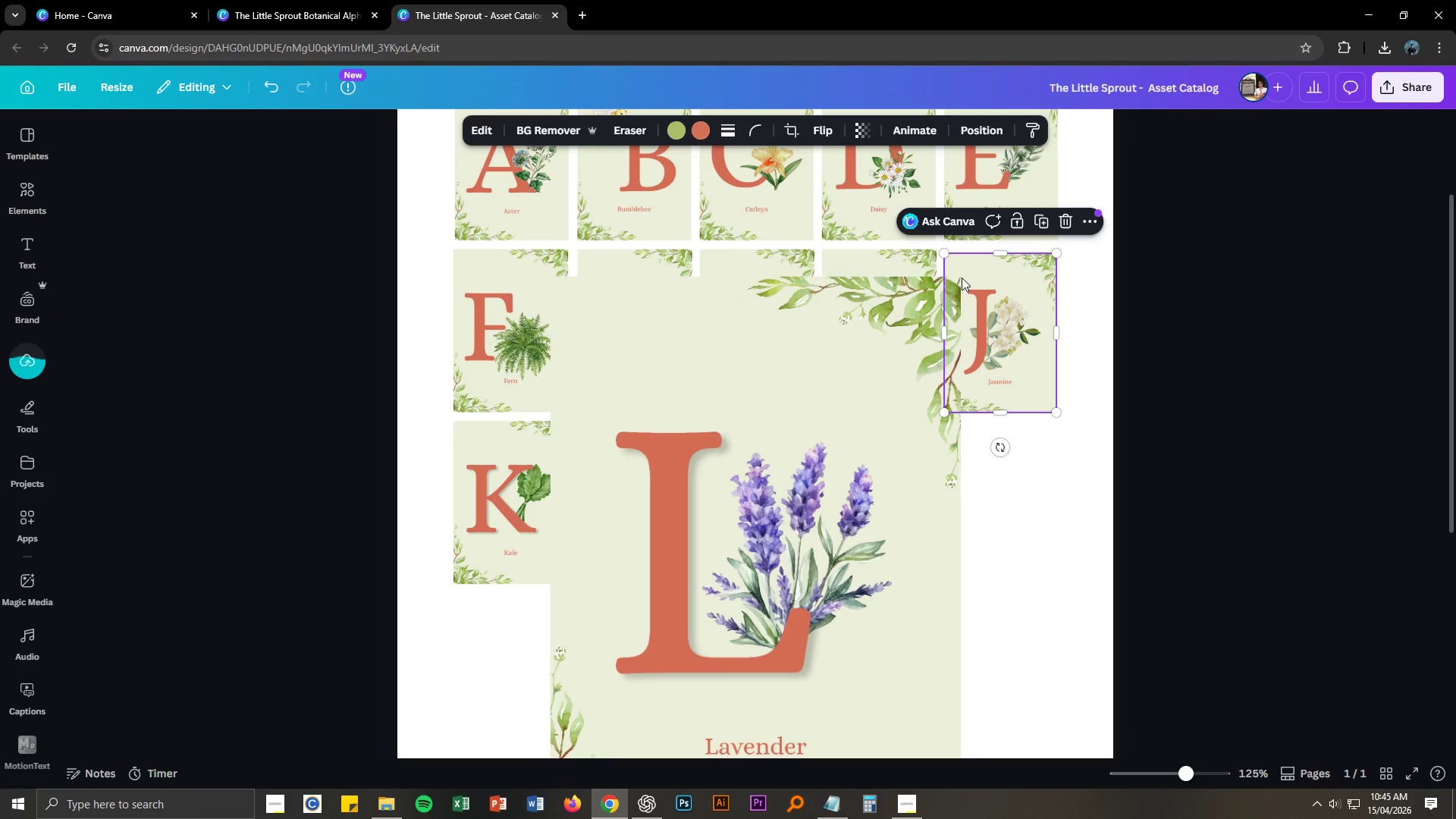 
key(Control+ControlLeft)
 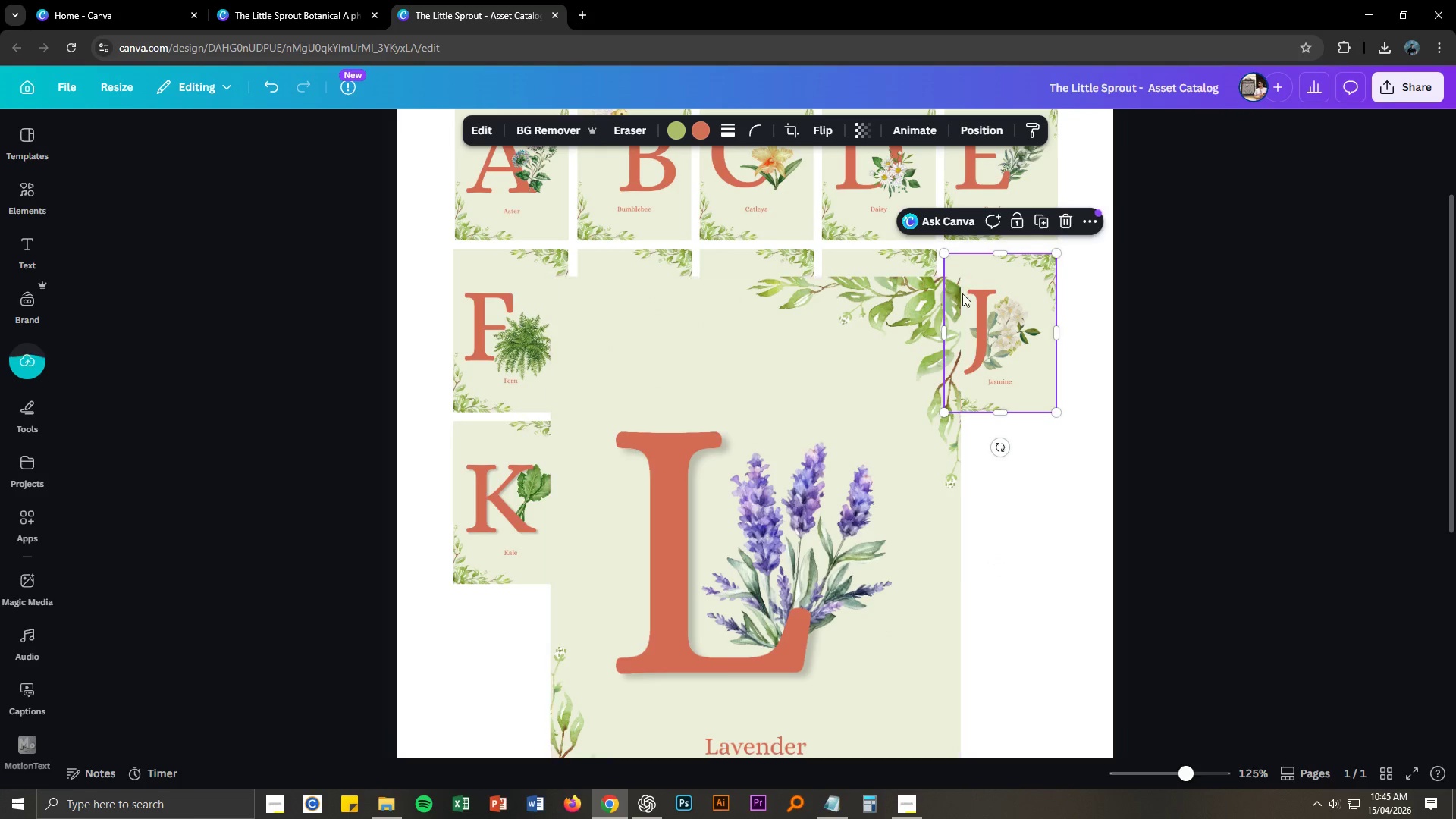 
key(Control+Z)
 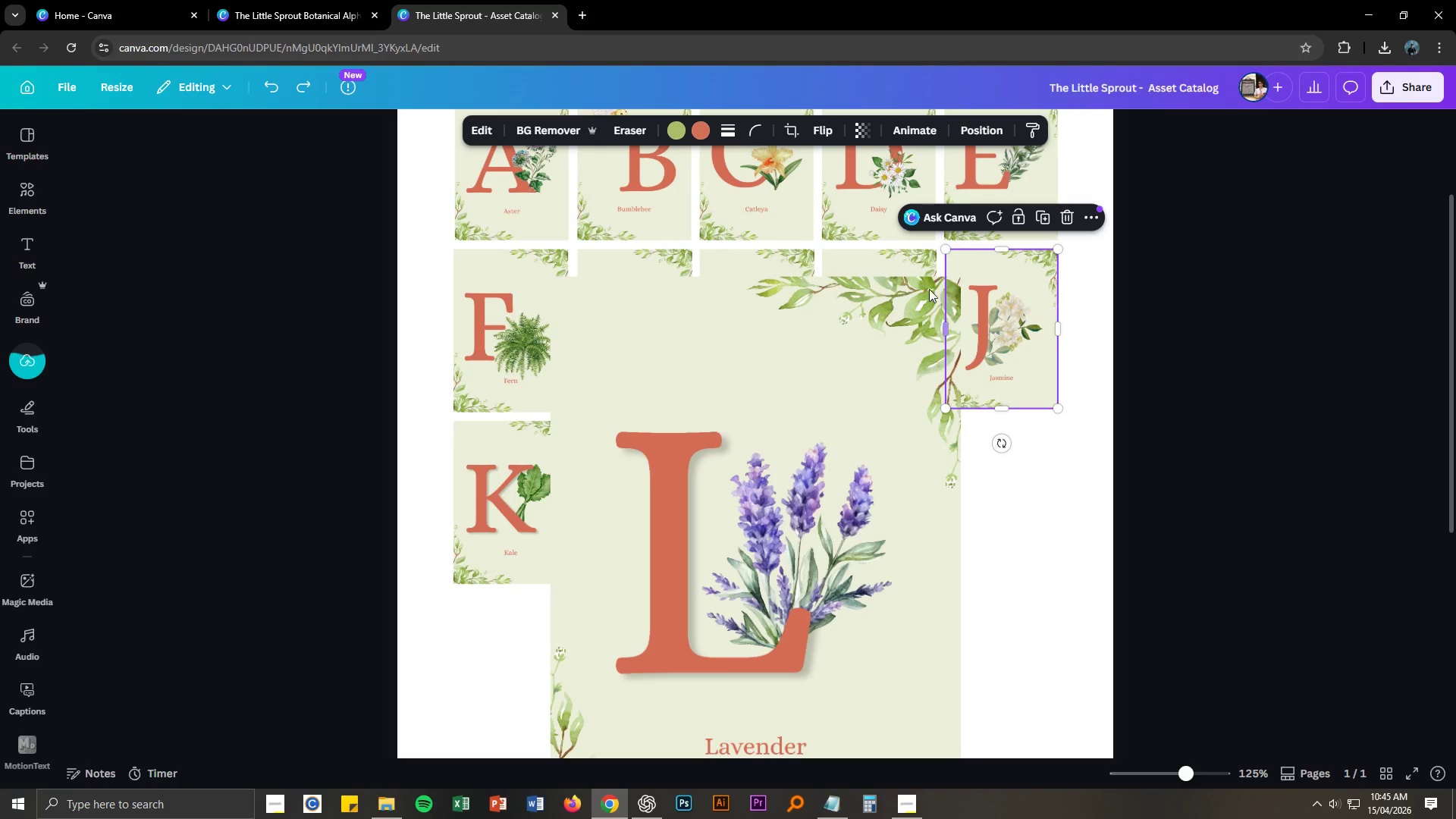 
left_click([875, 318])
 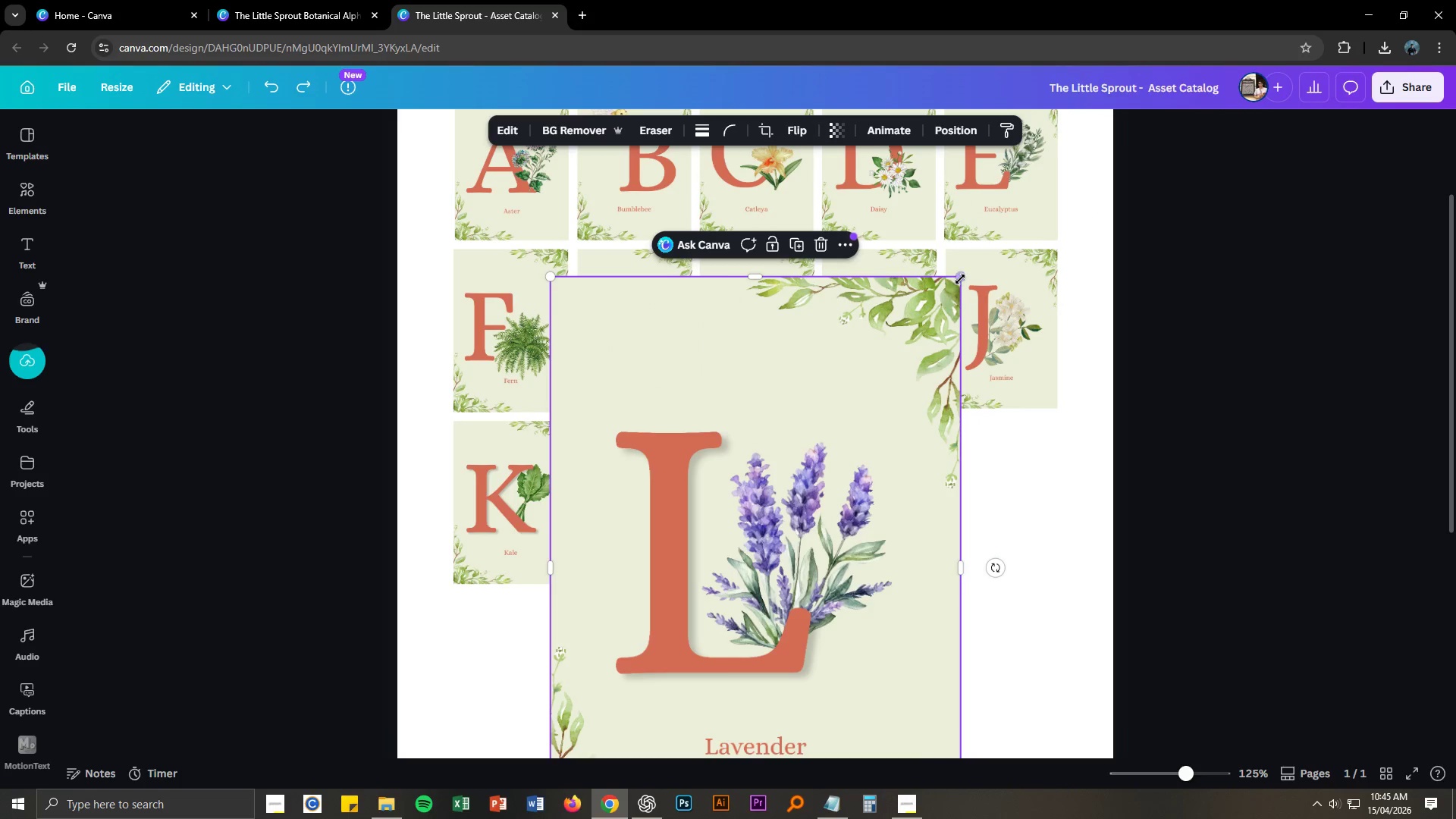 
left_click_drag(start_coordinate=[959, 279], to_coordinate=[692, 579])
 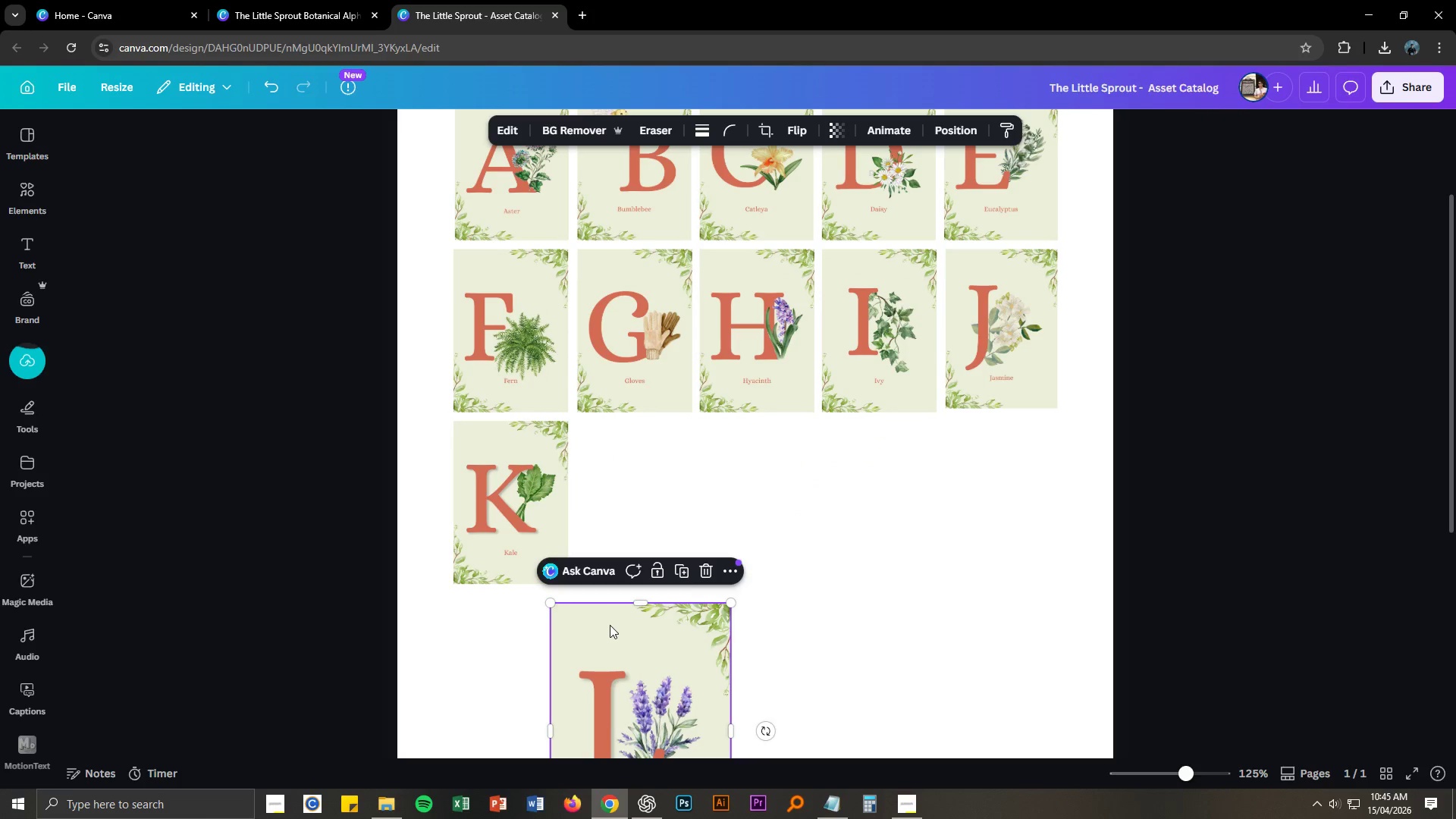 
left_click_drag(start_coordinate=[607, 627], to_coordinate=[635, 447])
 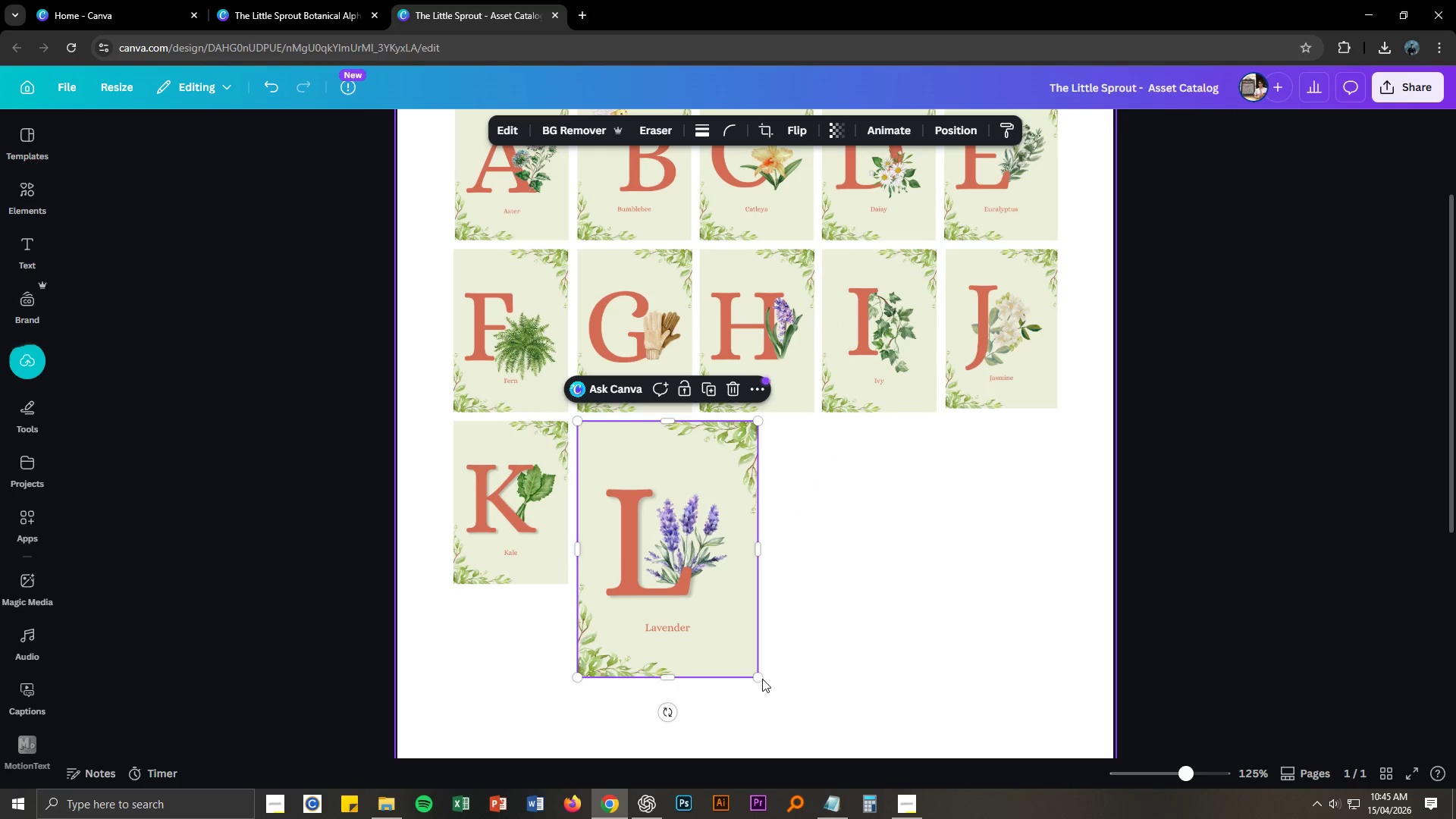 
left_click_drag(start_coordinate=[761, 678], to_coordinate=[690, 583])
 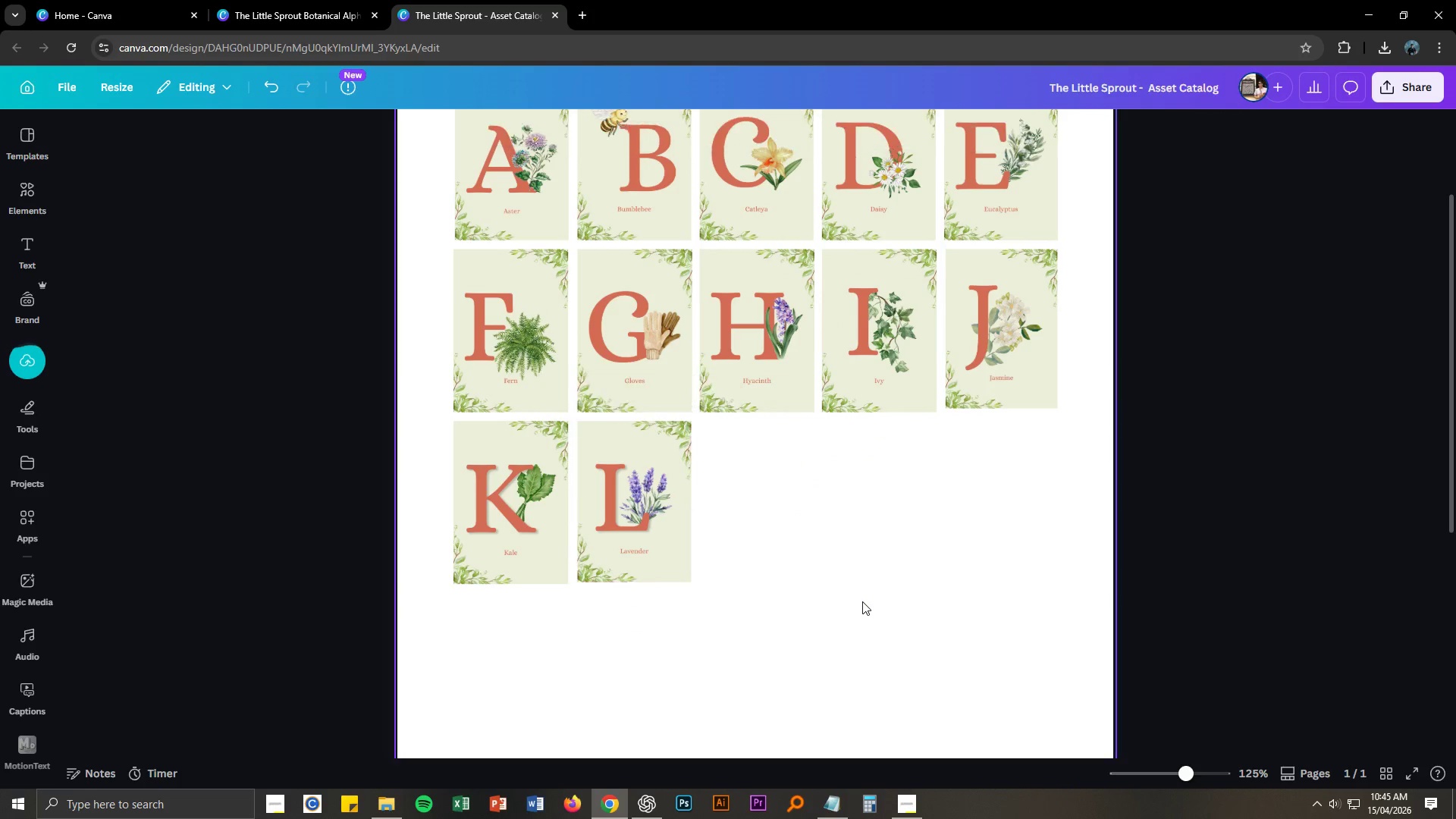 
key(Alt+AltLeft)
 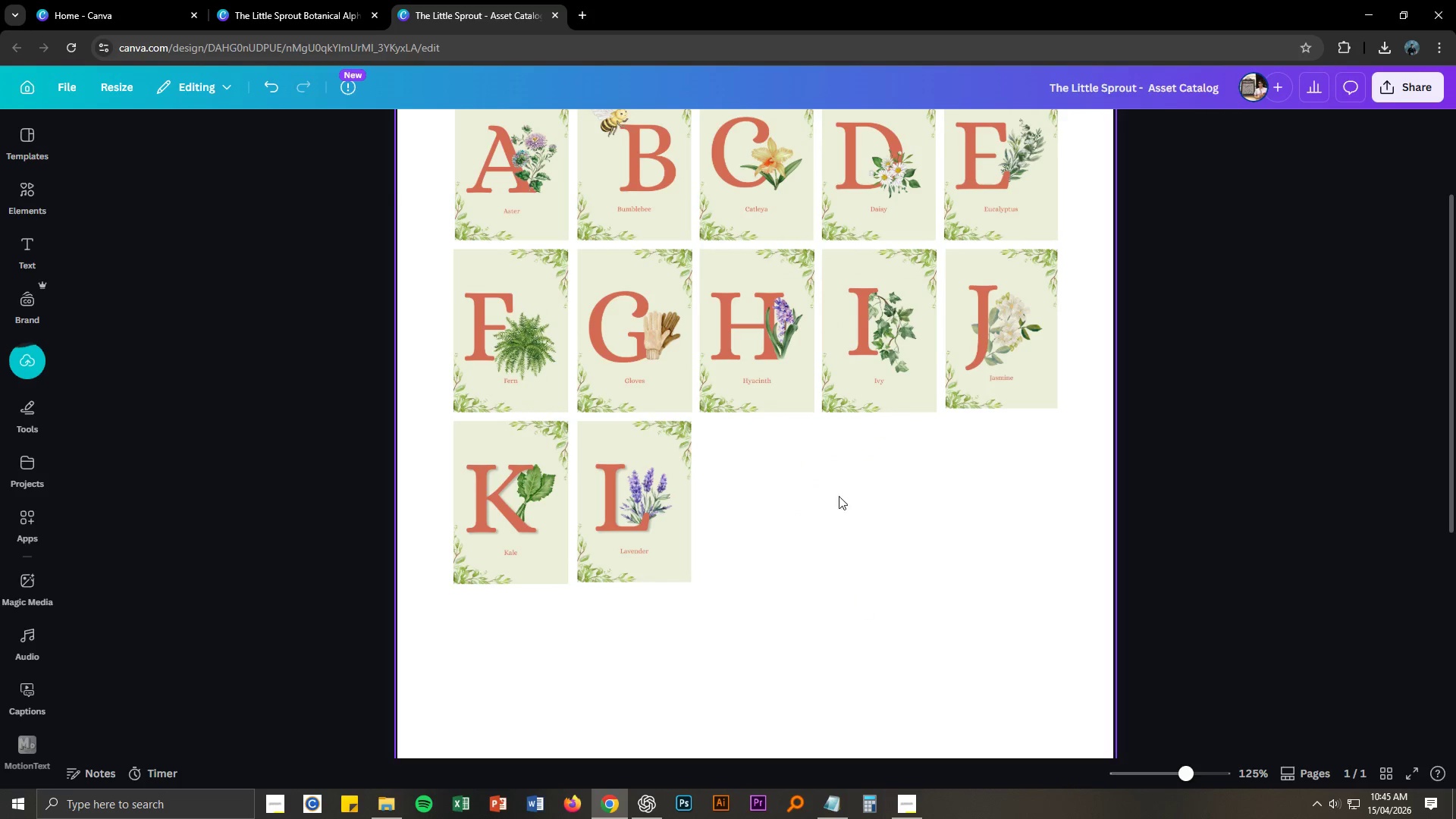 
key(Alt+Tab)
 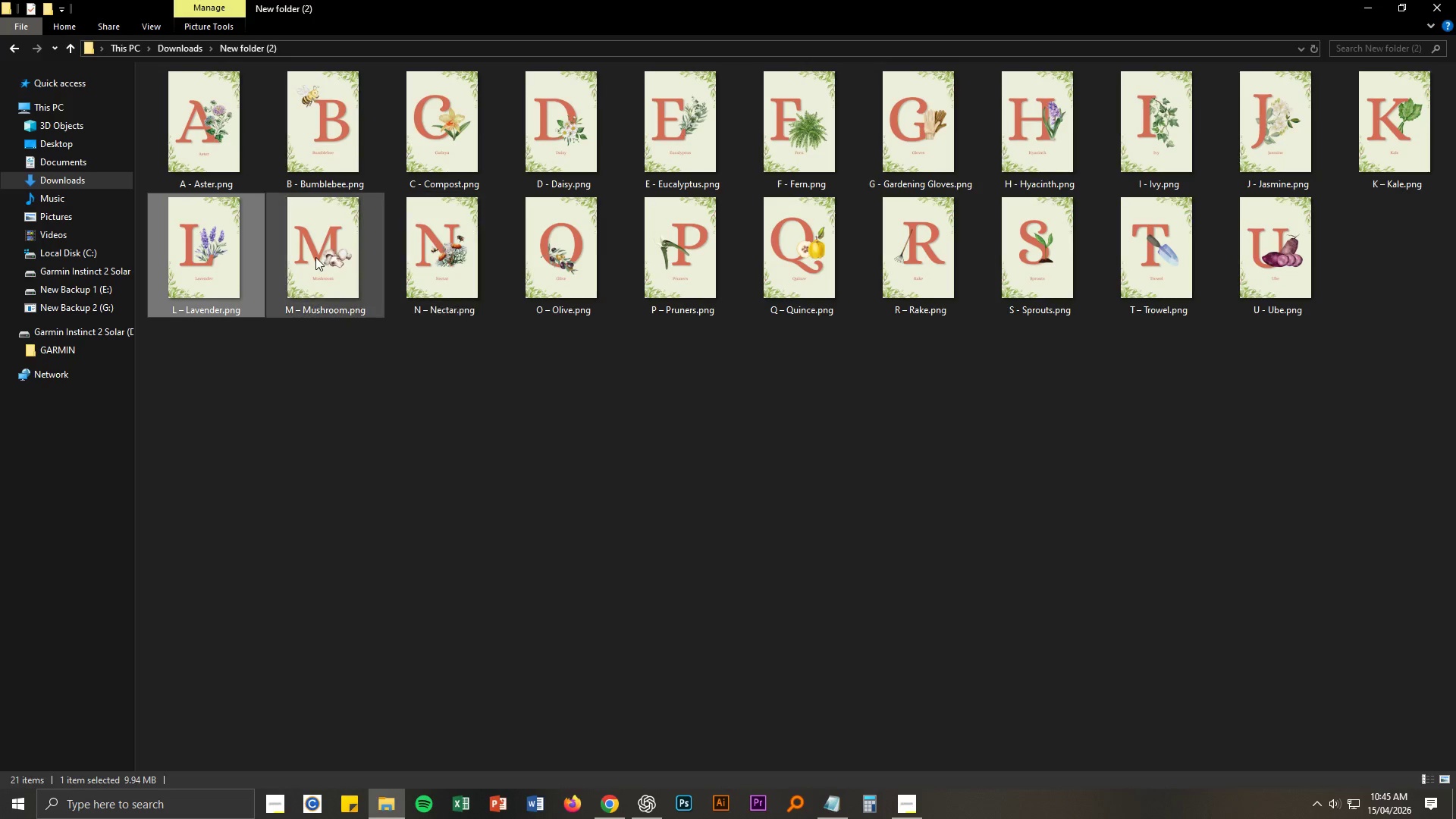 
left_click_drag(start_coordinate=[315, 257], to_coordinate=[784, 517])
 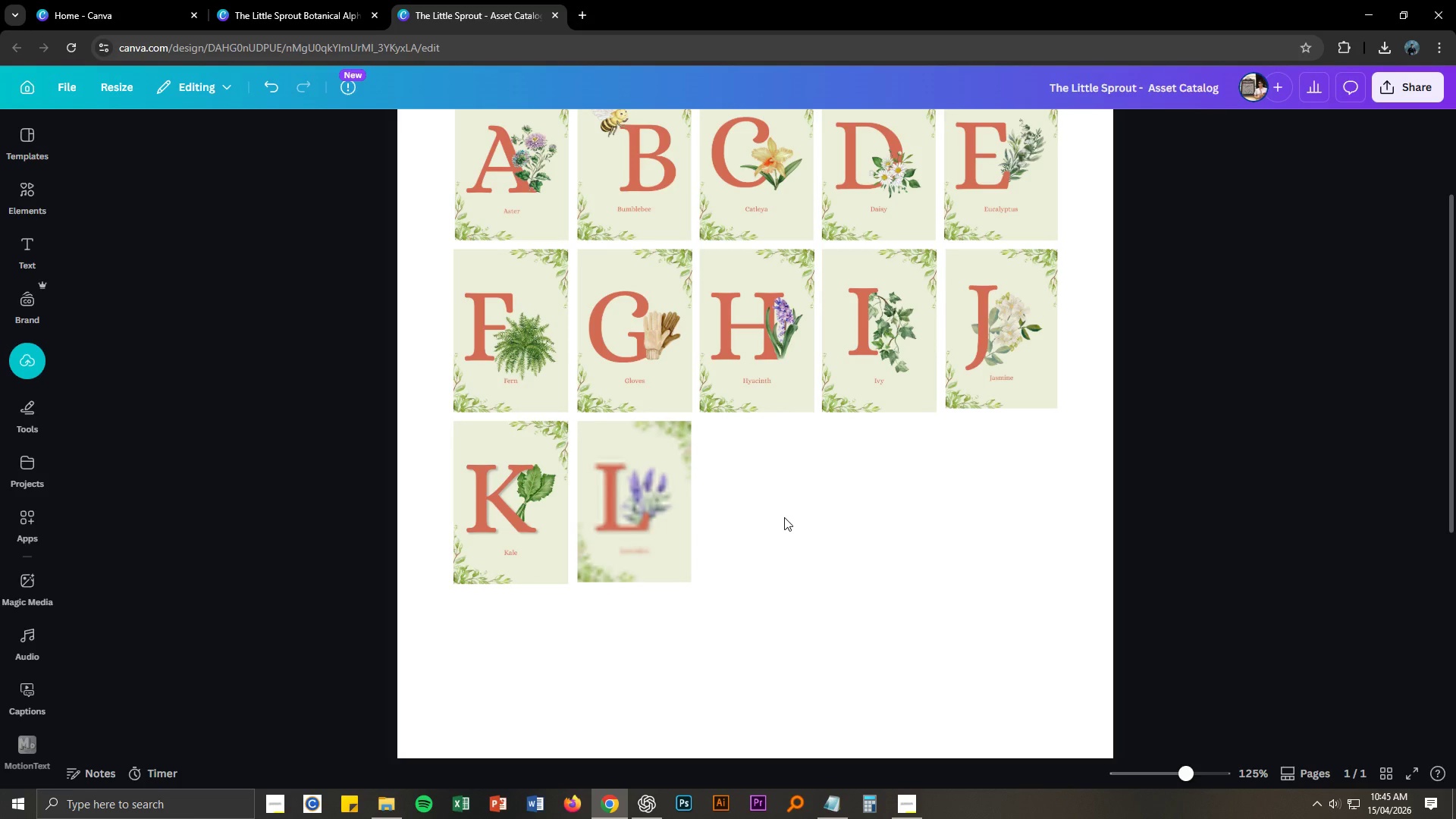 
key(Alt+AltLeft)
 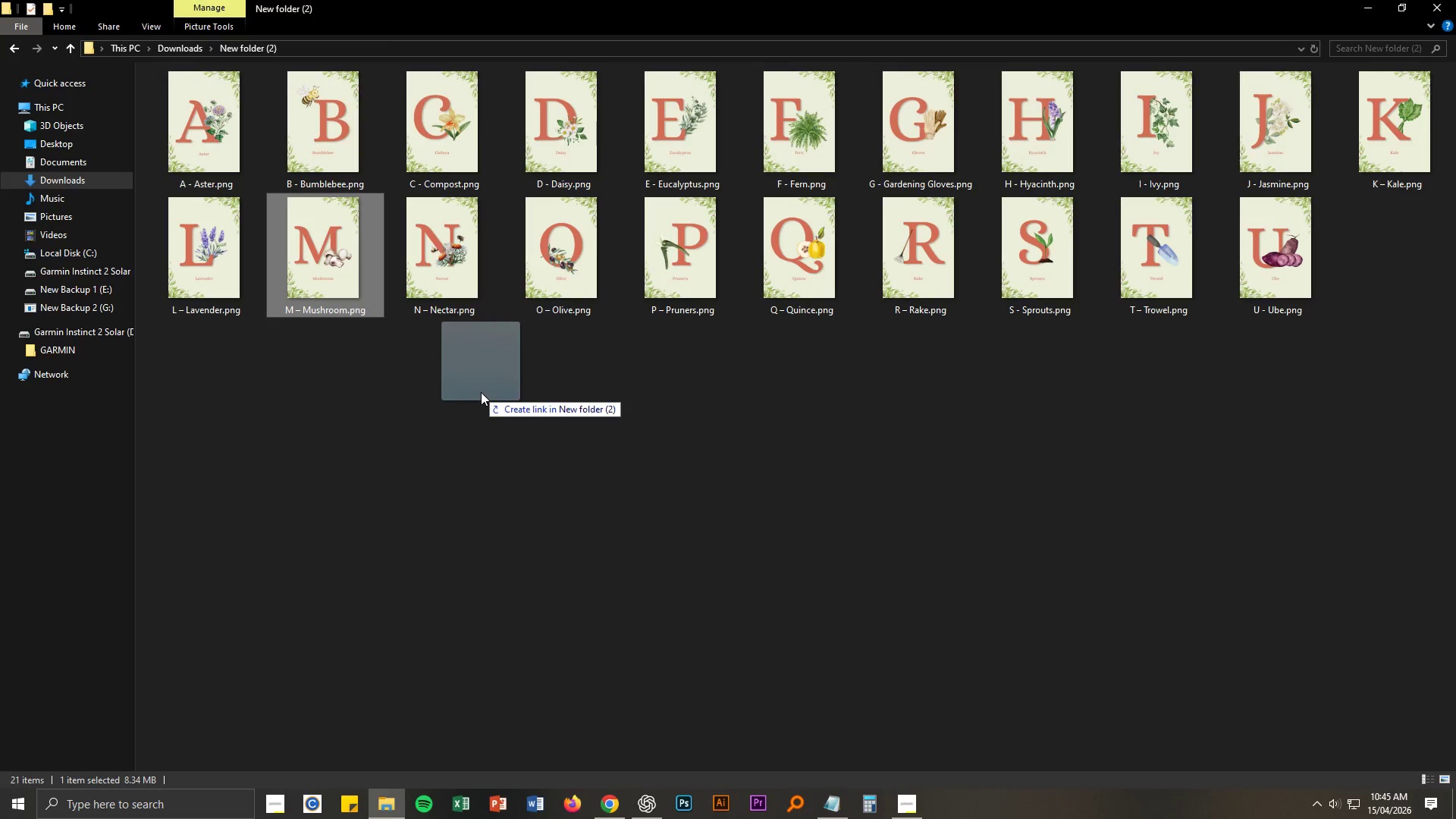 
key(Alt+Tab)
 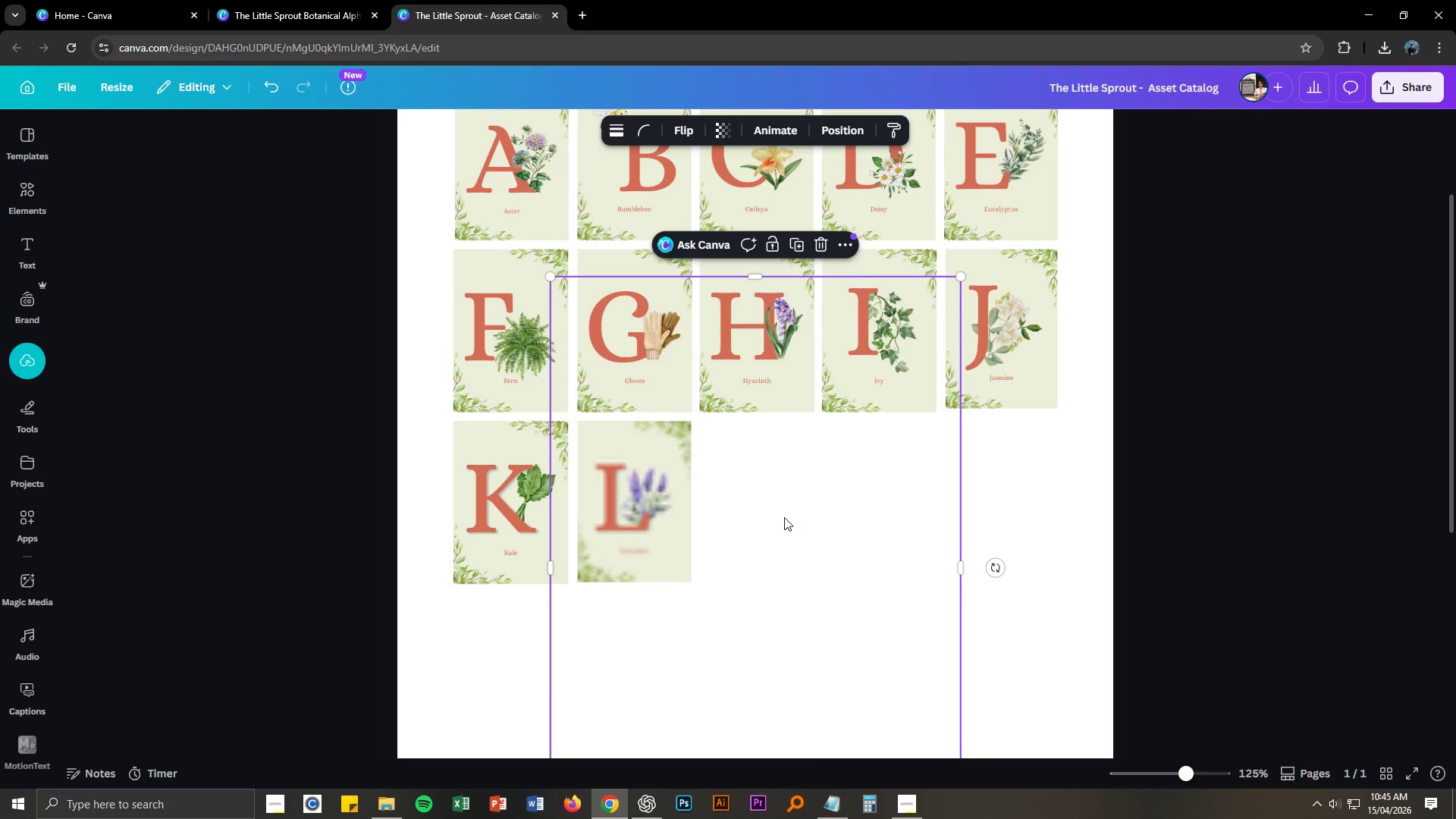 
scroll: coordinate [915, 370], scroll_direction: down, amount: 1.0
 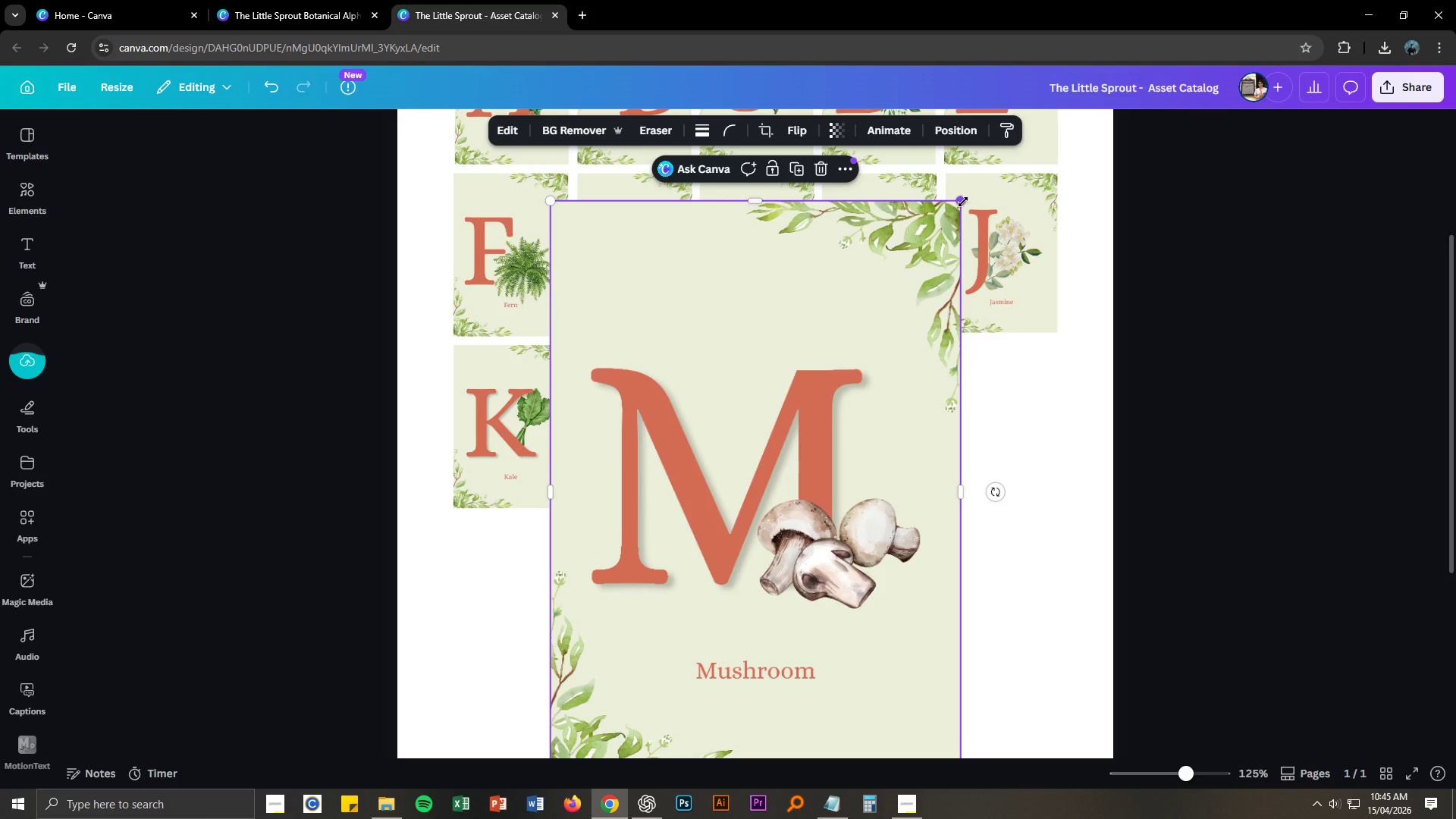 
left_click_drag(start_coordinate=[963, 202], to_coordinate=[629, 566])
 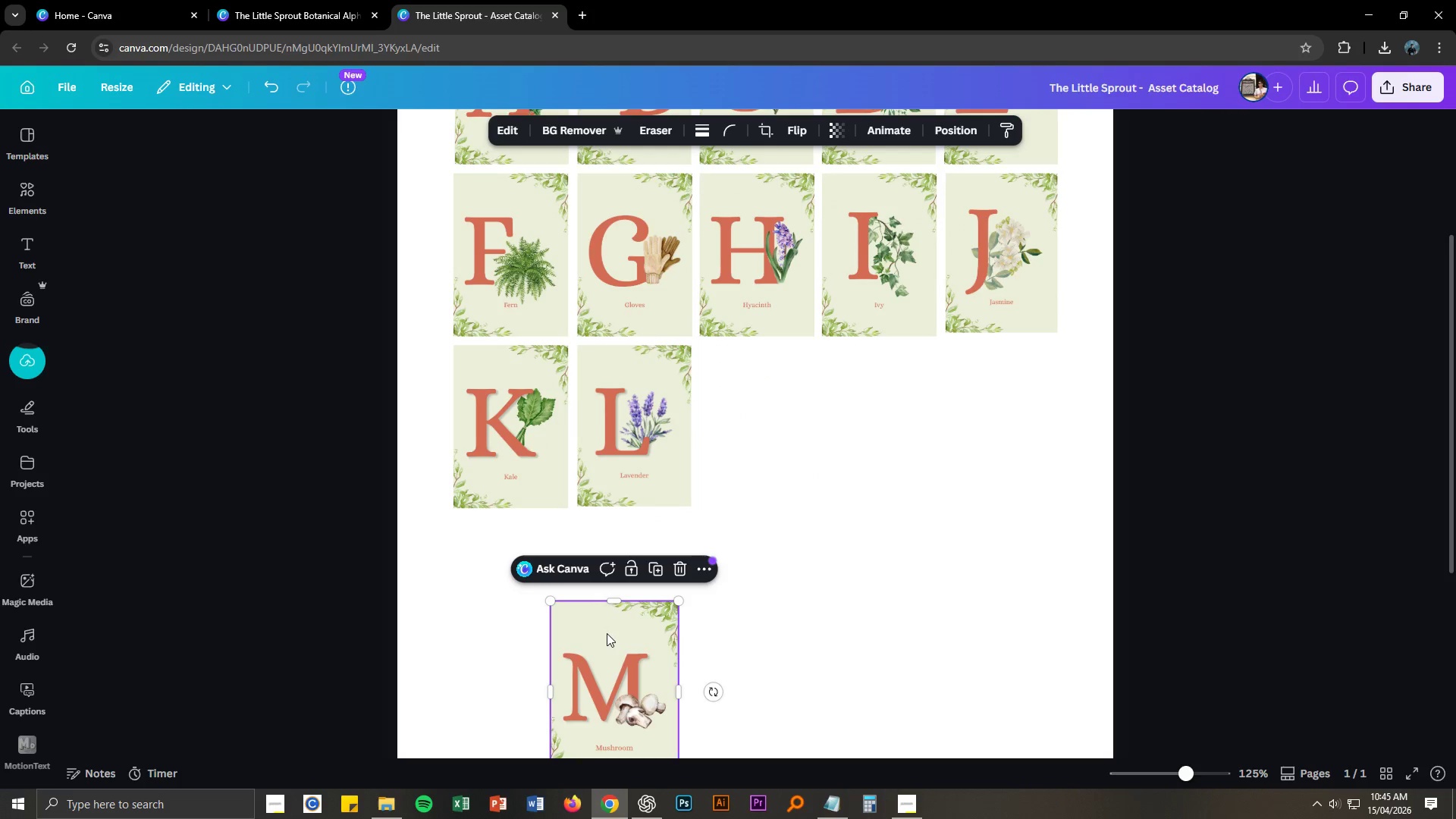 
left_click_drag(start_coordinate=[608, 640], to_coordinate=[760, 386])
 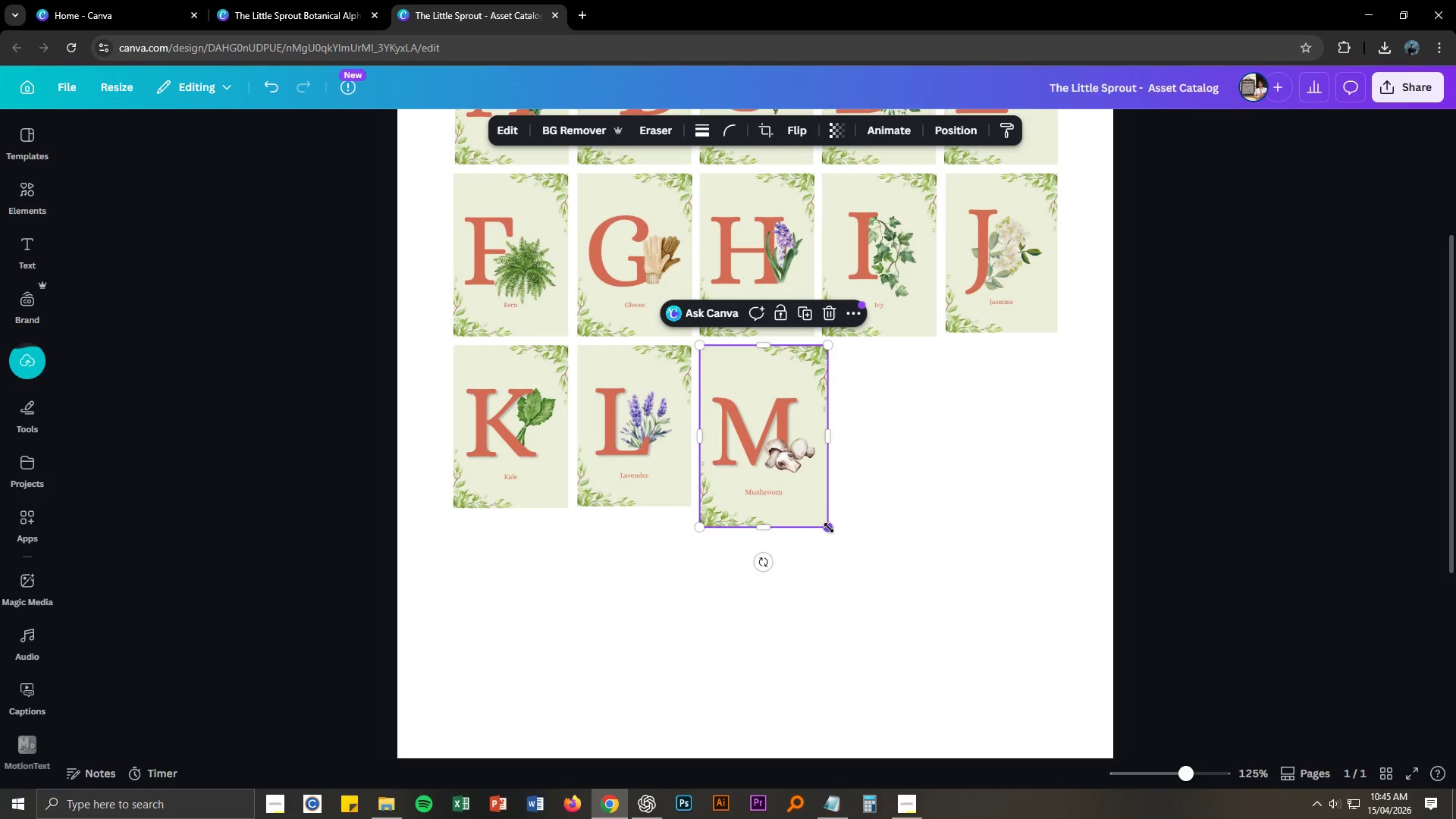 
left_click_drag(start_coordinate=[829, 527], to_coordinate=[815, 505])
 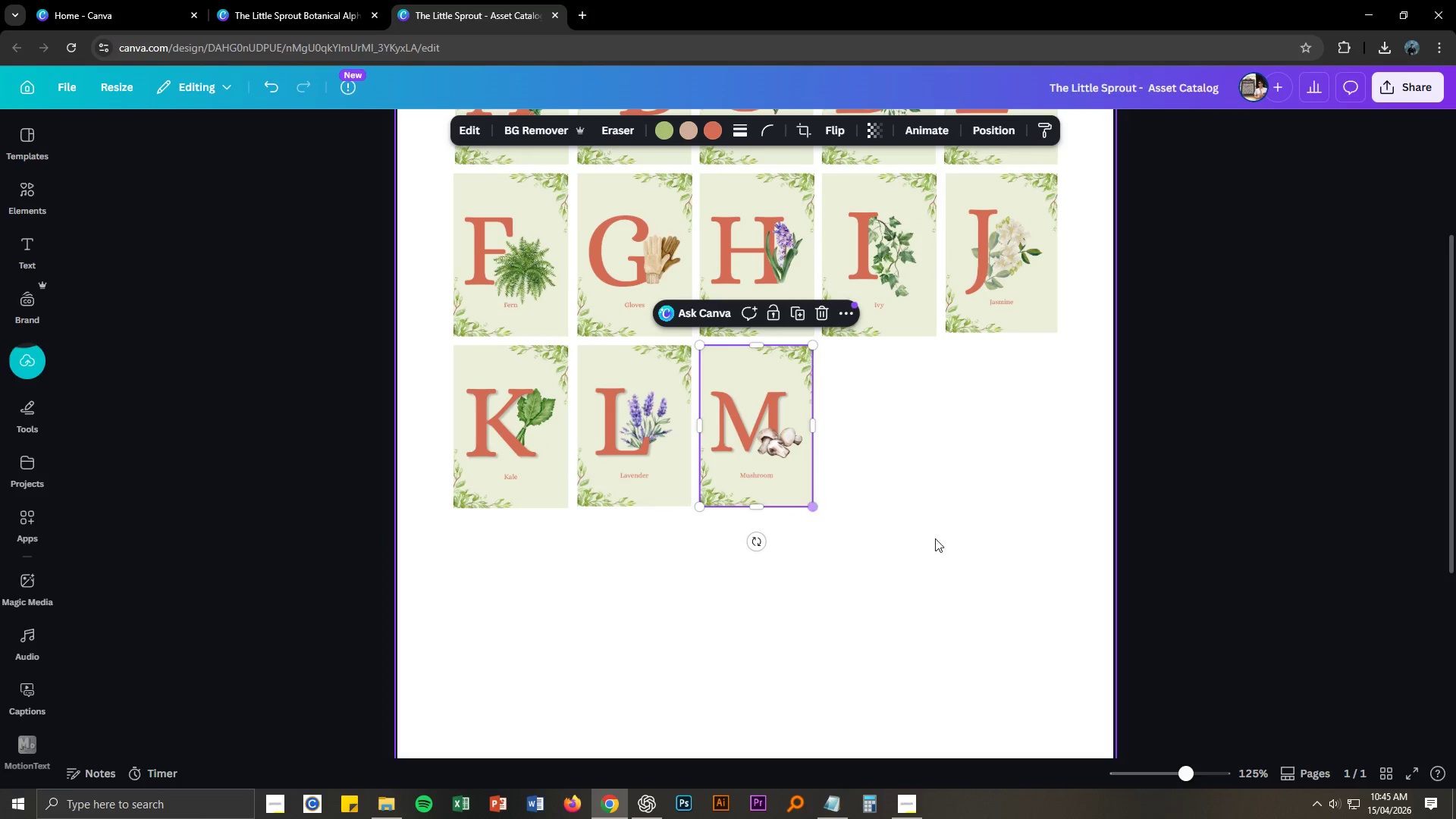 
left_click([967, 546])
 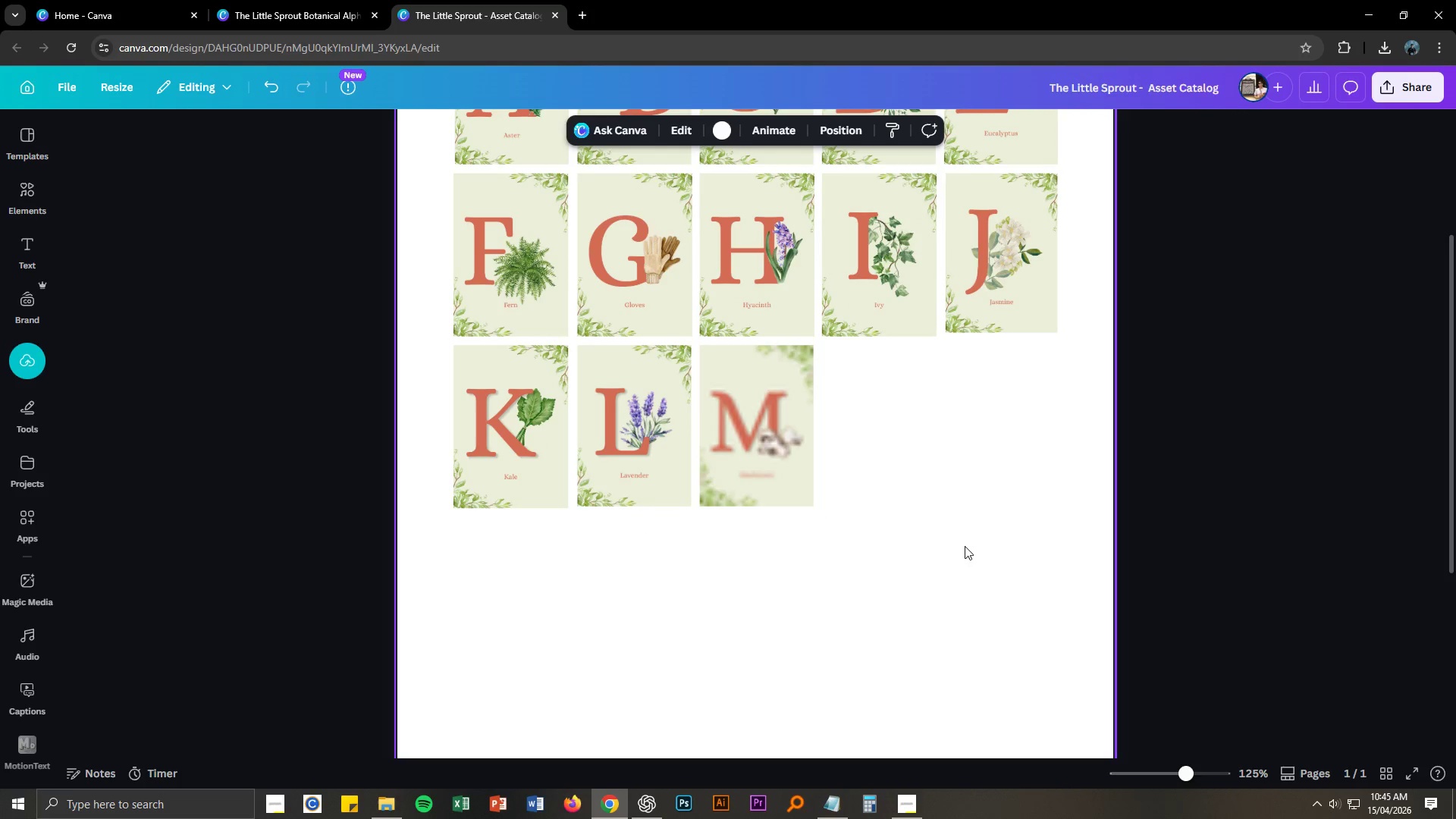 
key(Alt+AltLeft)
 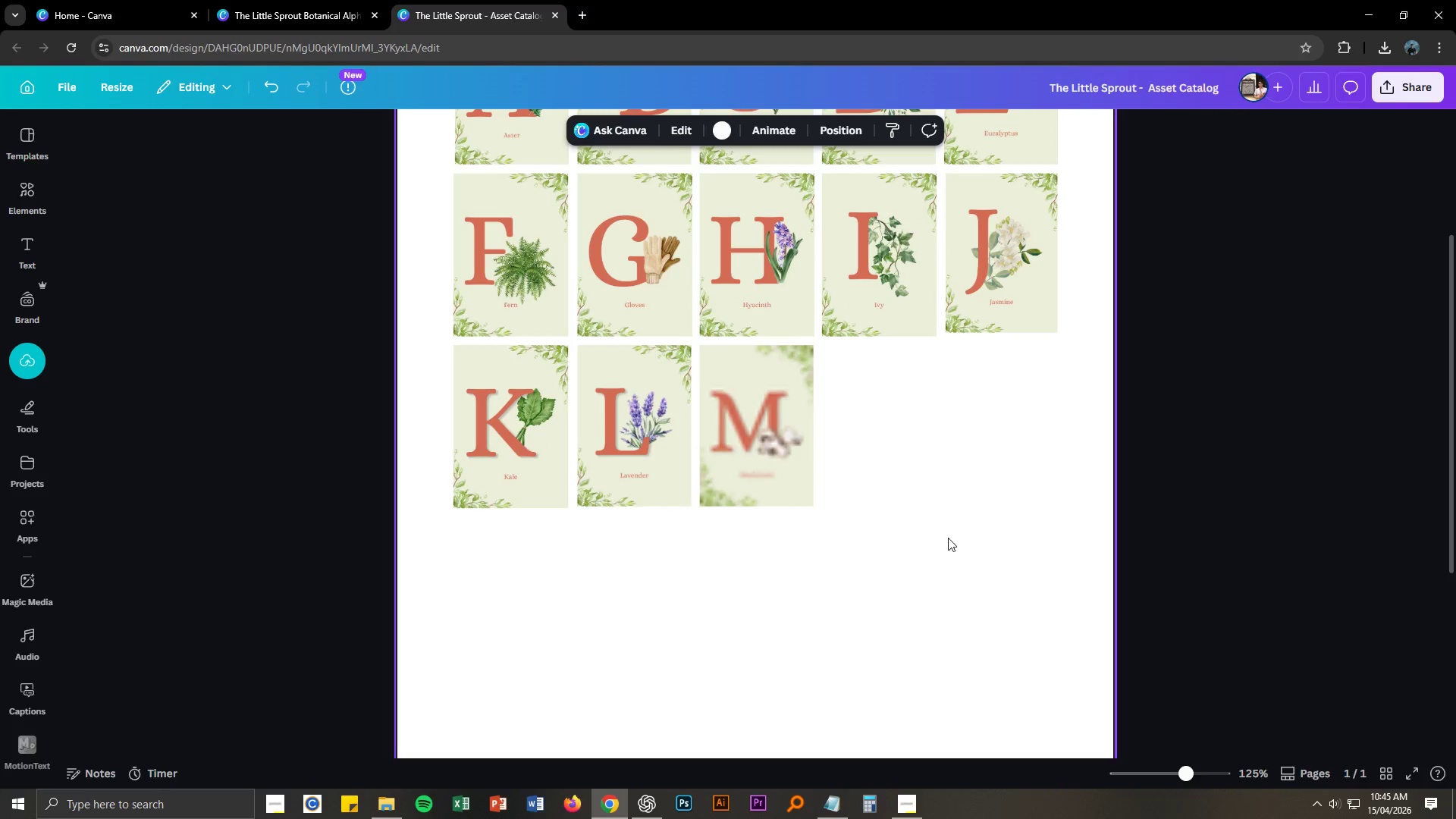 
key(Alt+Tab)
 